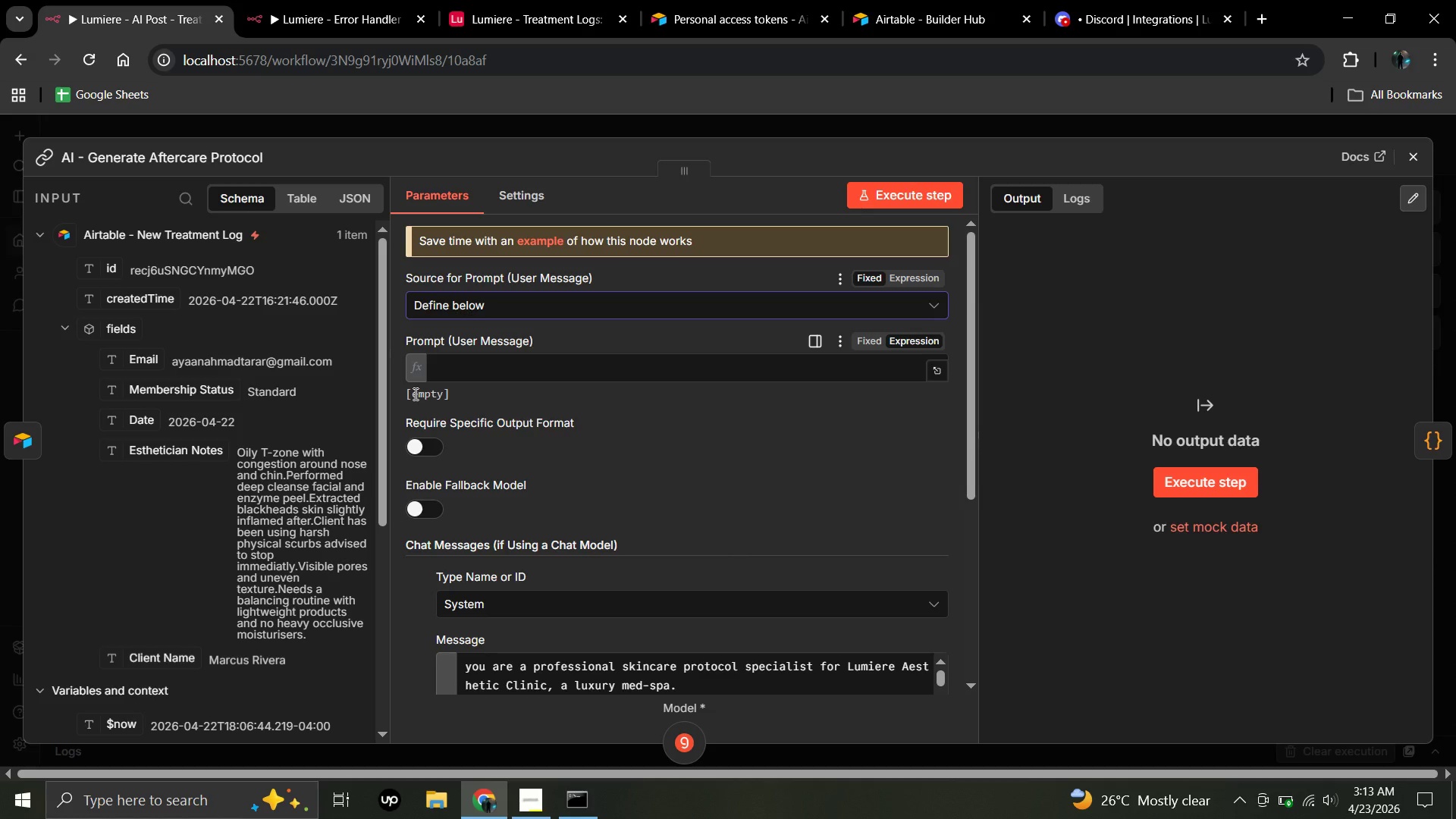 
wait(25.98)
 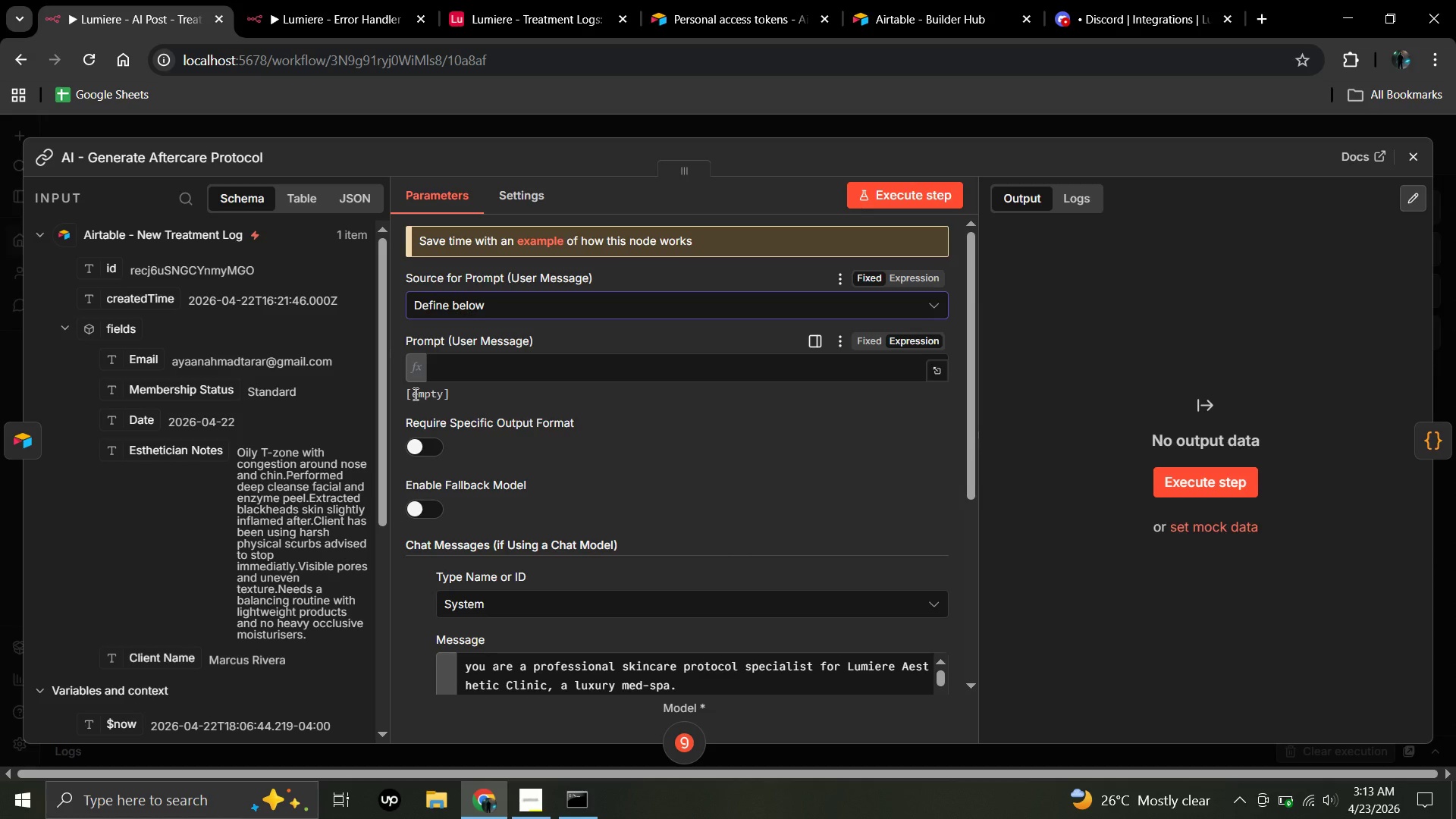 
scroll: coordinate [414, 394], scroll_direction: up, amount: 2.0
 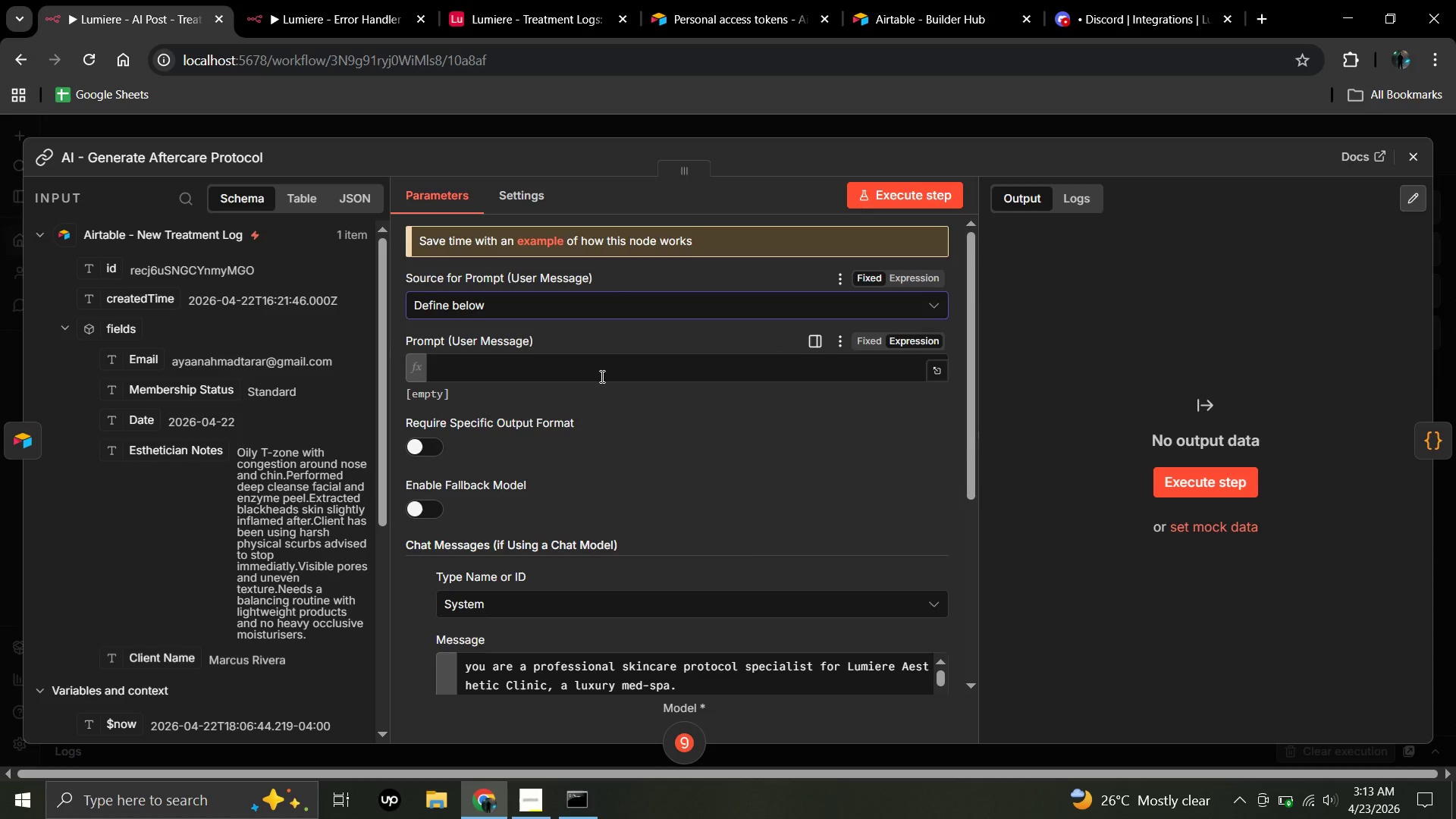 
scroll: coordinate [601, 376], scroll_direction: none, amount: 0.0
 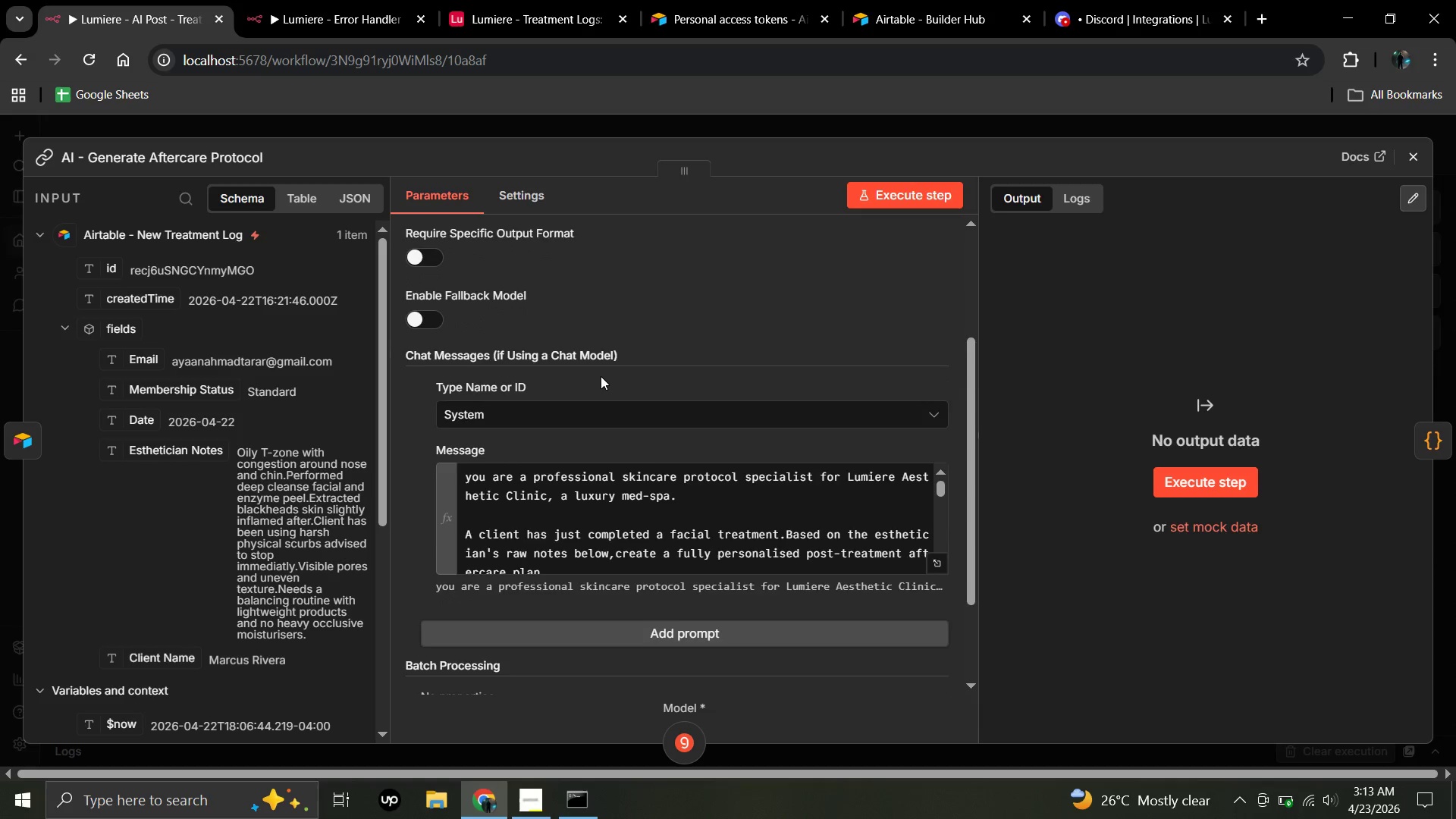 
scroll: coordinate [509, 601], scroll_direction: down, amount: 6.0
 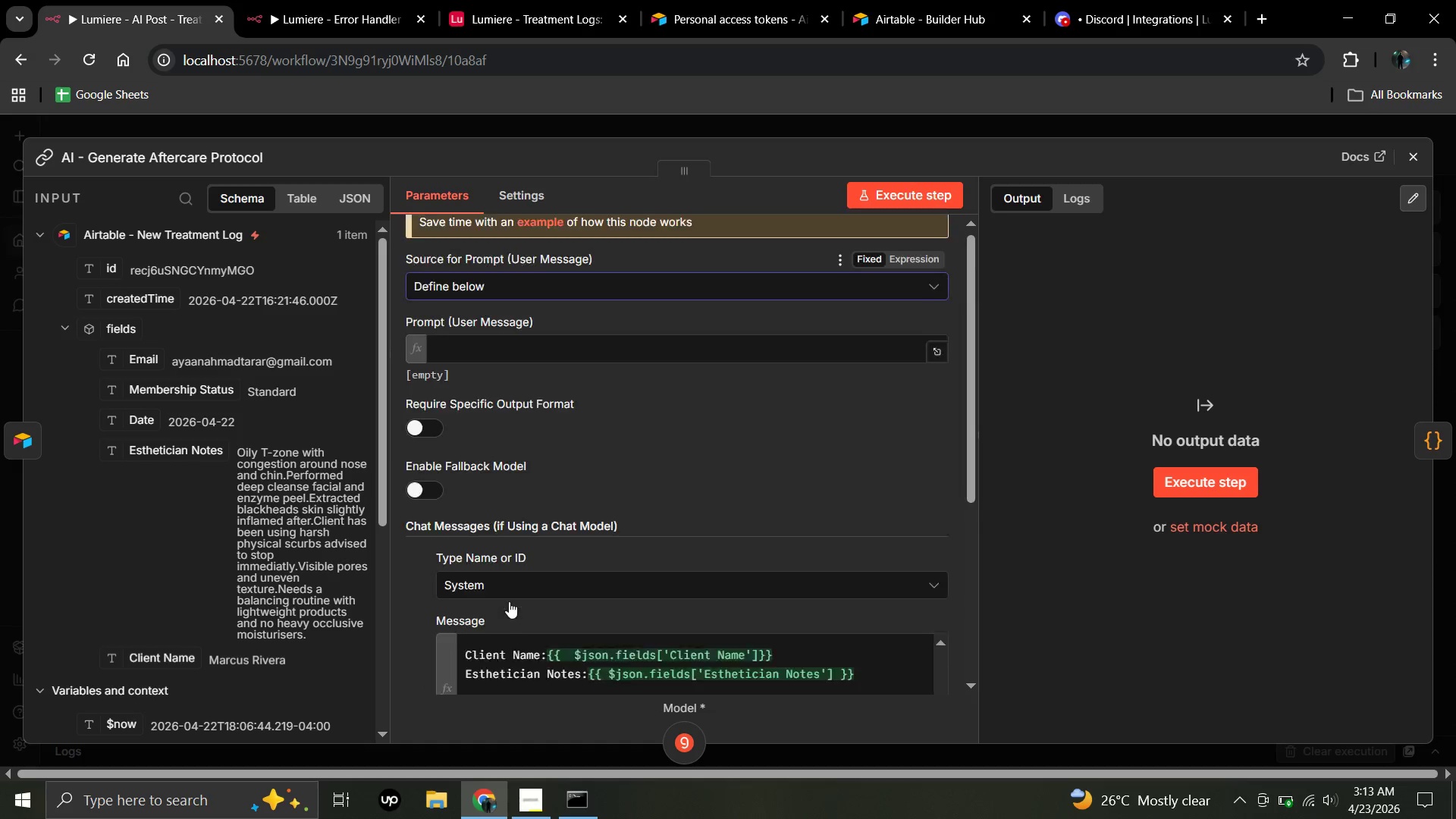 
scroll: coordinate [509, 601], scroll_direction: up, amount: 7.0
 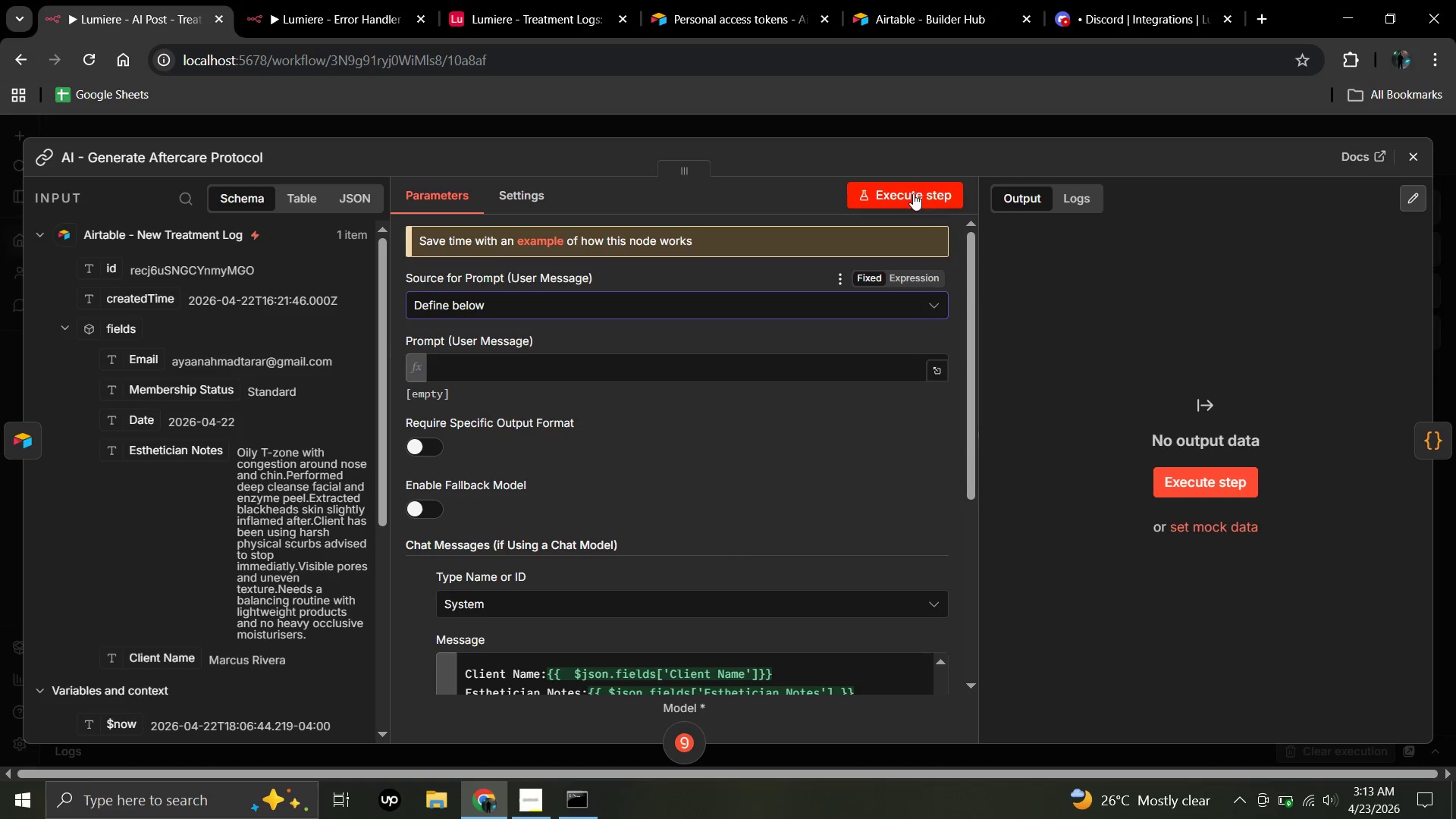 
left_click([916, 176])
 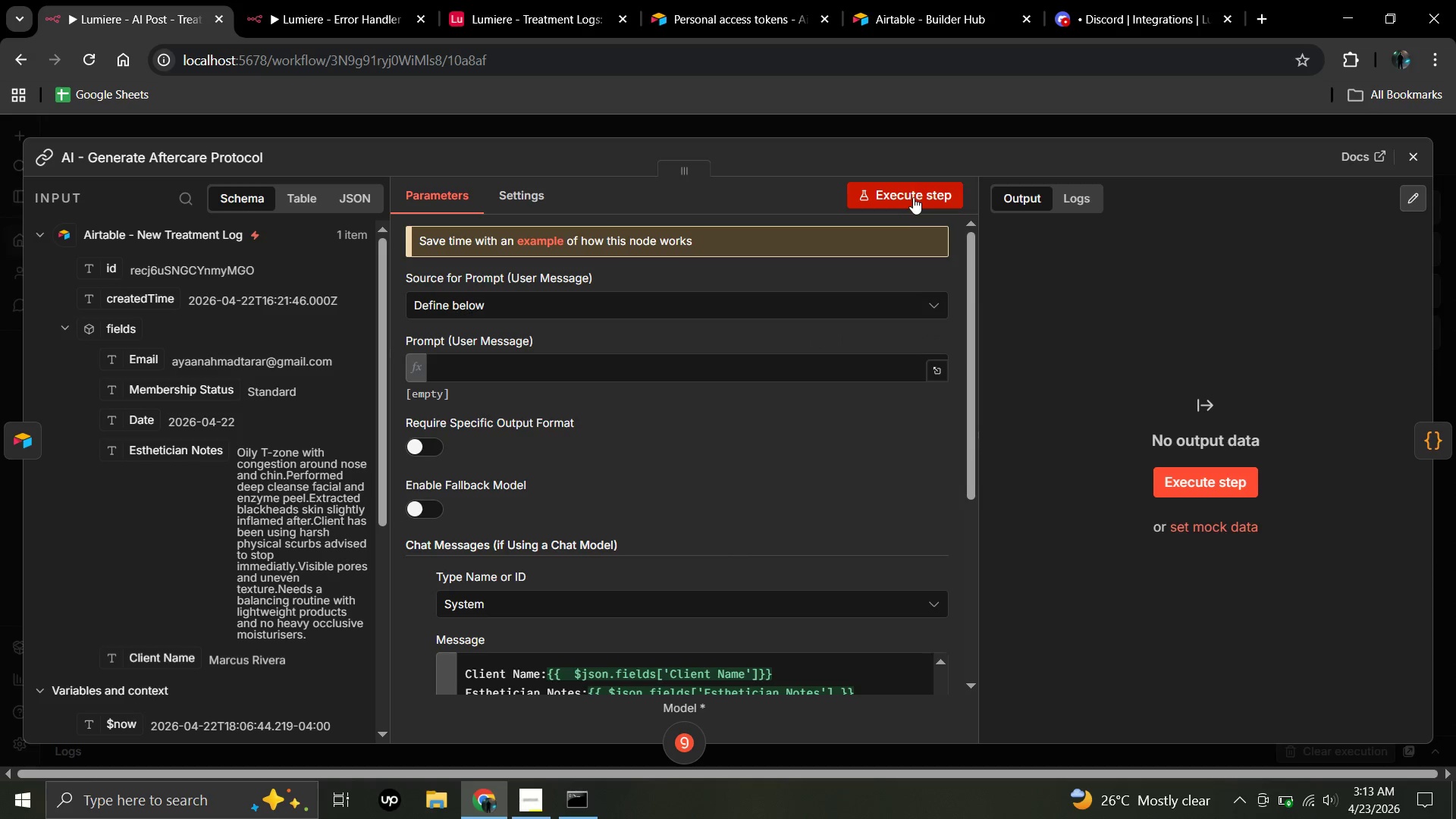 
left_click([913, 197])
 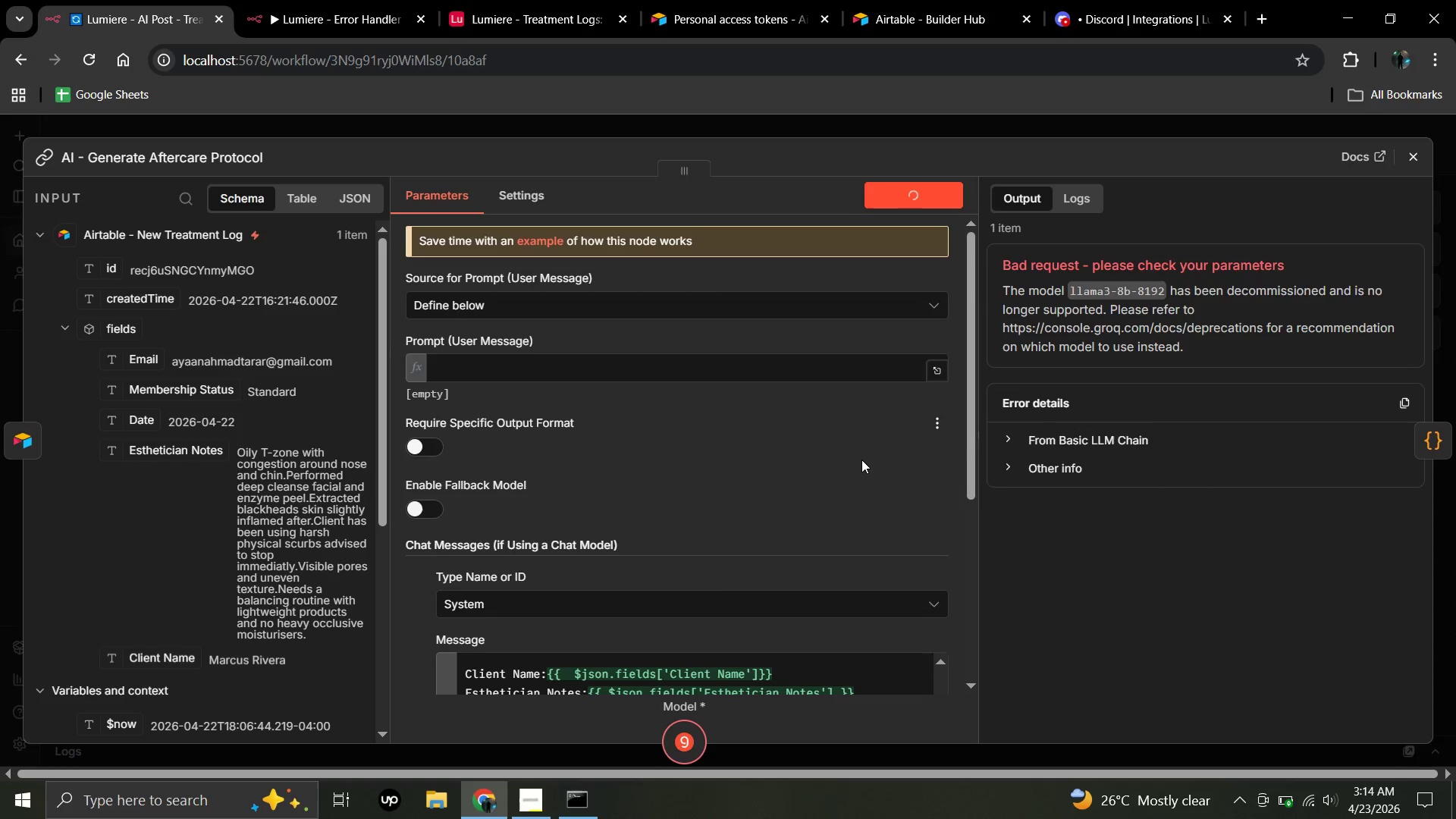 
wait(14.27)
 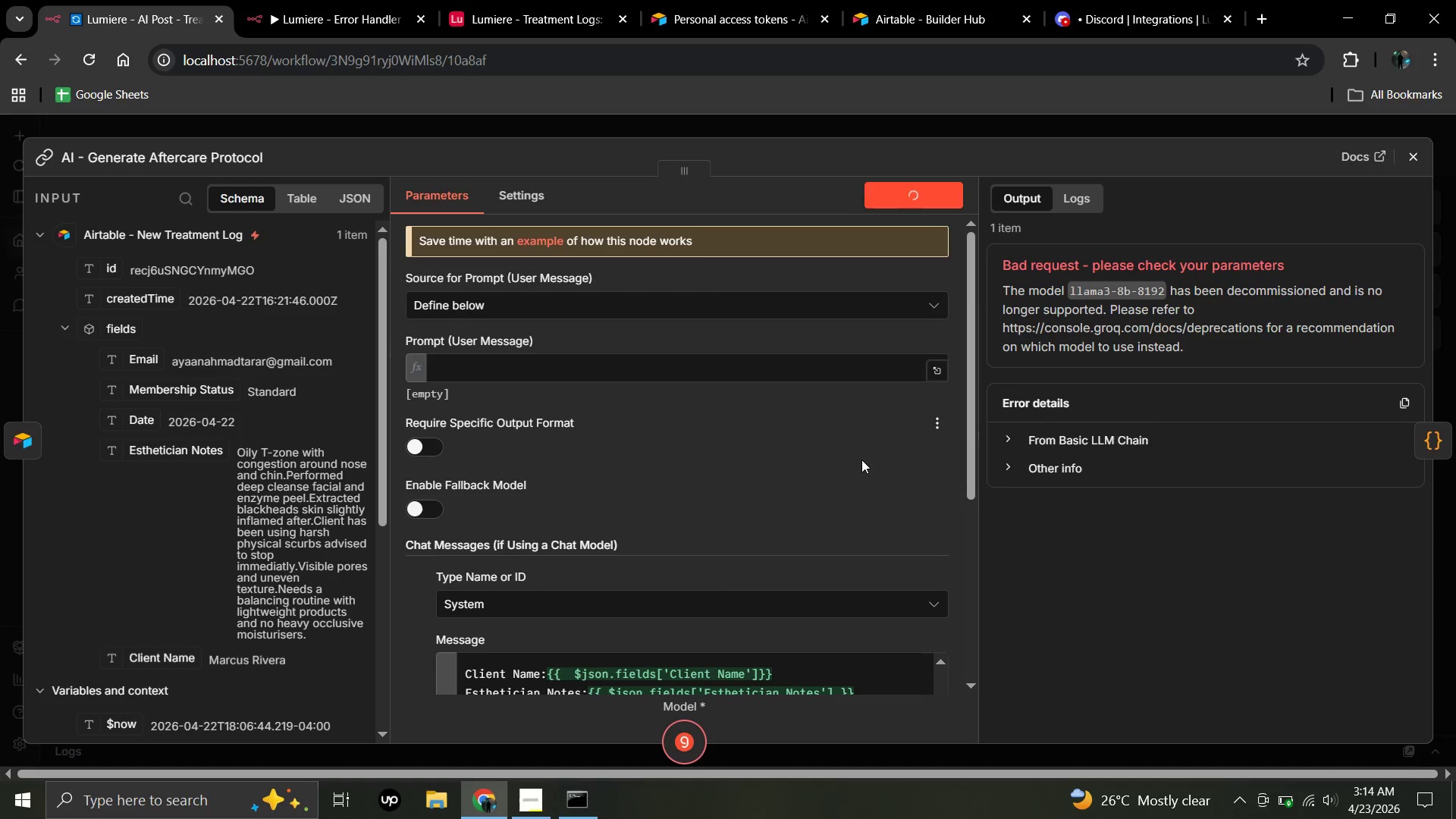 
scroll: coordinate [741, 489], scroll_direction: none, amount: 0.0
 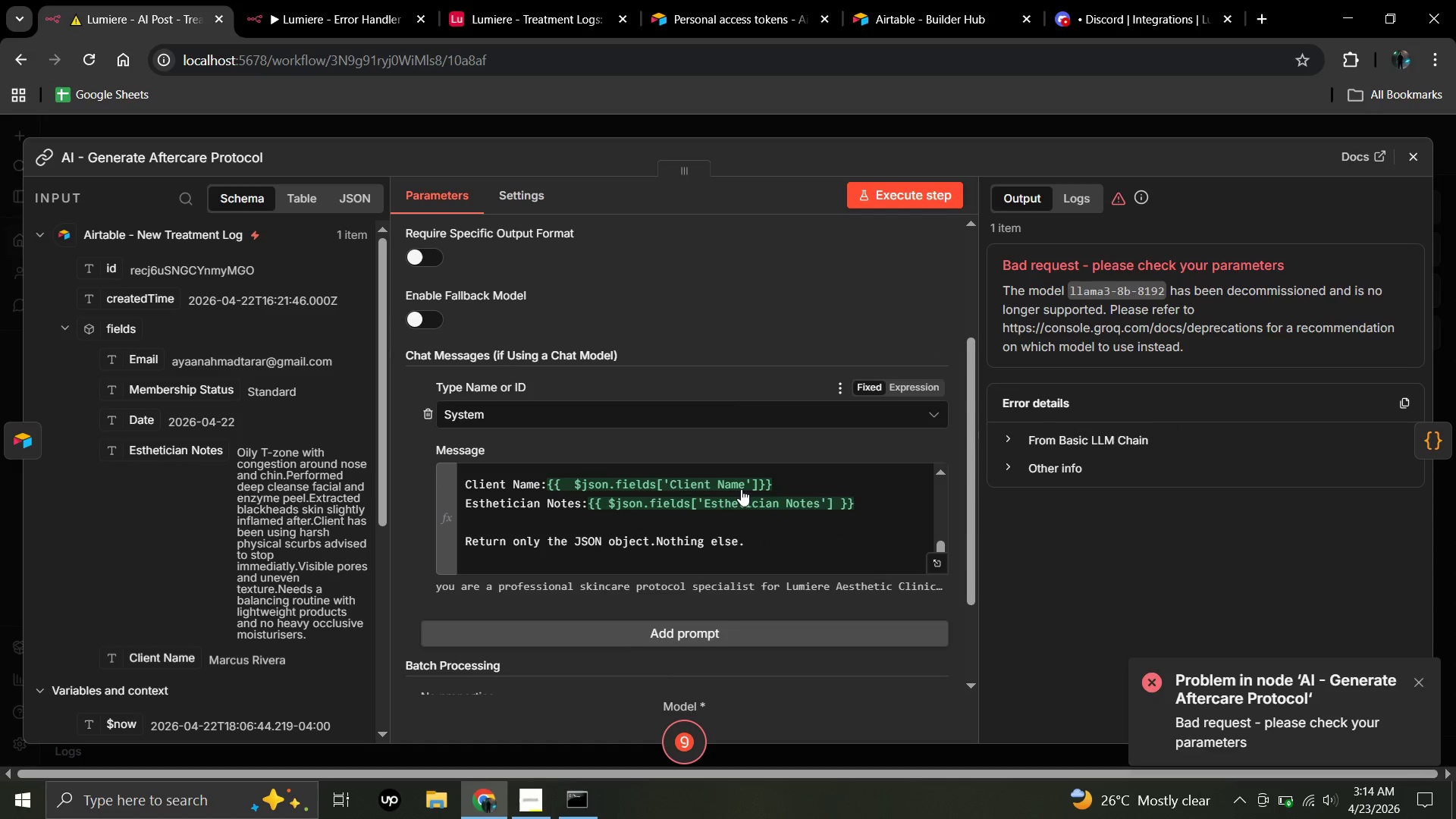 
scroll: coordinate [741, 489], scroll_direction: down, amount: 1.0
 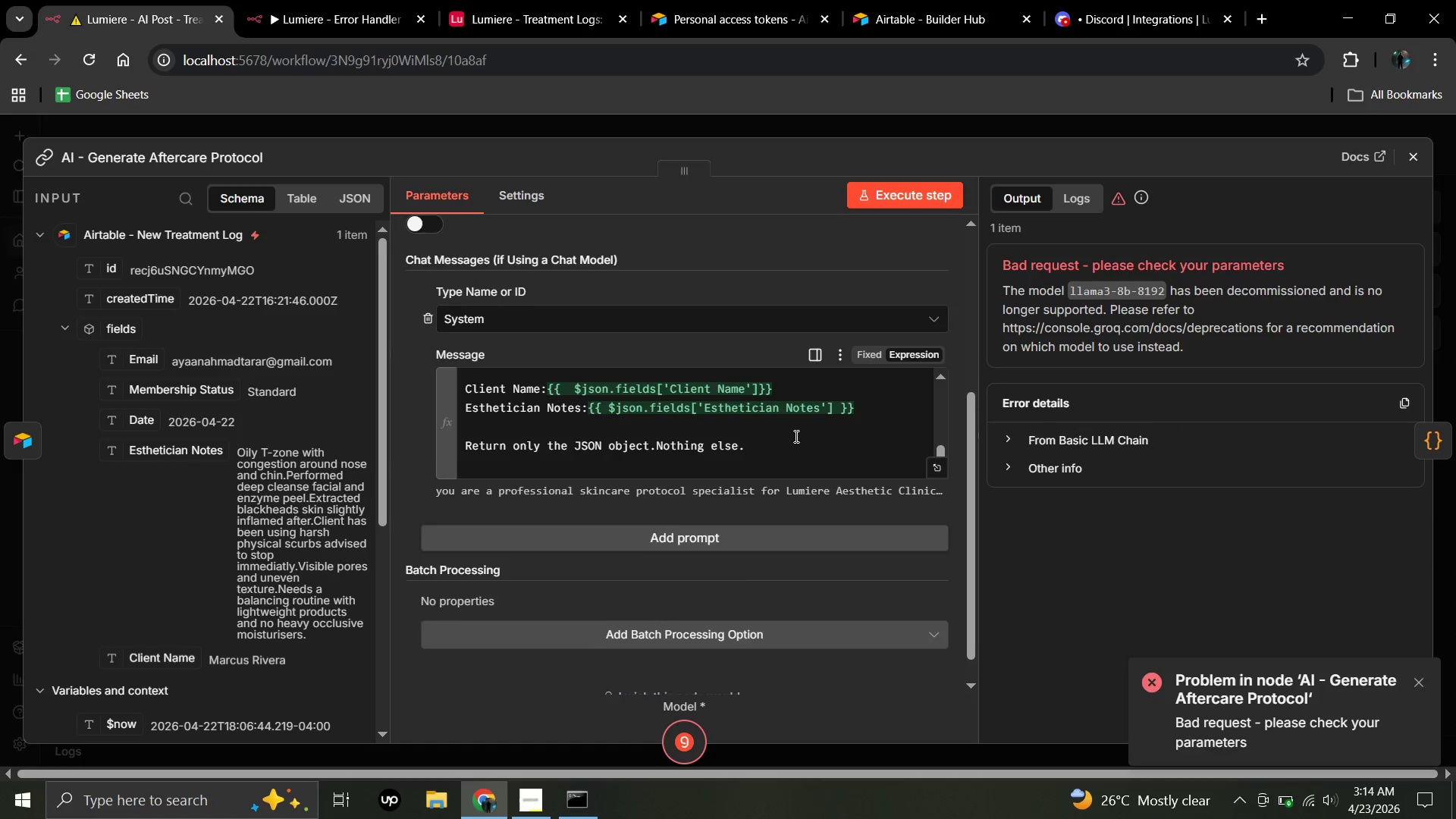 
scroll: coordinate [795, 436], scroll_direction: none, amount: 0.0
 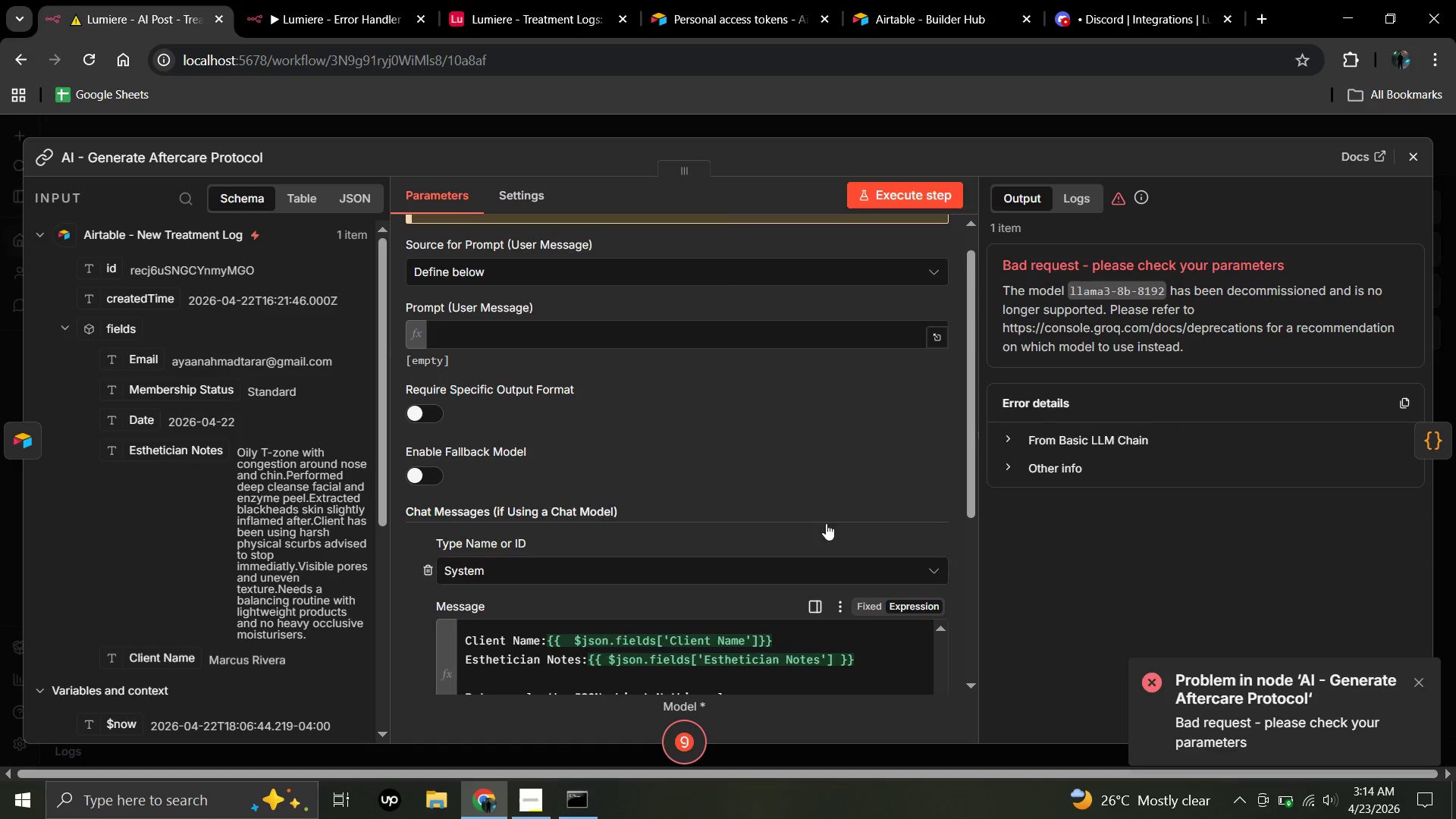 
mouse_move([741, 298])
 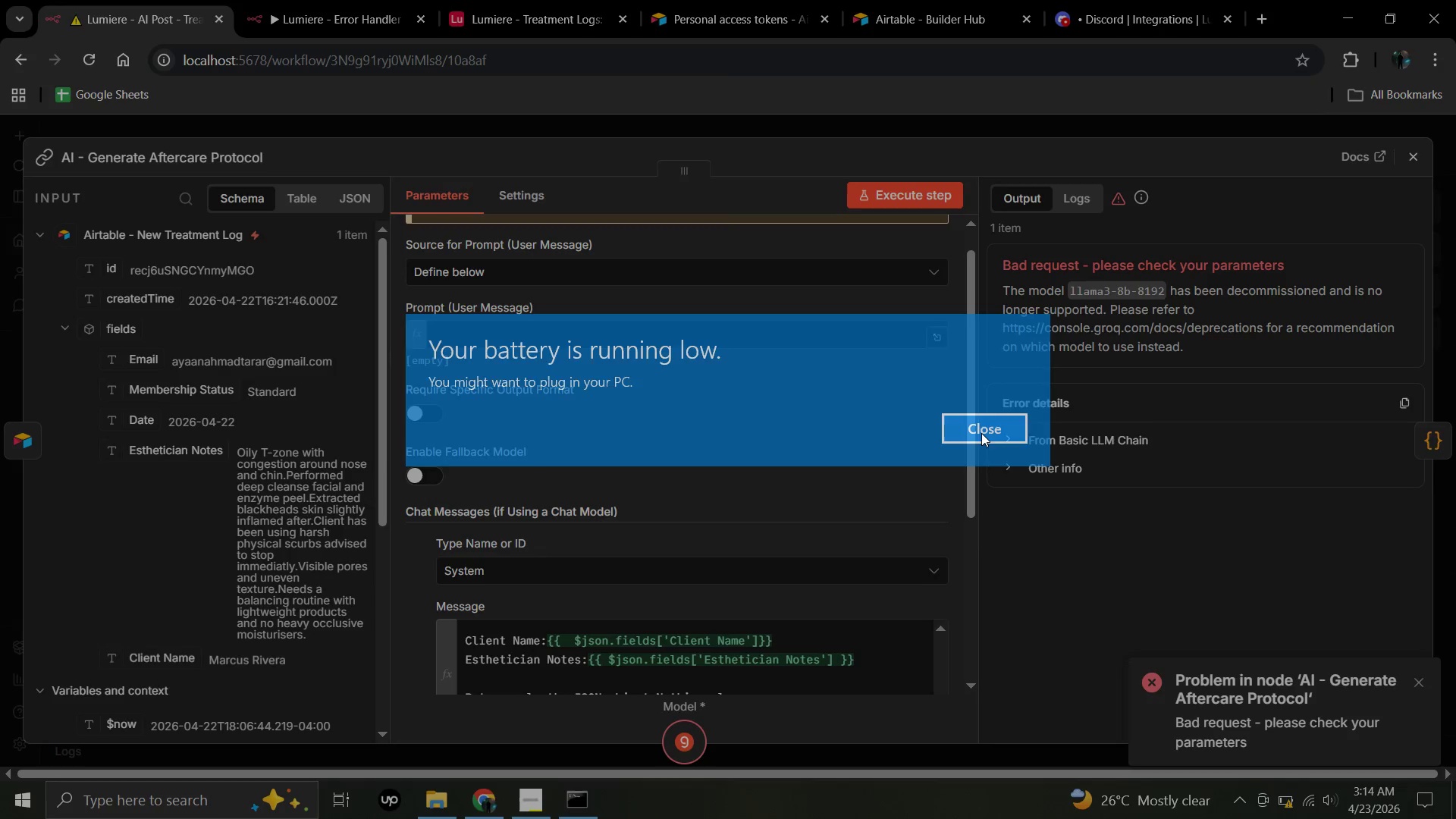 
left_click([981, 433])
 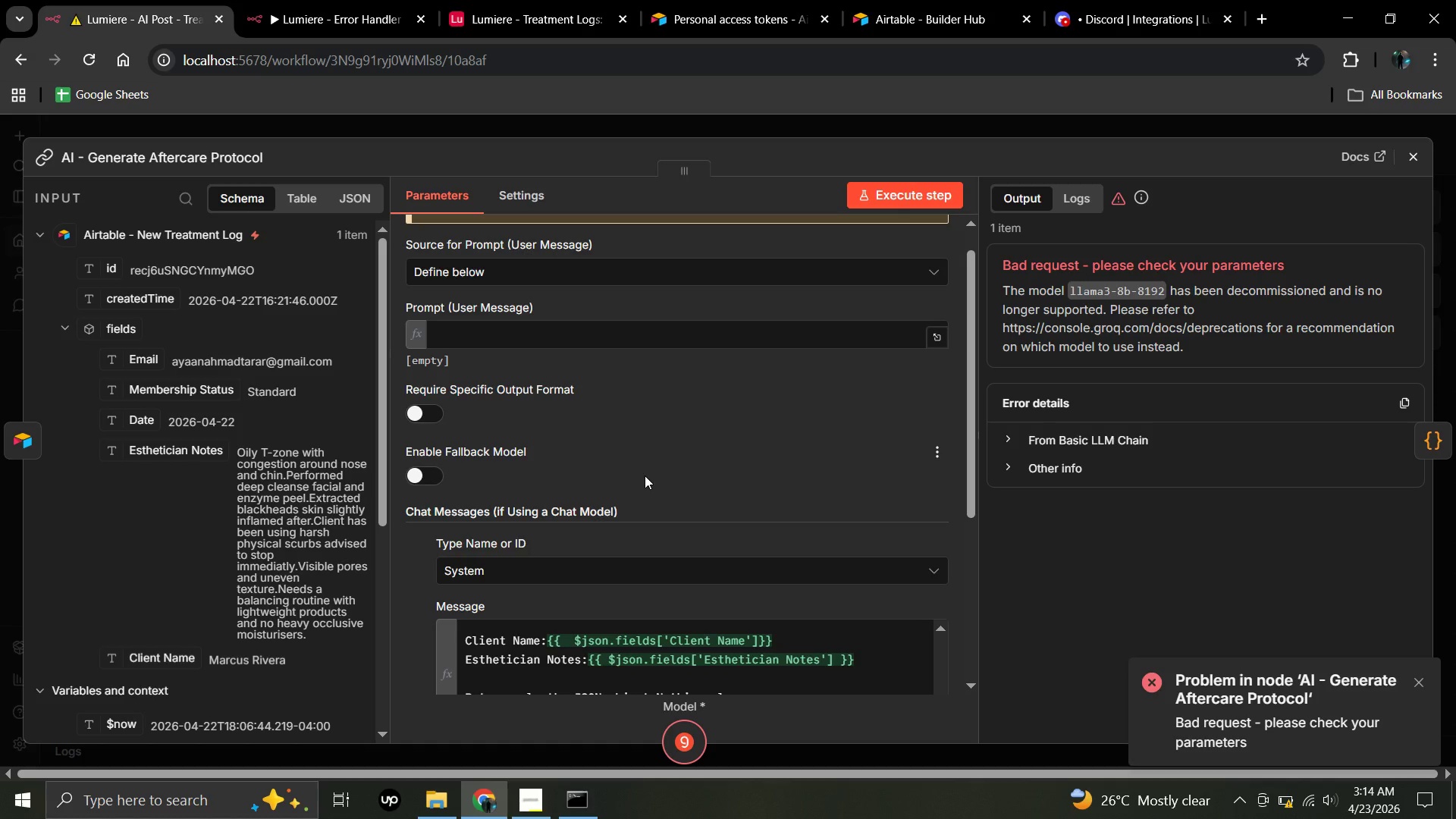 
wait(9.5)
 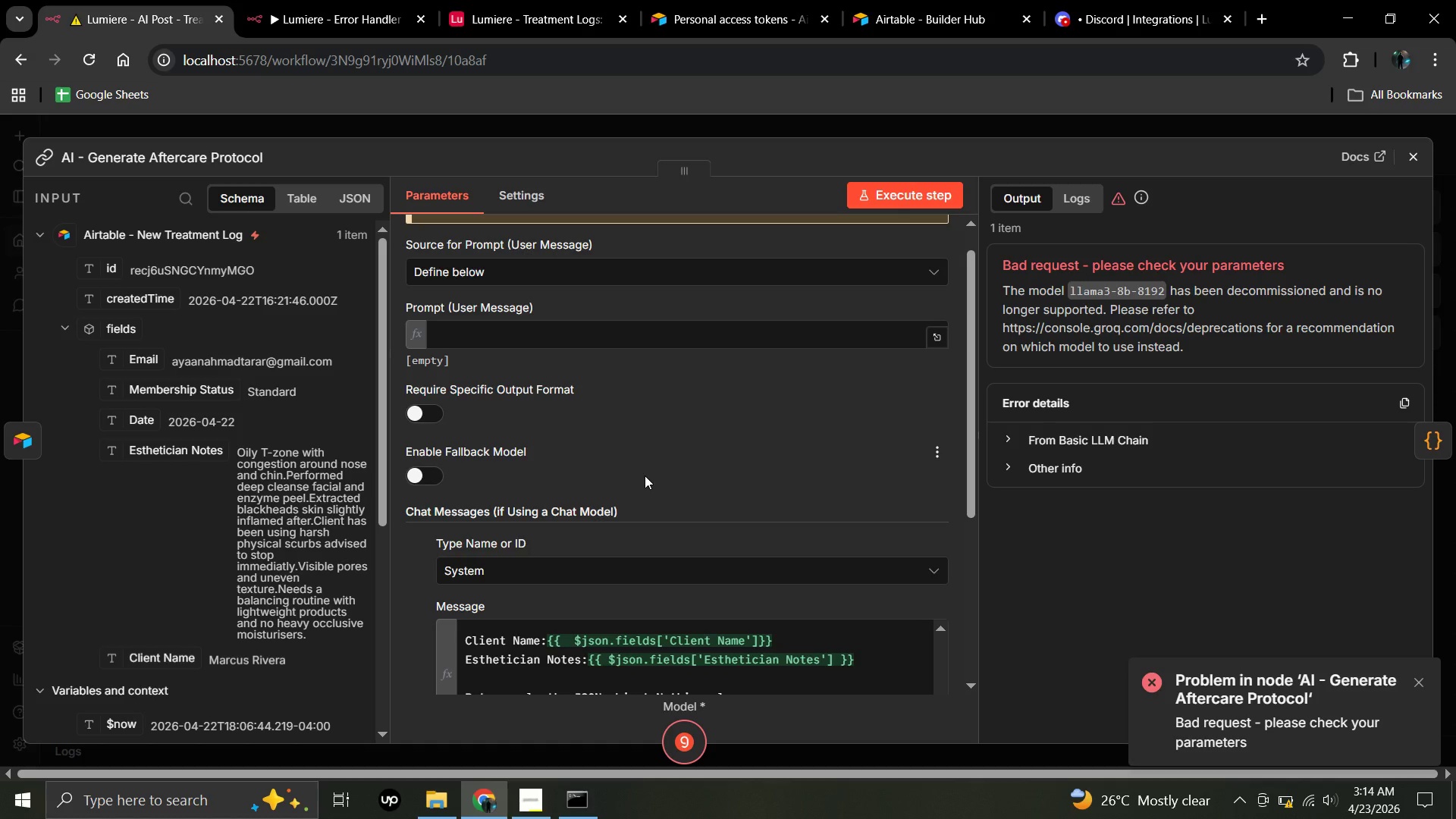 
scroll: coordinate [635, 589], scroll_direction: down, amount: 2.0
 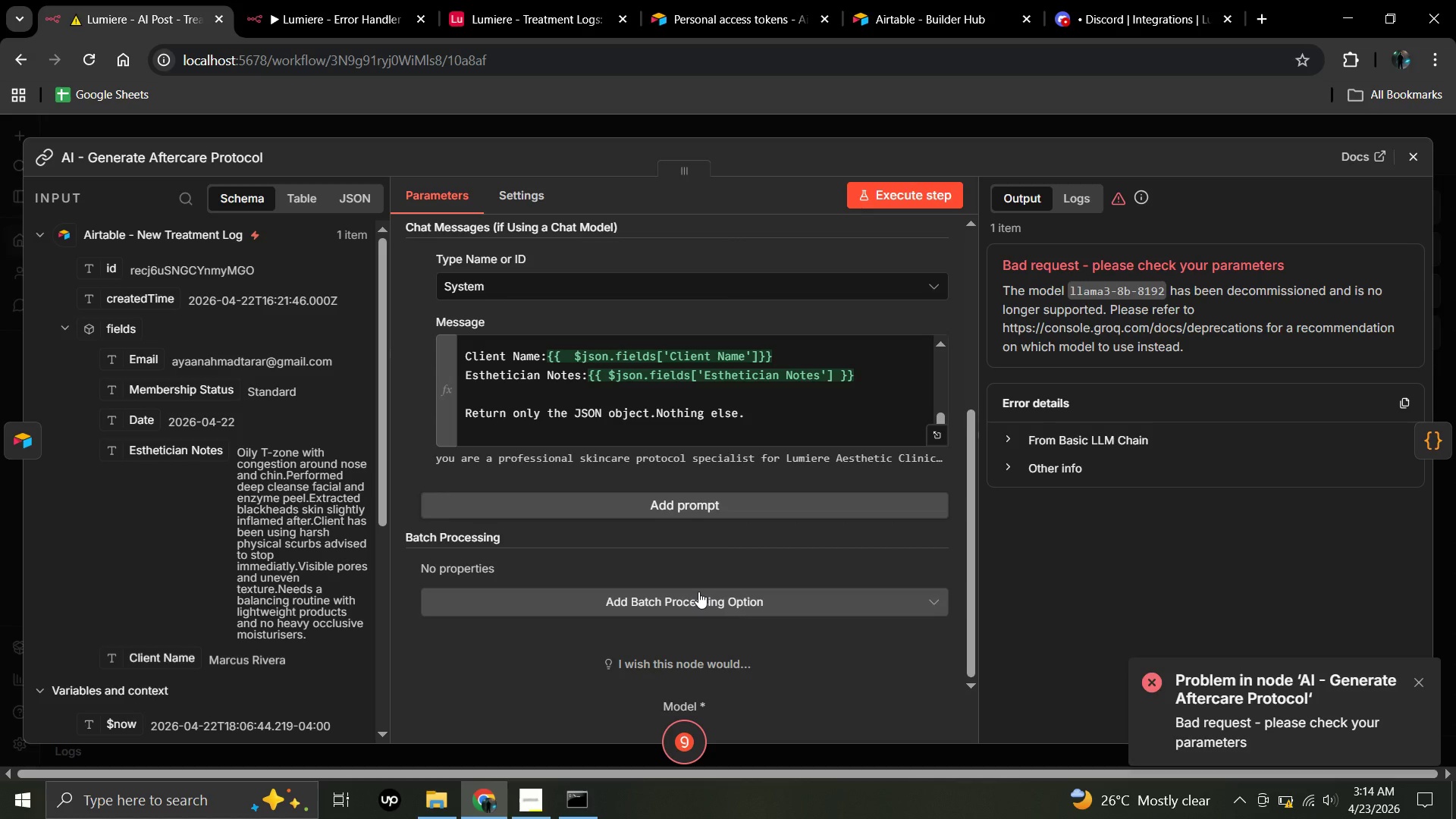 
wait(5.27)
 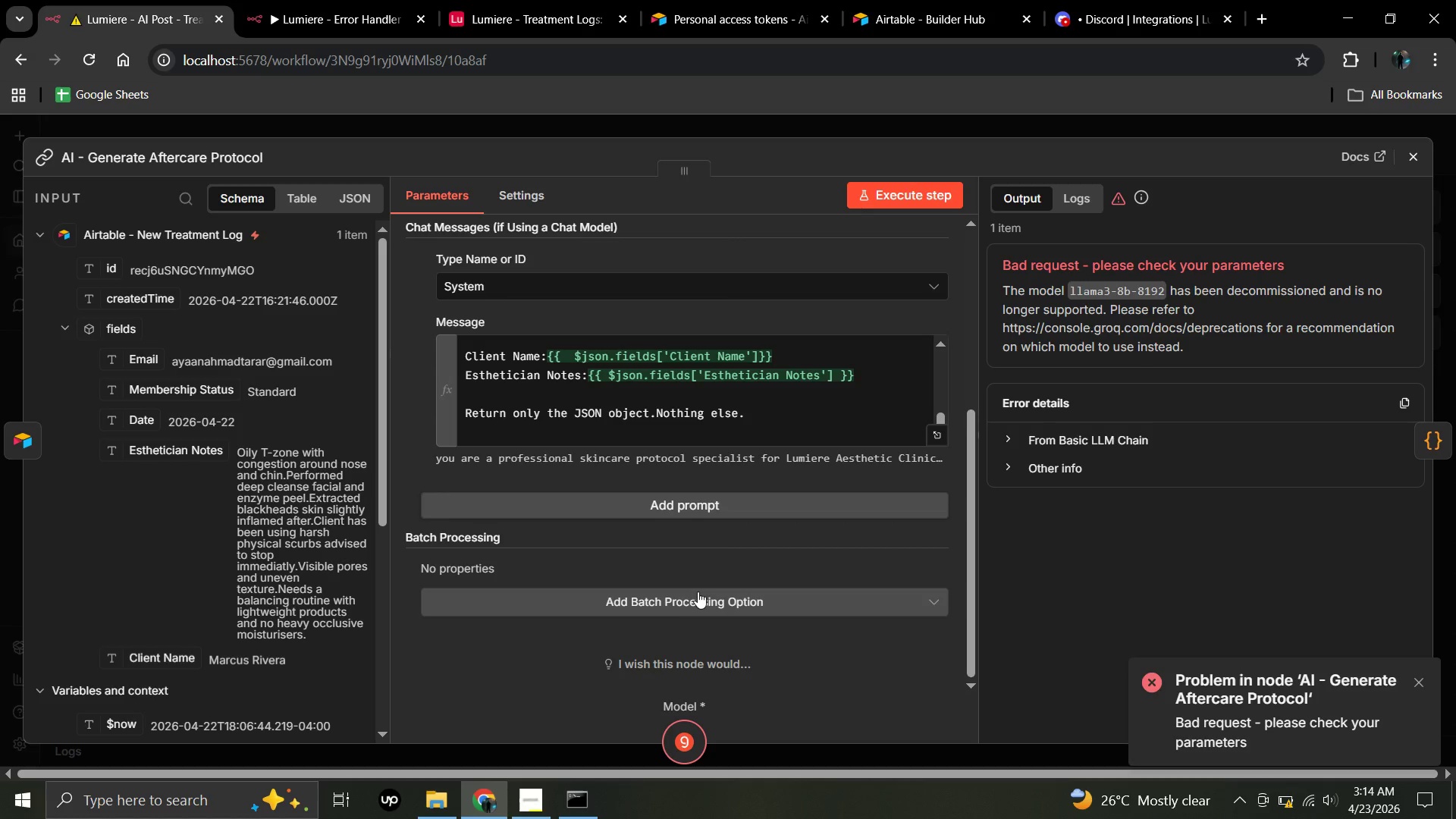 
scroll: coordinate [479, 509], scroll_direction: down, amount: 3.0
 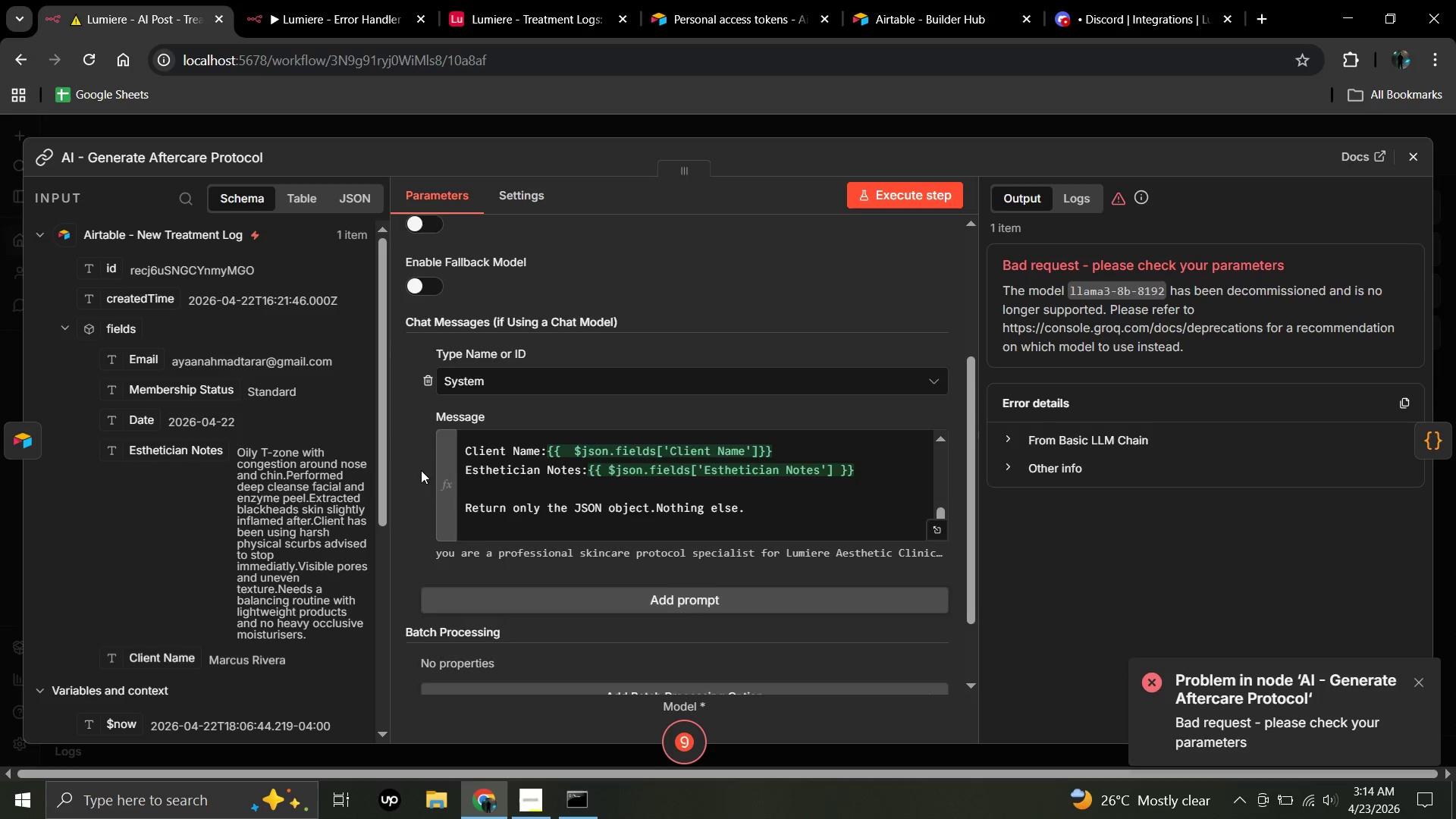 
scroll: coordinate [611, 507], scroll_direction: up, amount: 5.0
 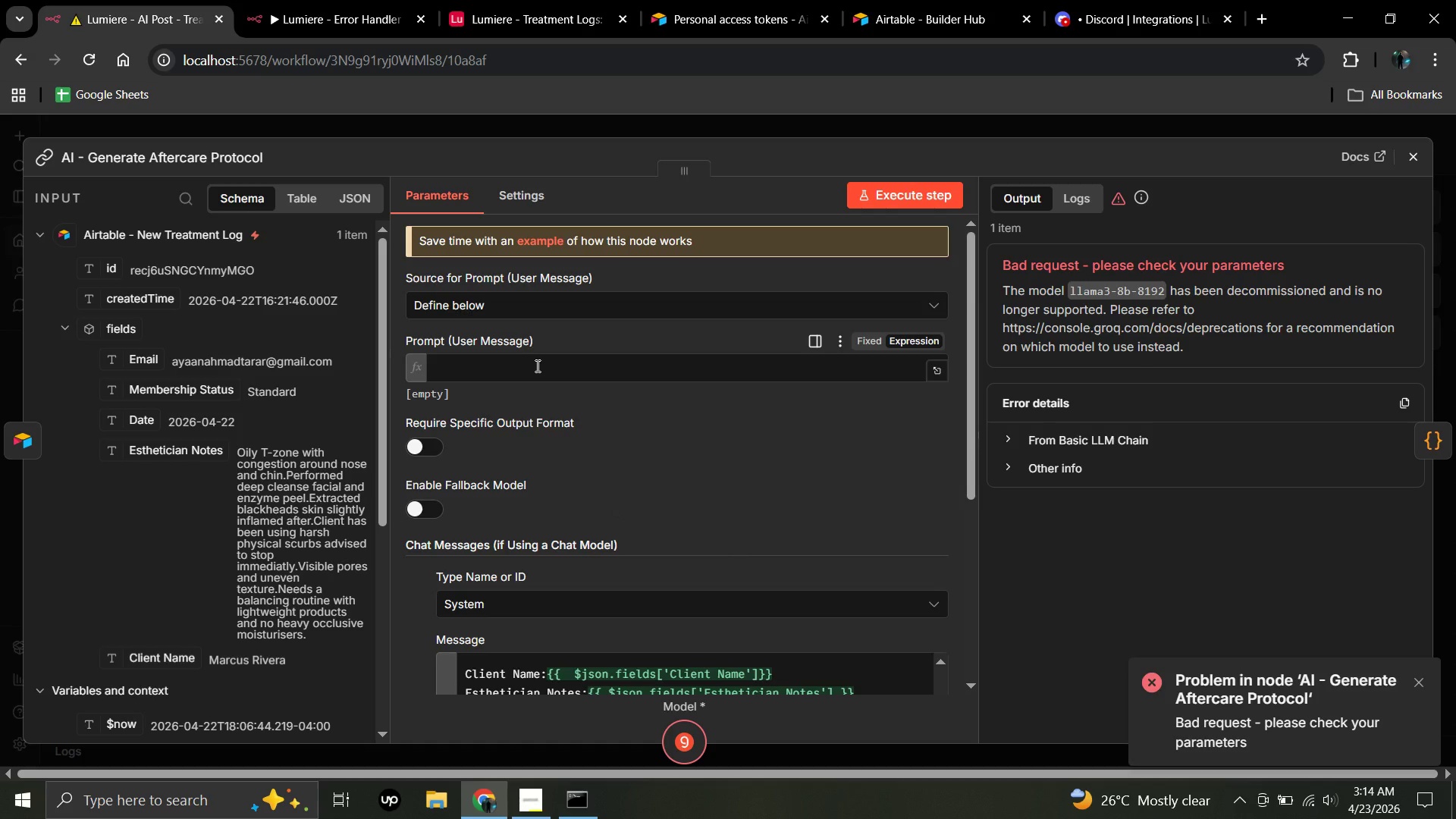 
wait(13.67)
 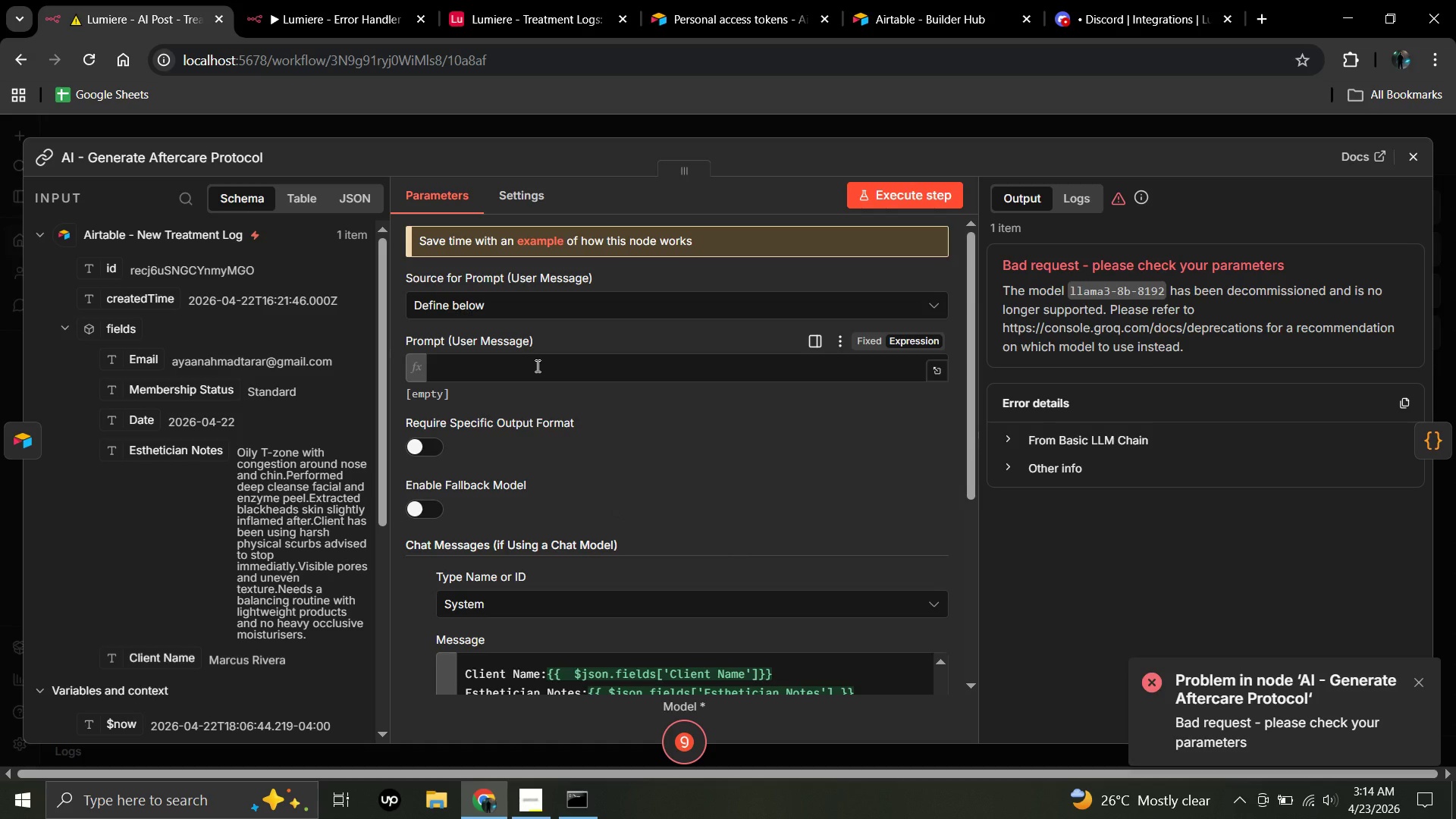 
left_click([551, 373])
 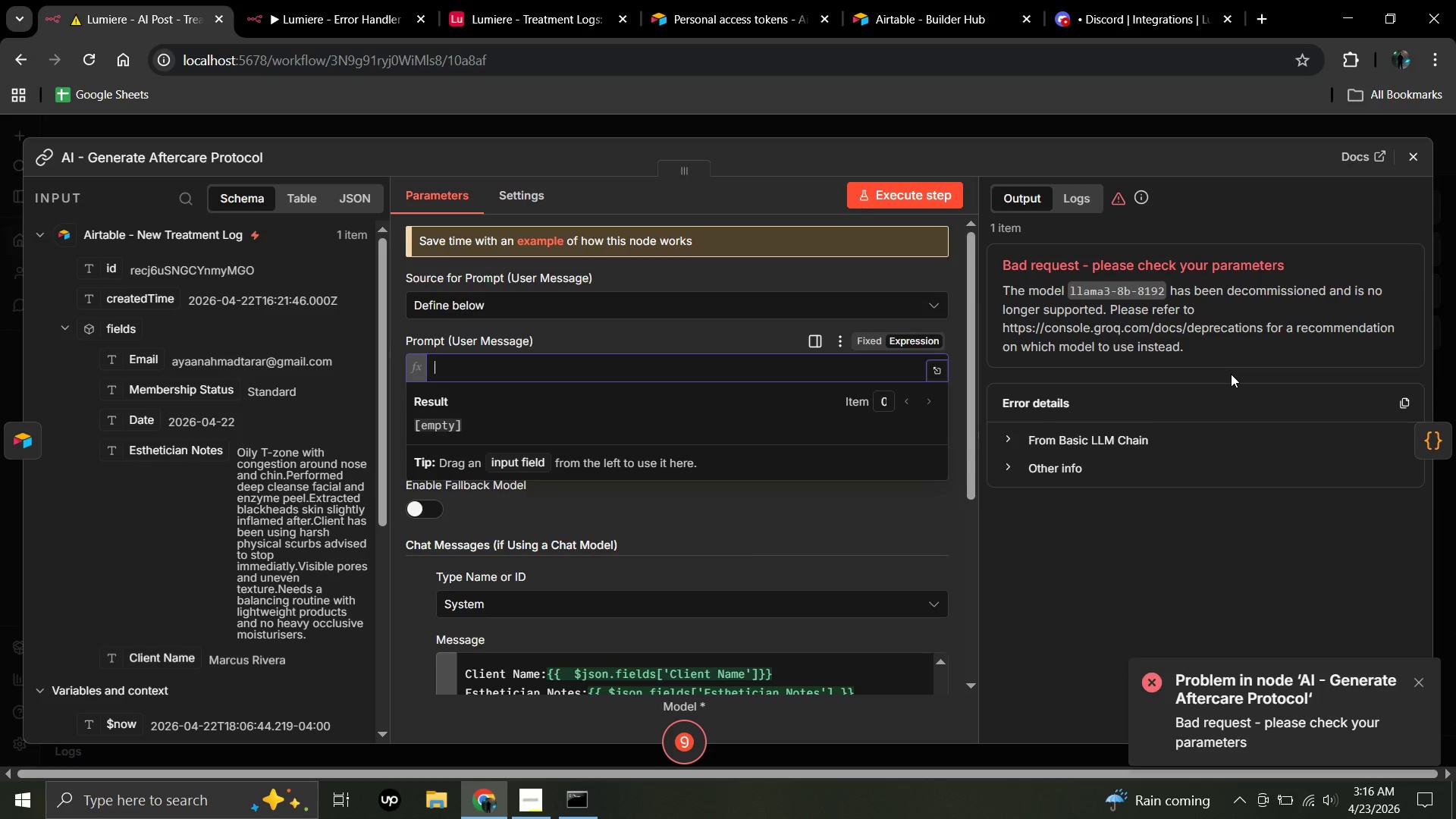 
wait(107.47)
 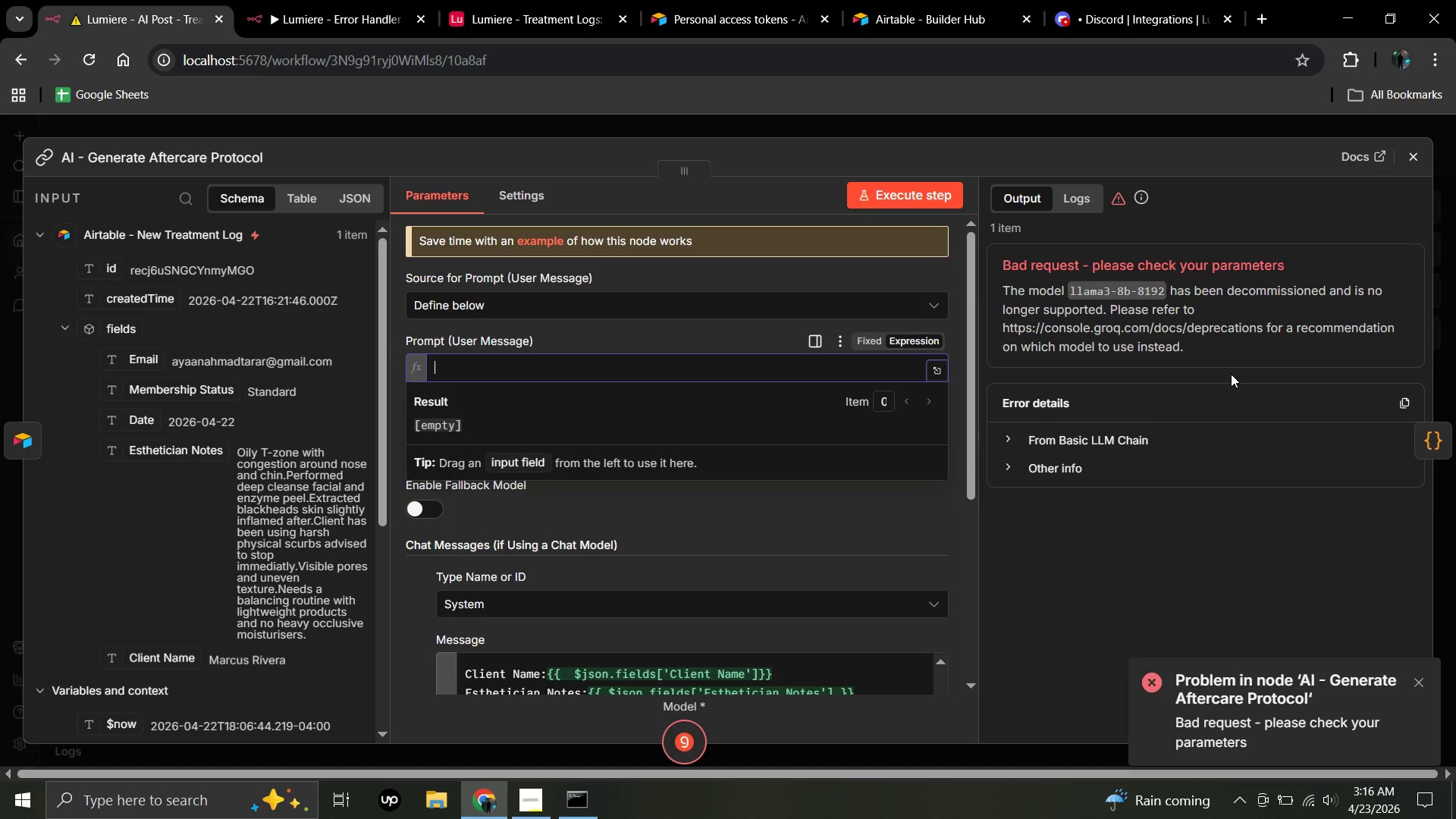 
left_click([475, 303])
 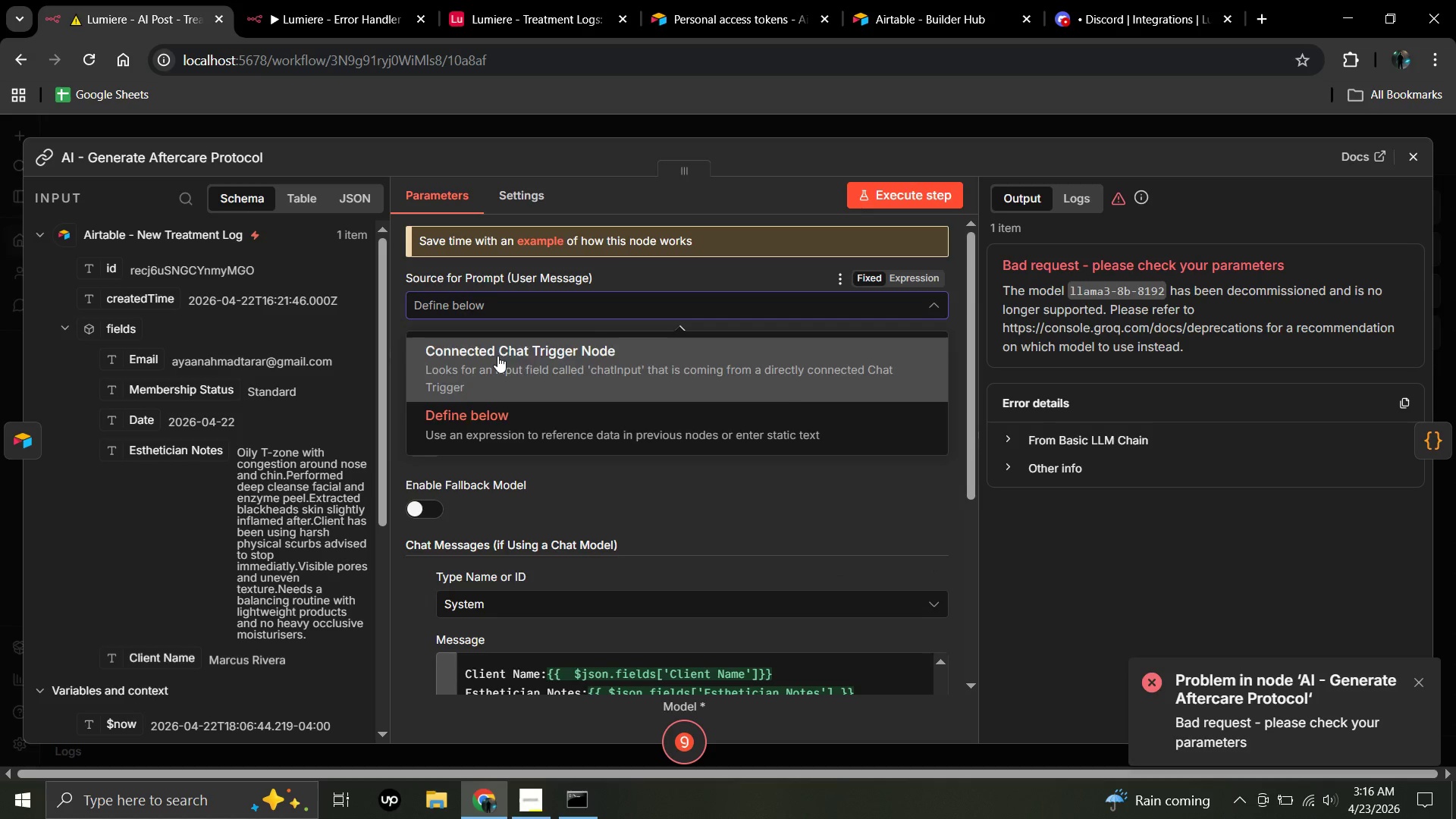 
left_click([497, 356])
 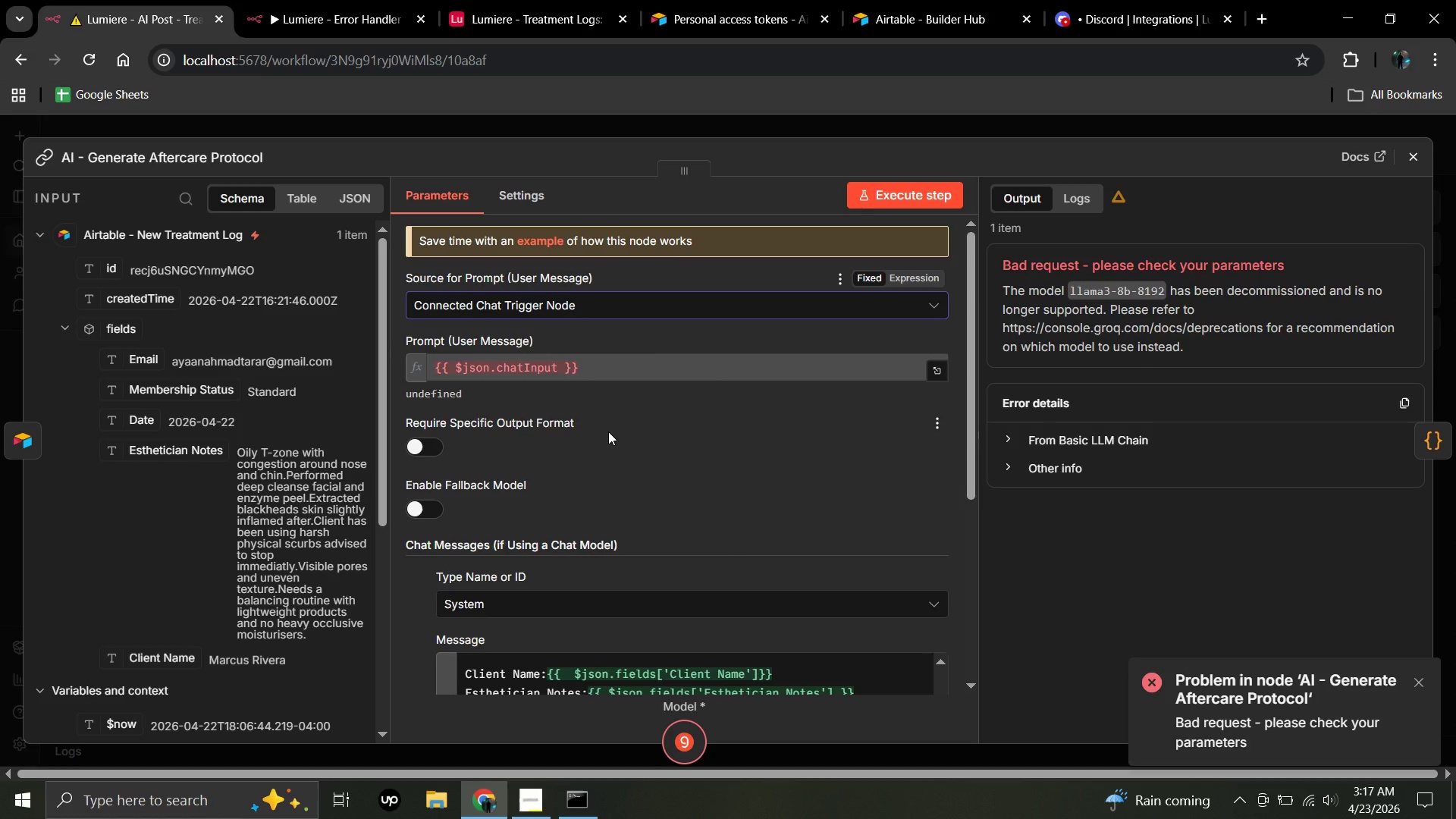 
wait(53.84)
 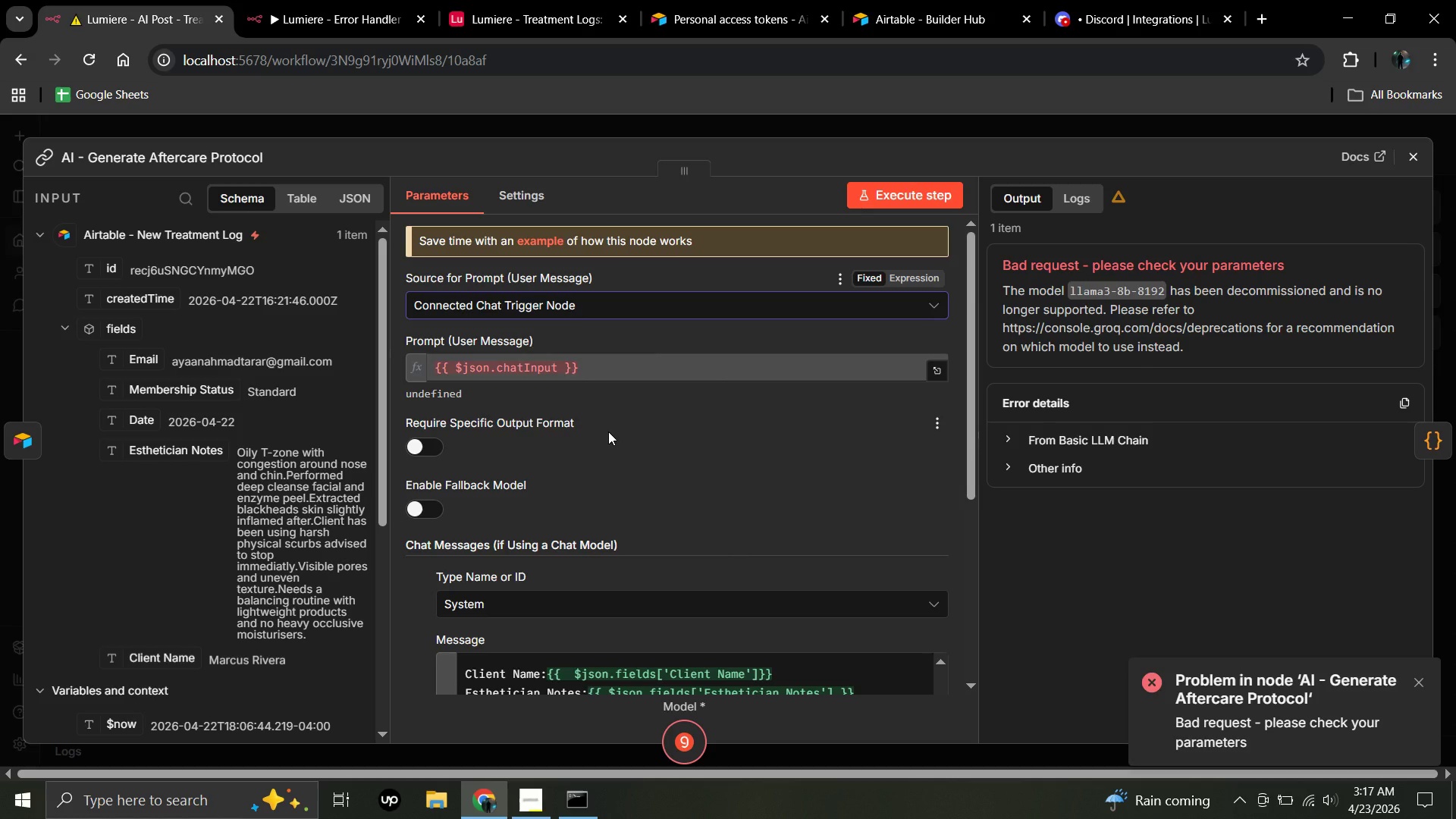 
left_click([937, 367])
 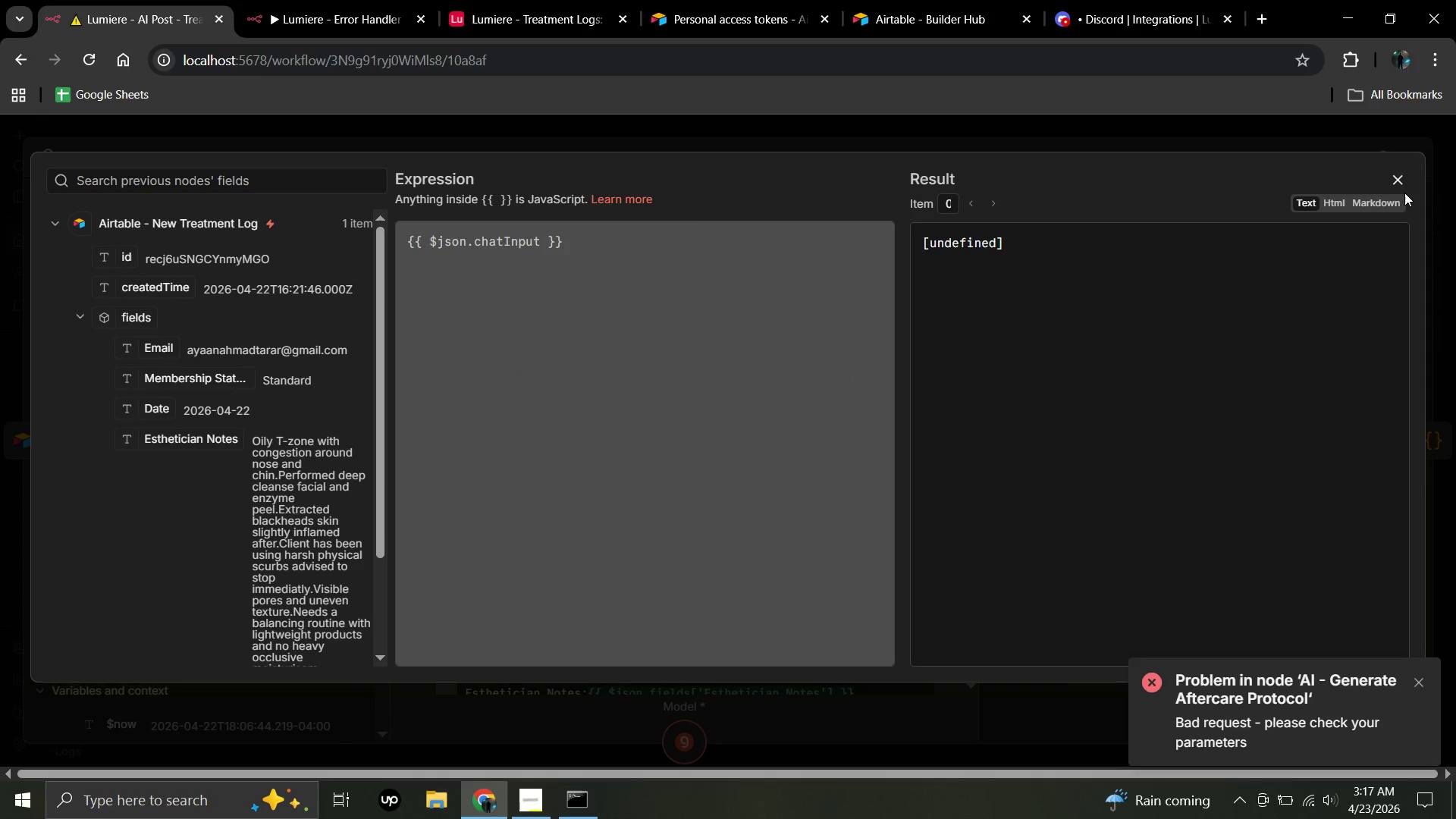 
left_click([1400, 187])
 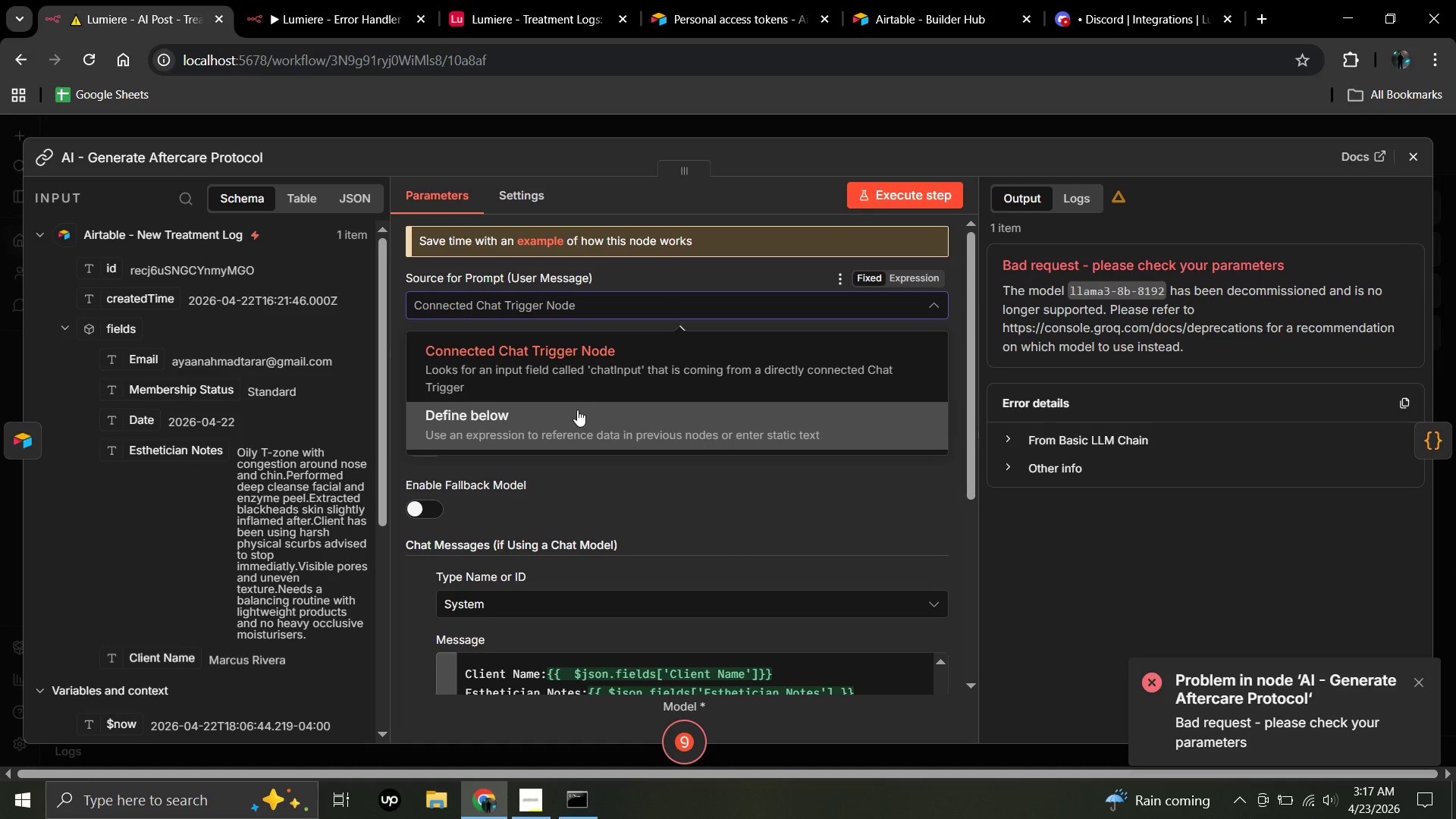 
left_click([567, 422])
 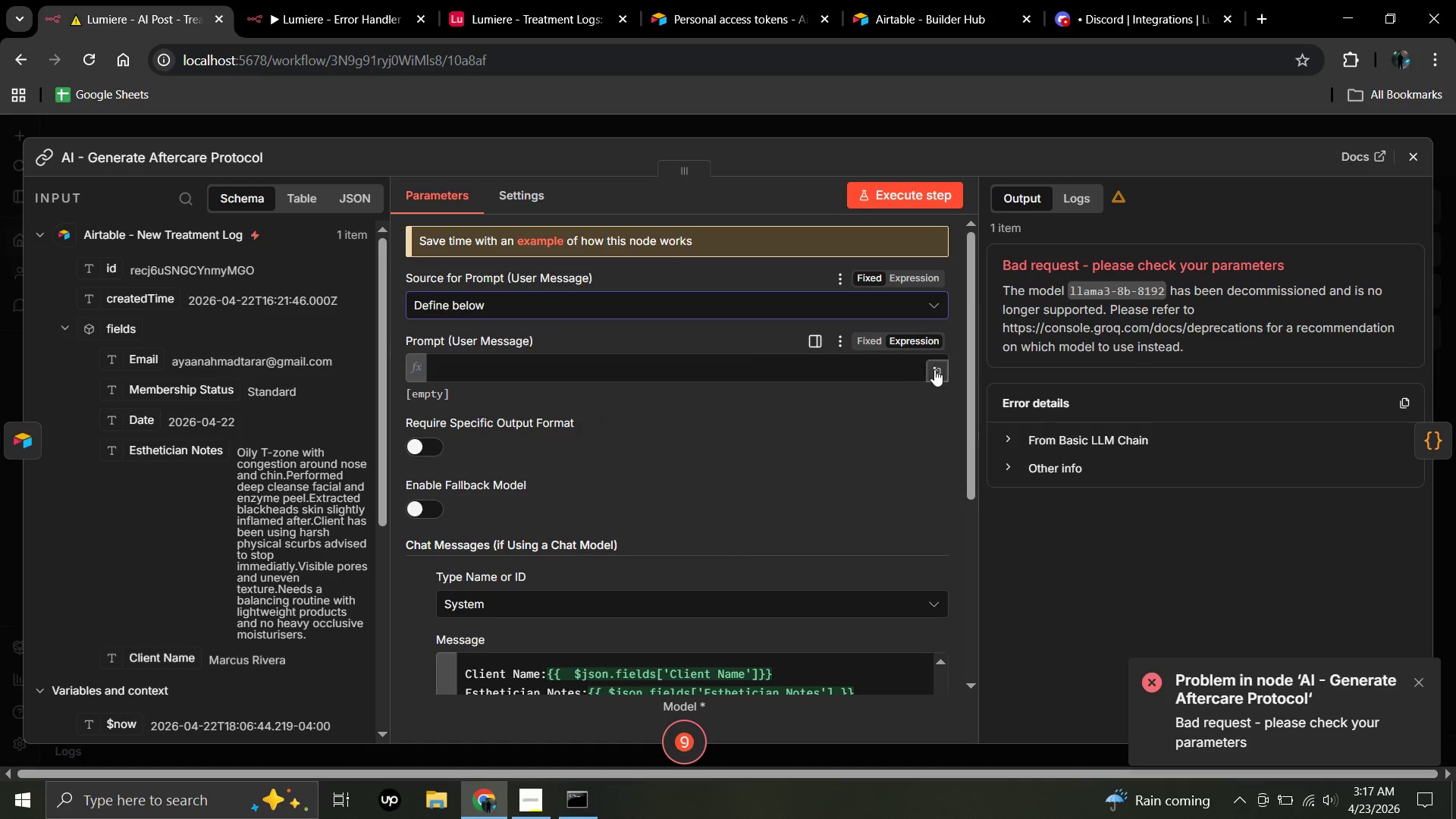 
left_click([934, 369])
 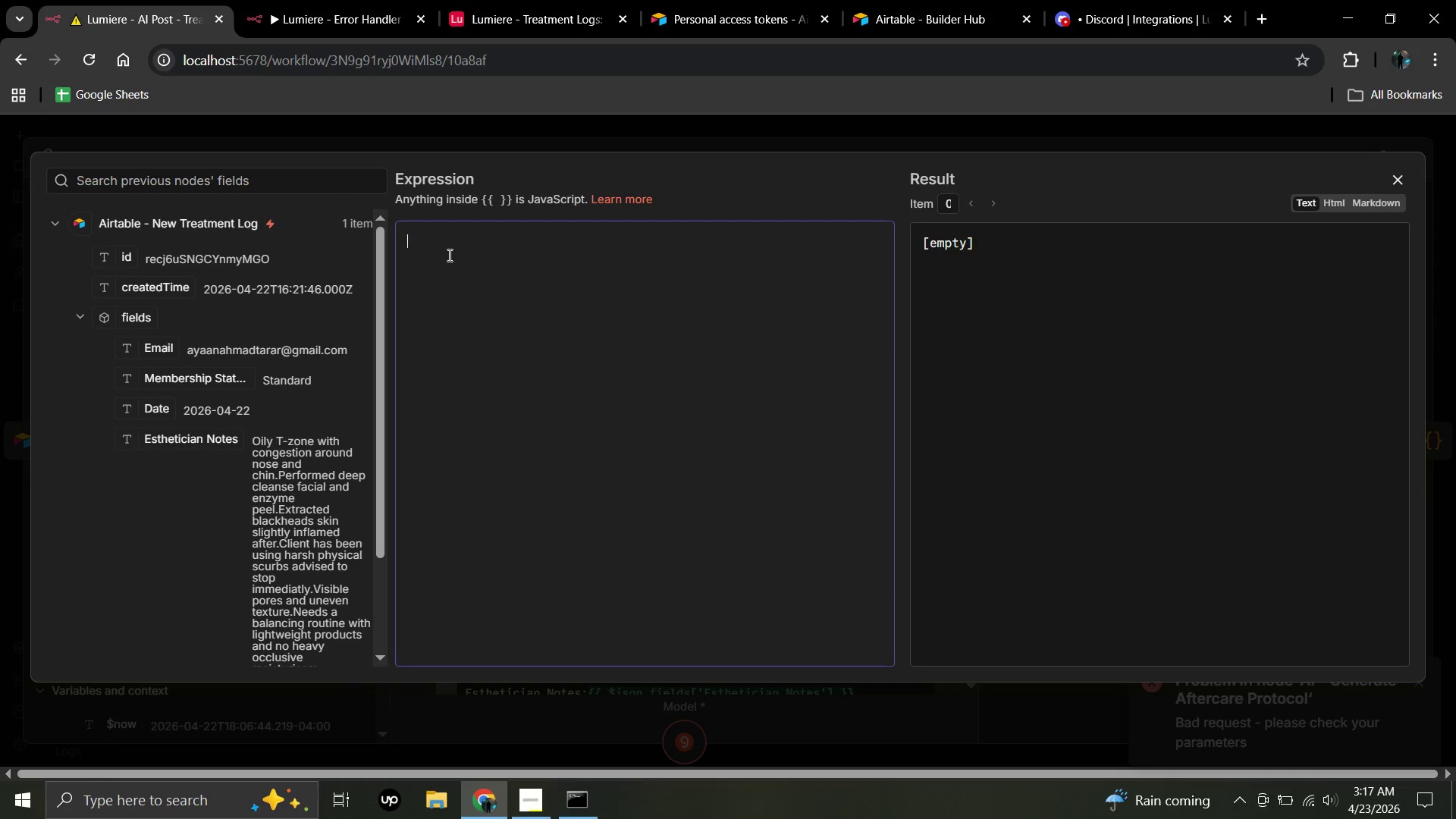 
left_click([448, 255])
 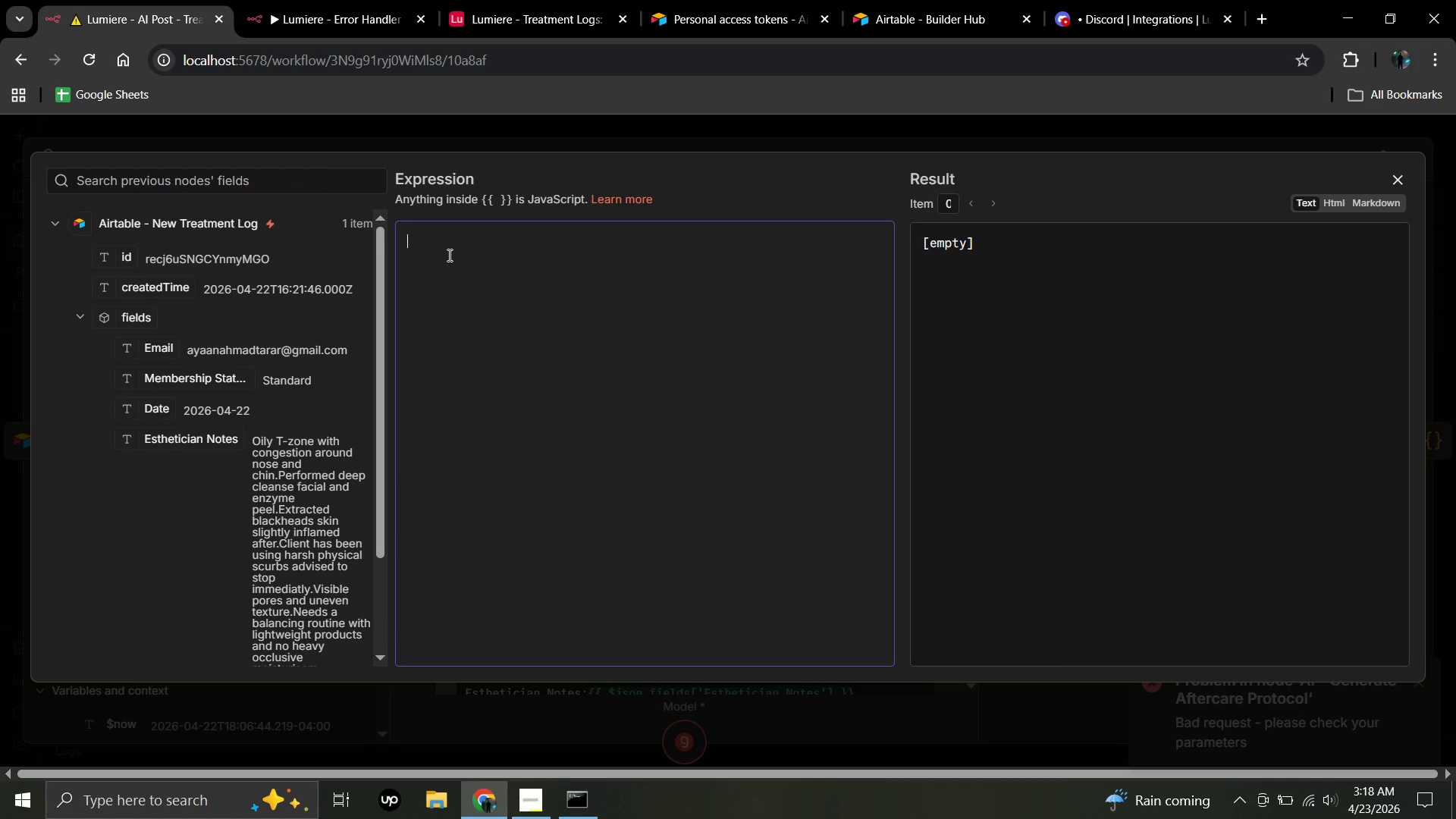 
wait(40.88)
 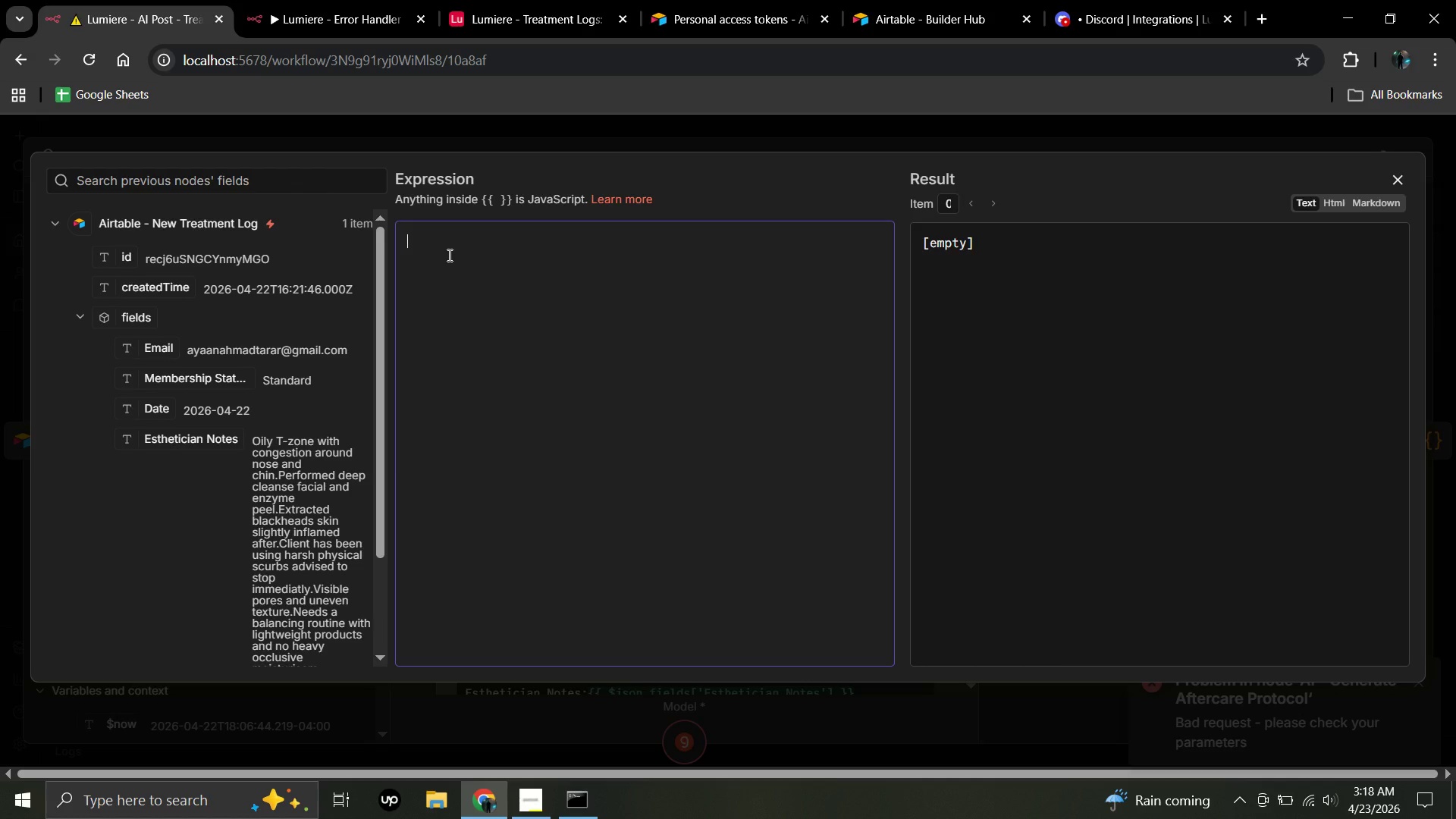 
left_click([1396, 177])
 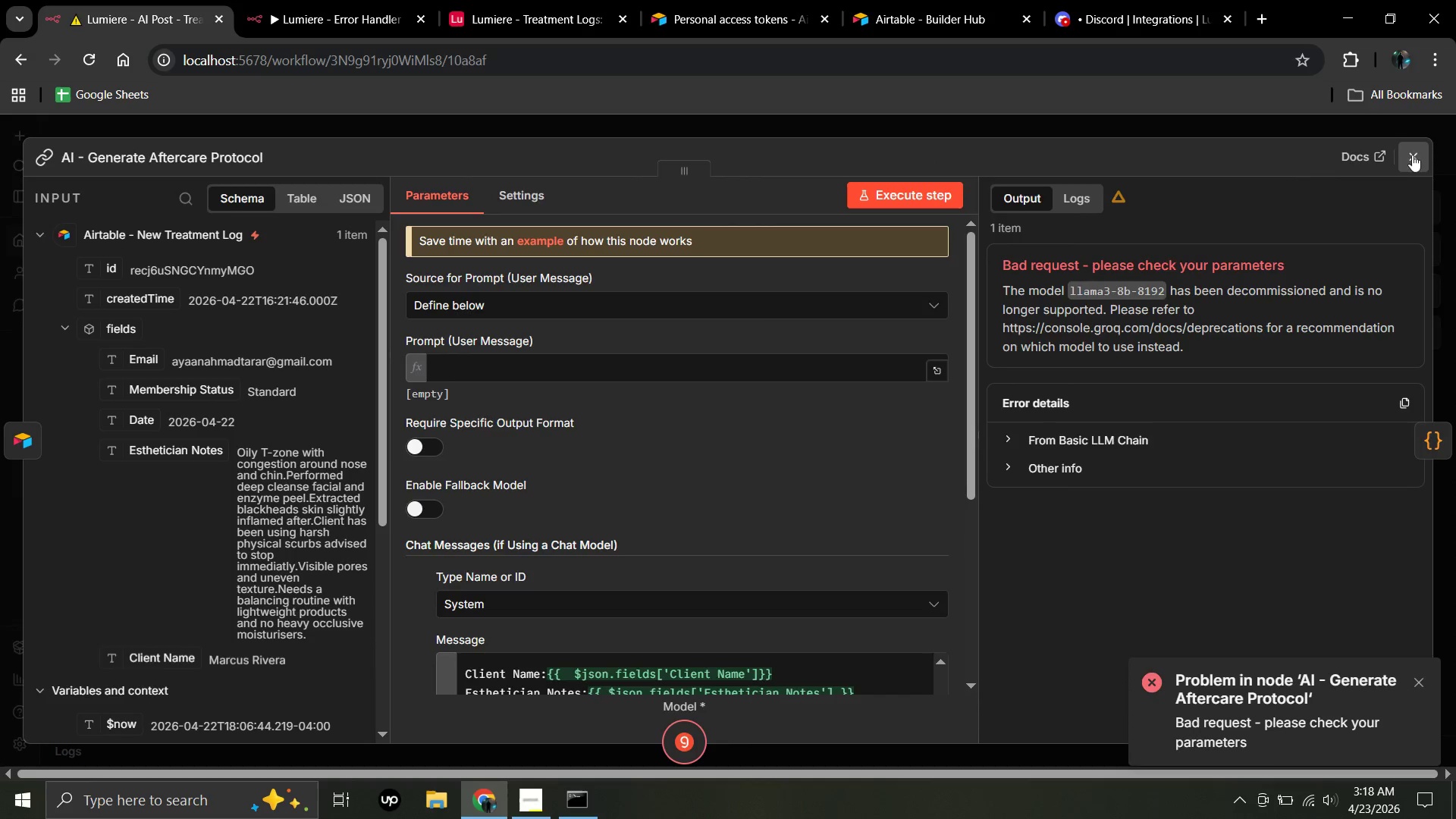 
left_click([1414, 150])
 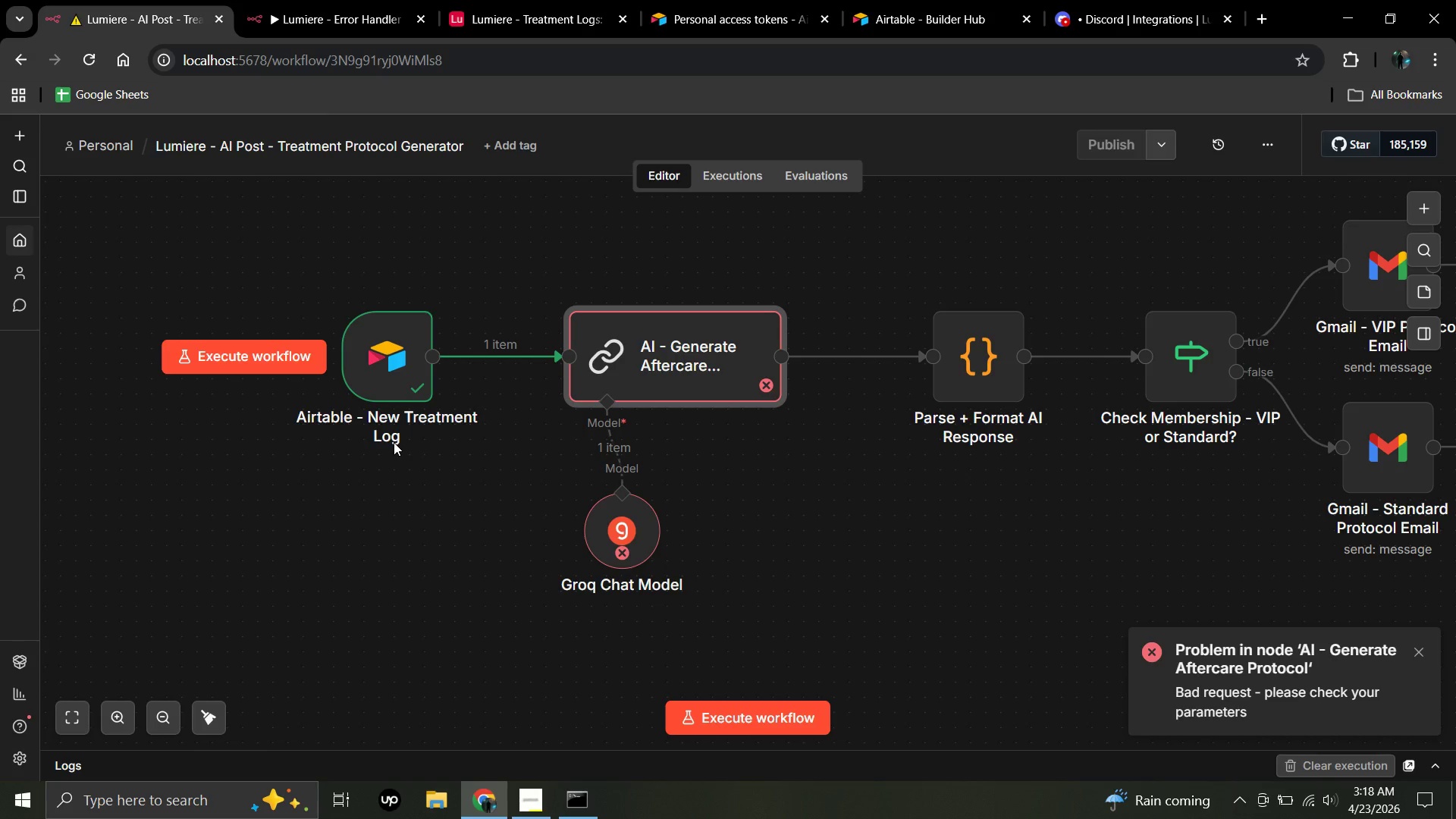 
wait(15.17)
 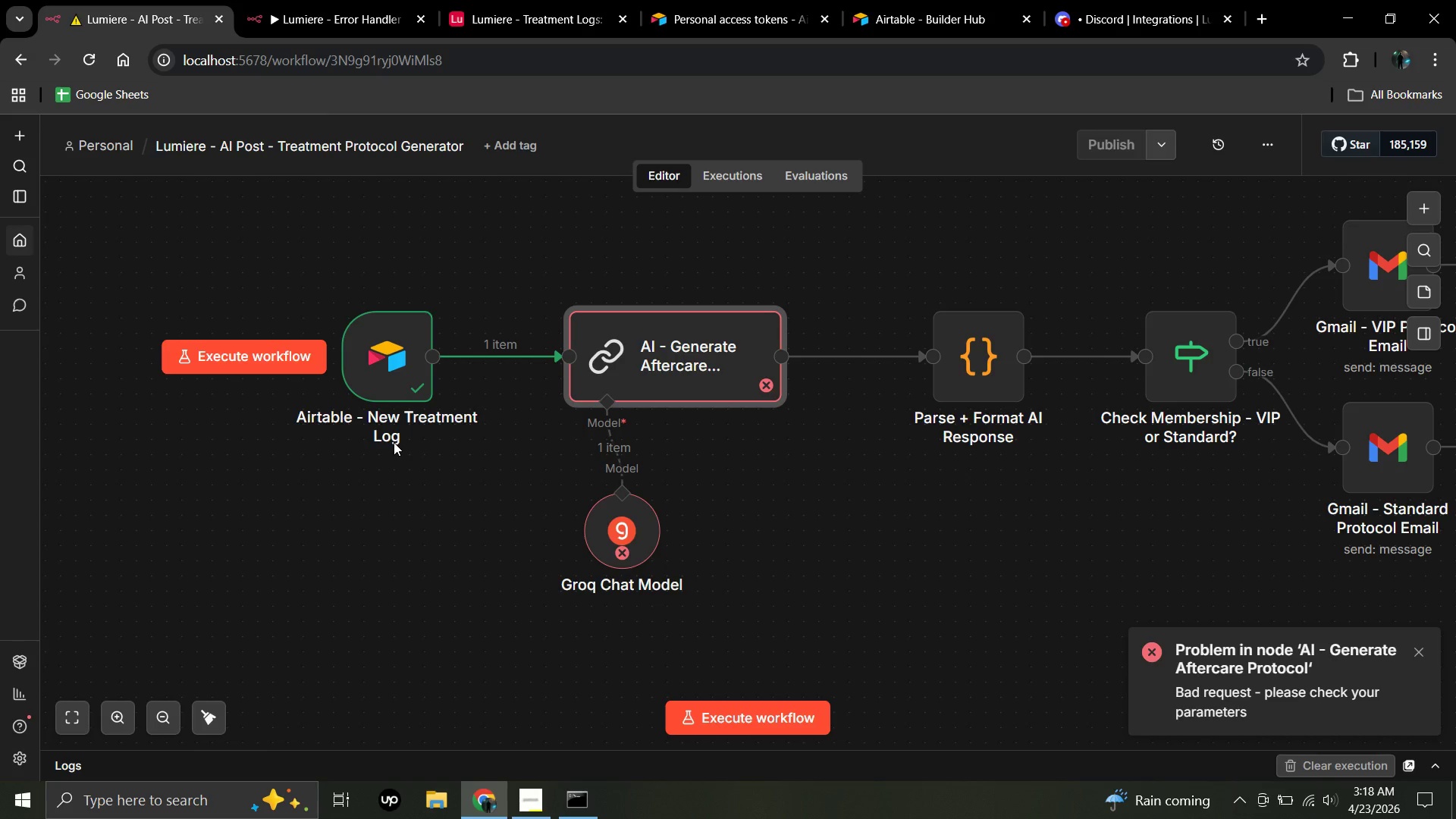 
left_click([657, 372])
 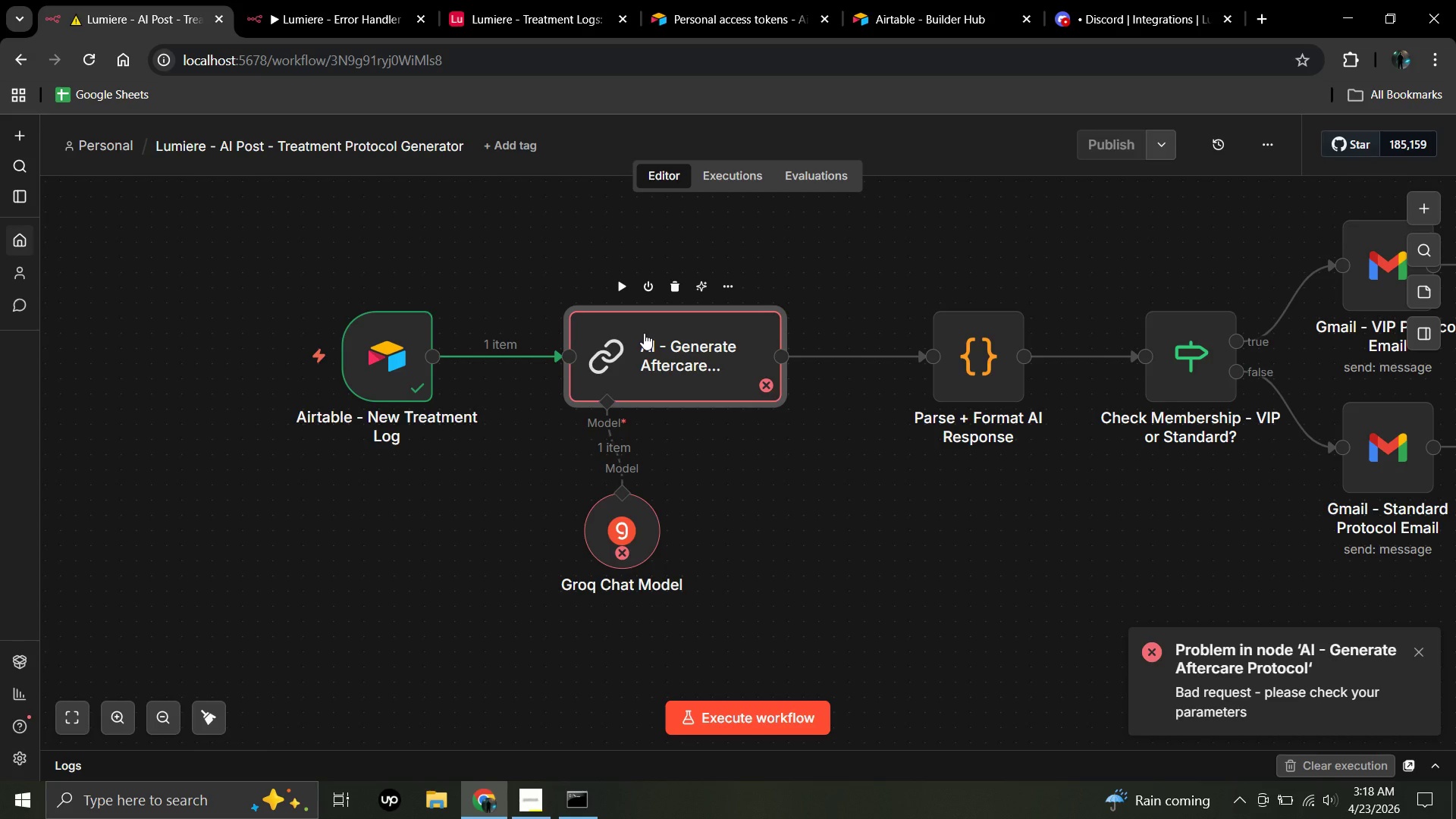 
double_click([644, 333])
 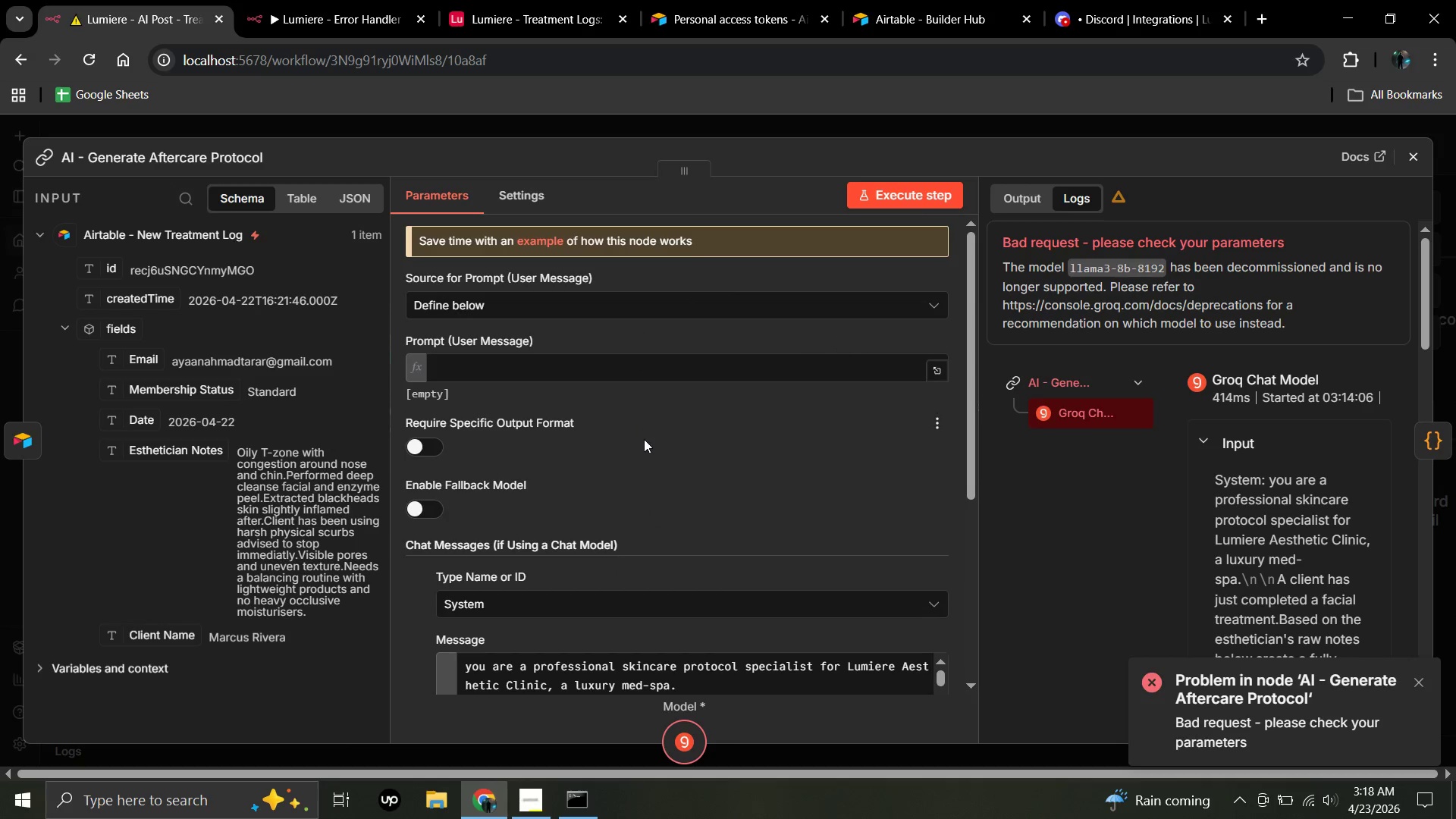 
scroll: coordinate [657, 450], scroll_direction: none, amount: 0.0
 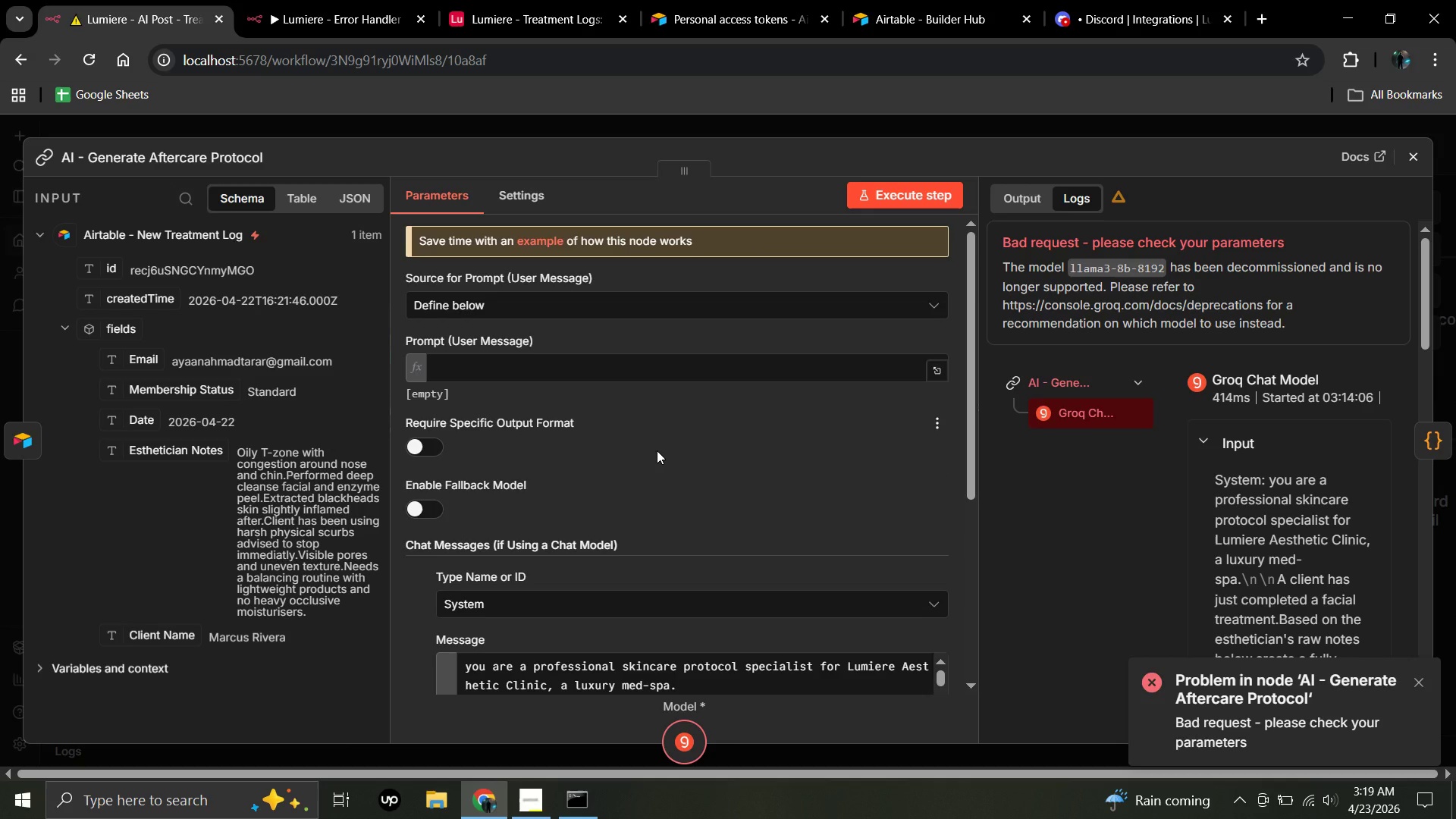 
wait(16.06)
 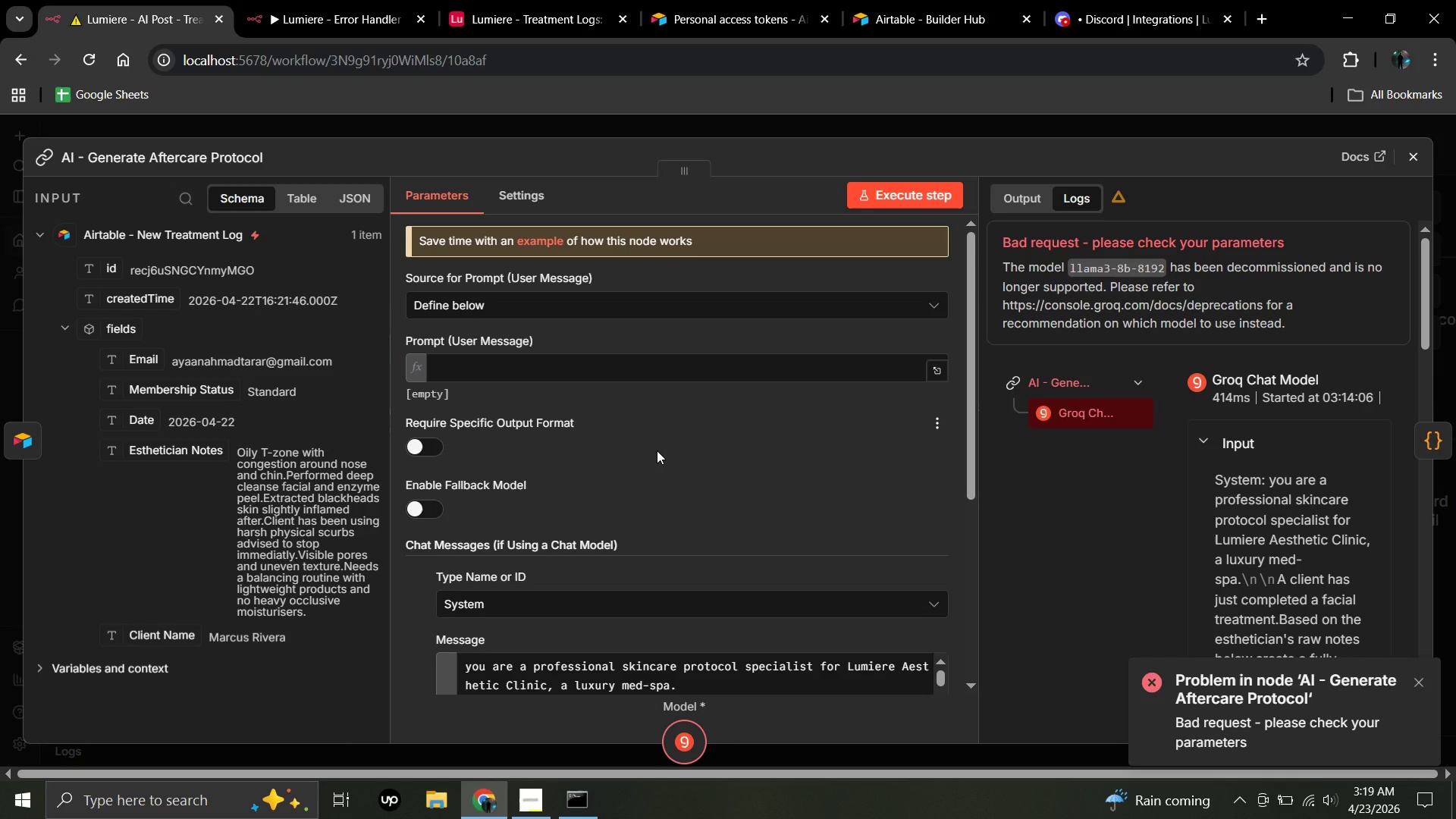 
scroll: coordinate [657, 450], scroll_direction: up, amount: 1.0
 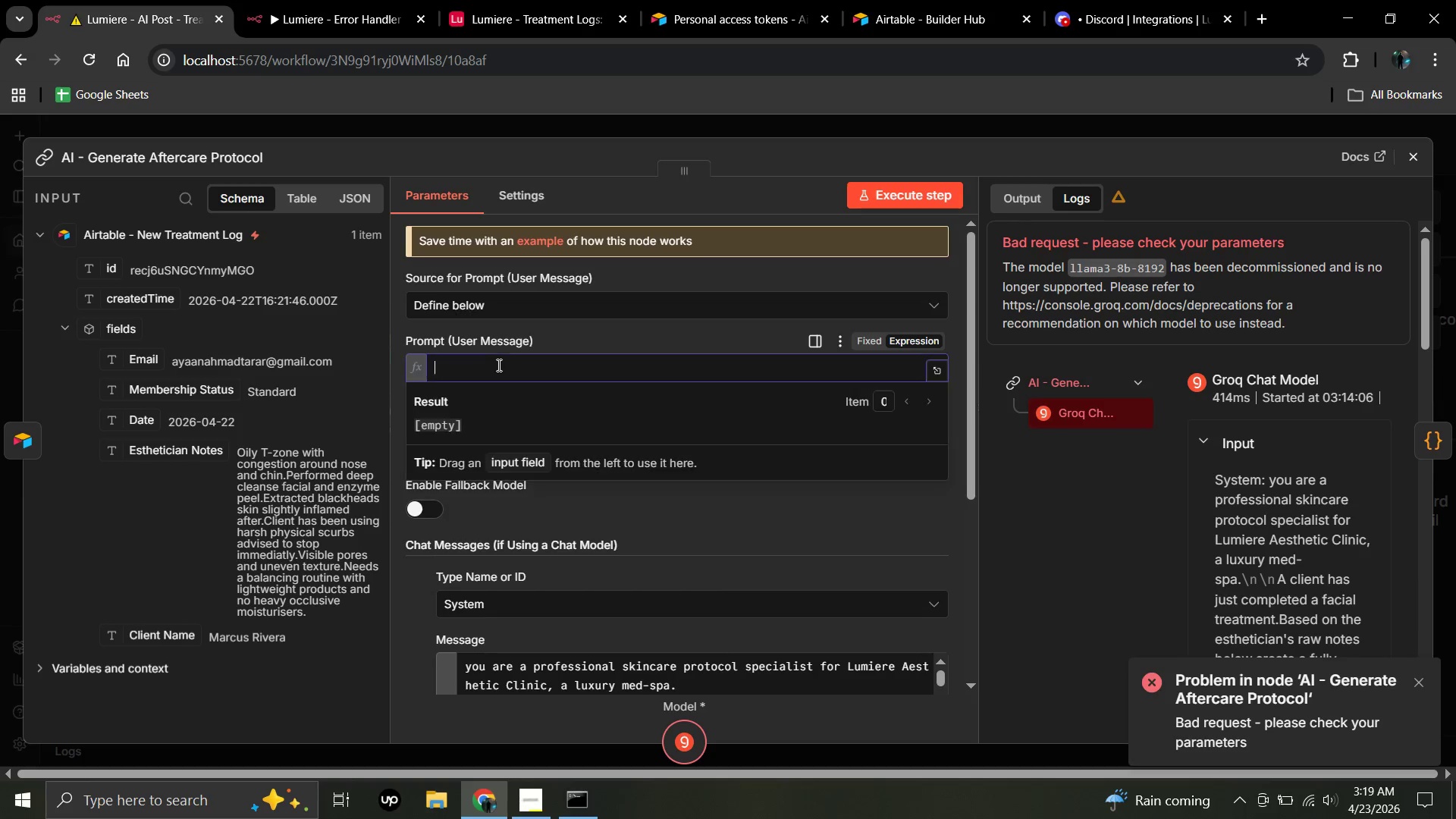 
left_click([497, 365])
 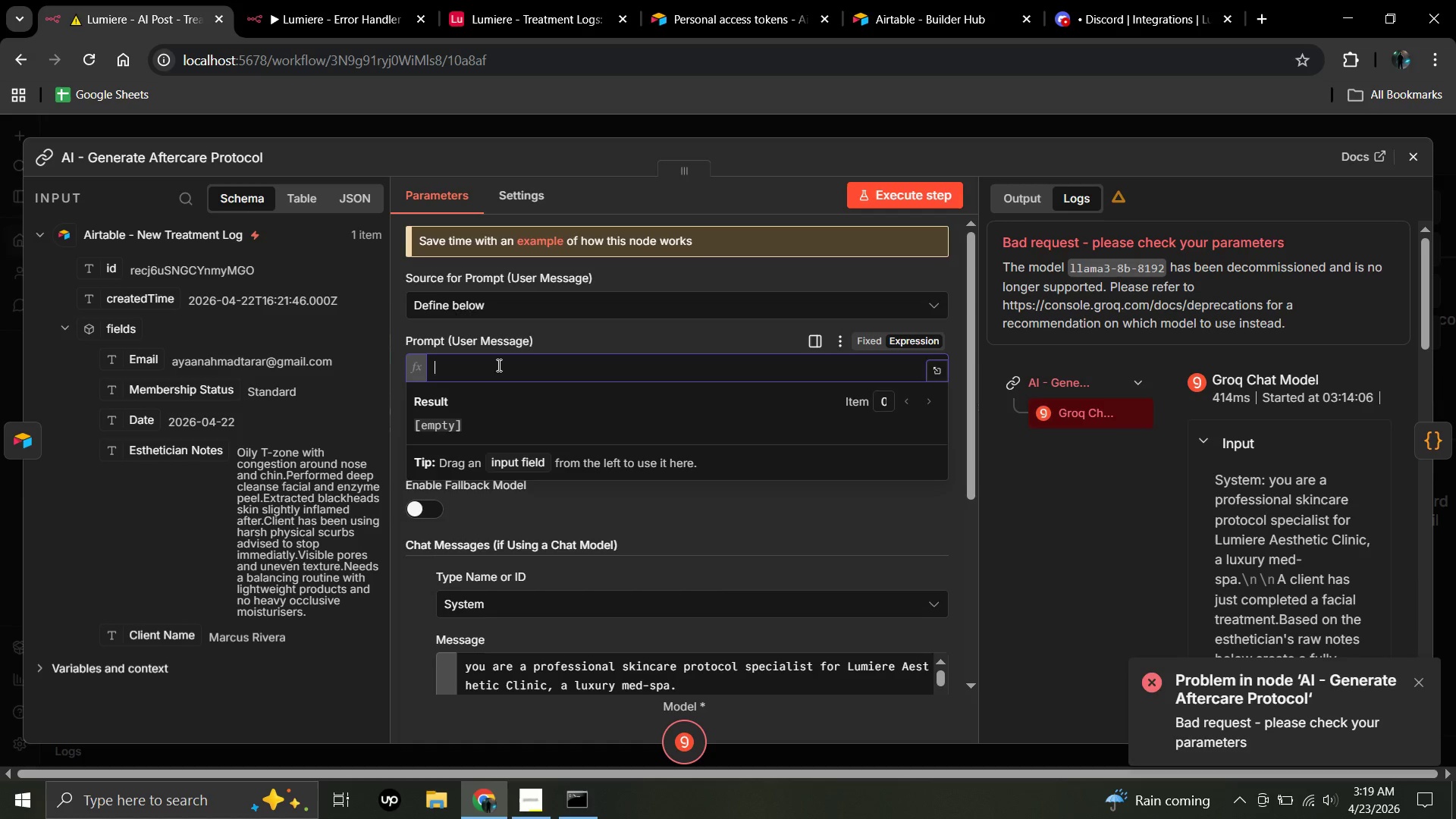 
wait(17.42)
 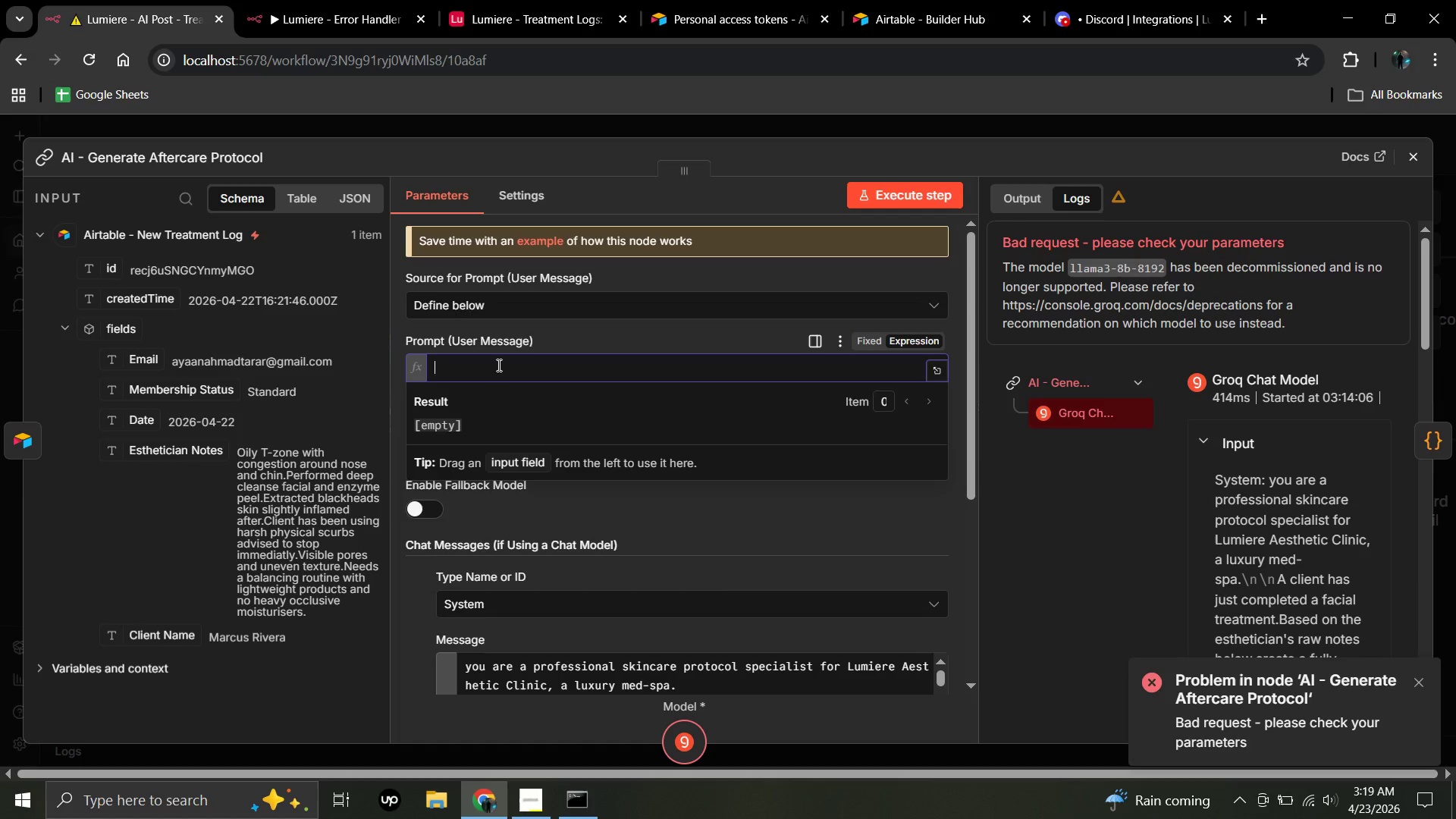 
left_click([939, 371])
 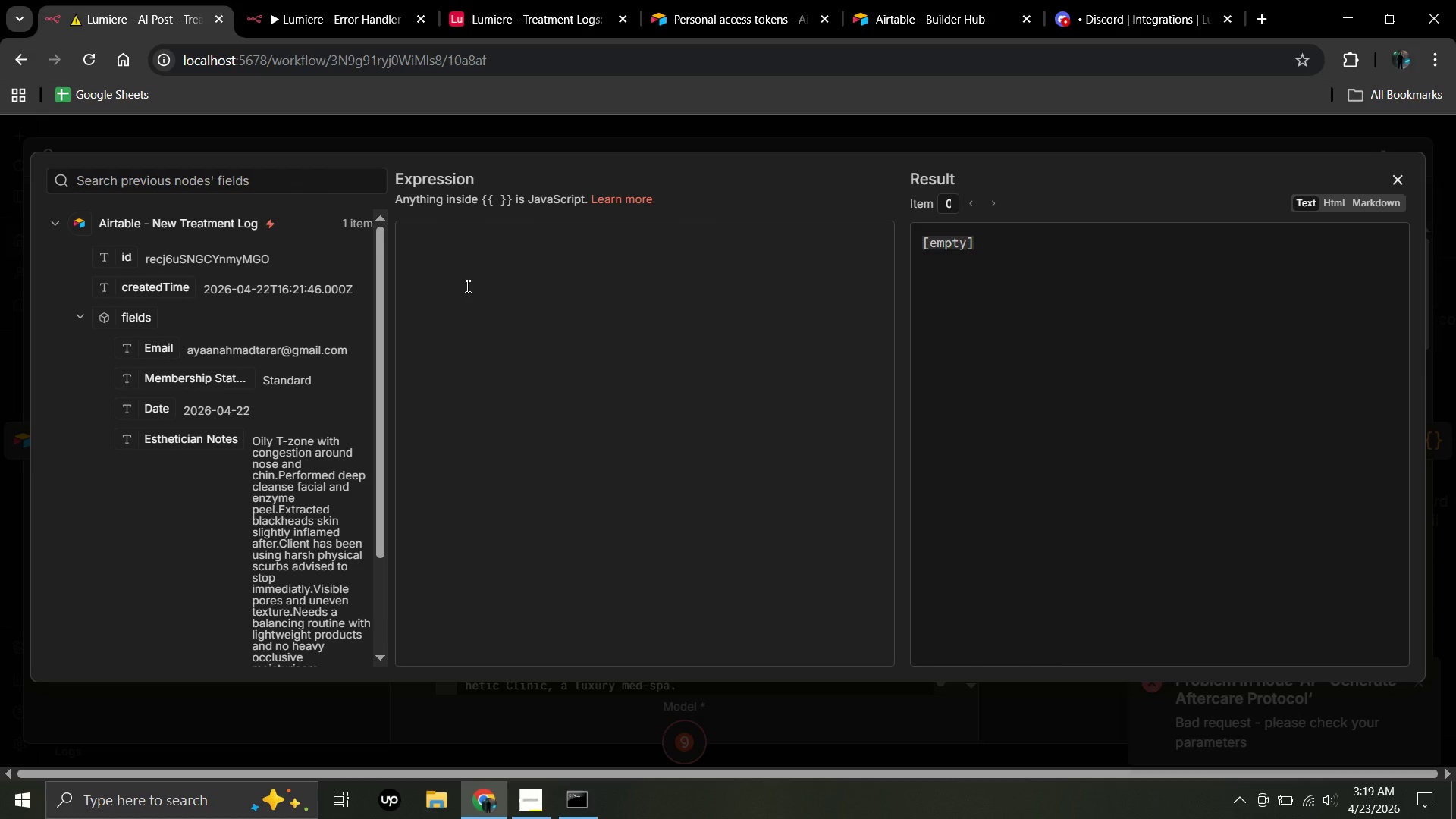 
wait(12.19)
 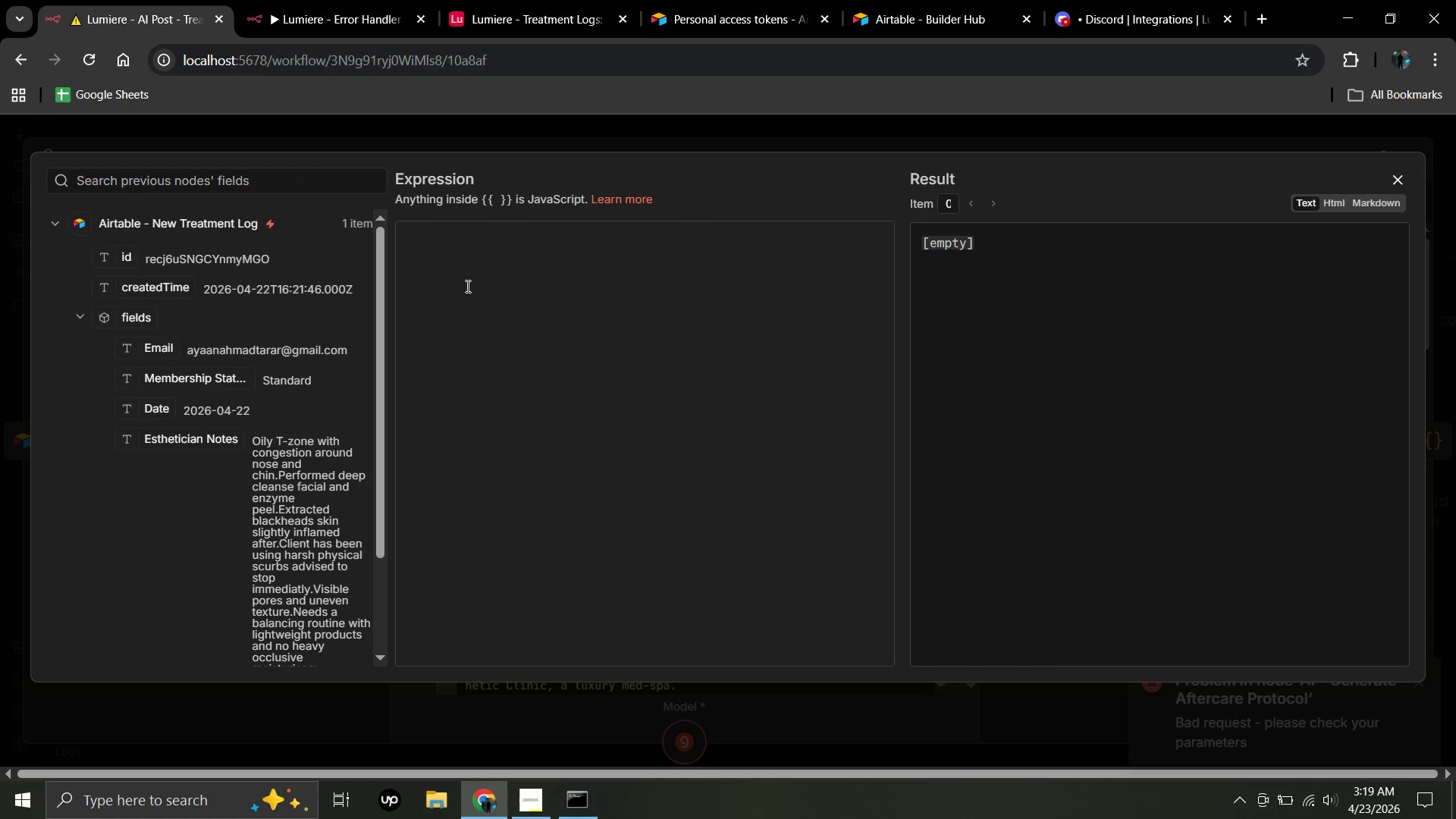 
scroll: coordinate [755, 539], scroll_direction: none, amount: 0.0
 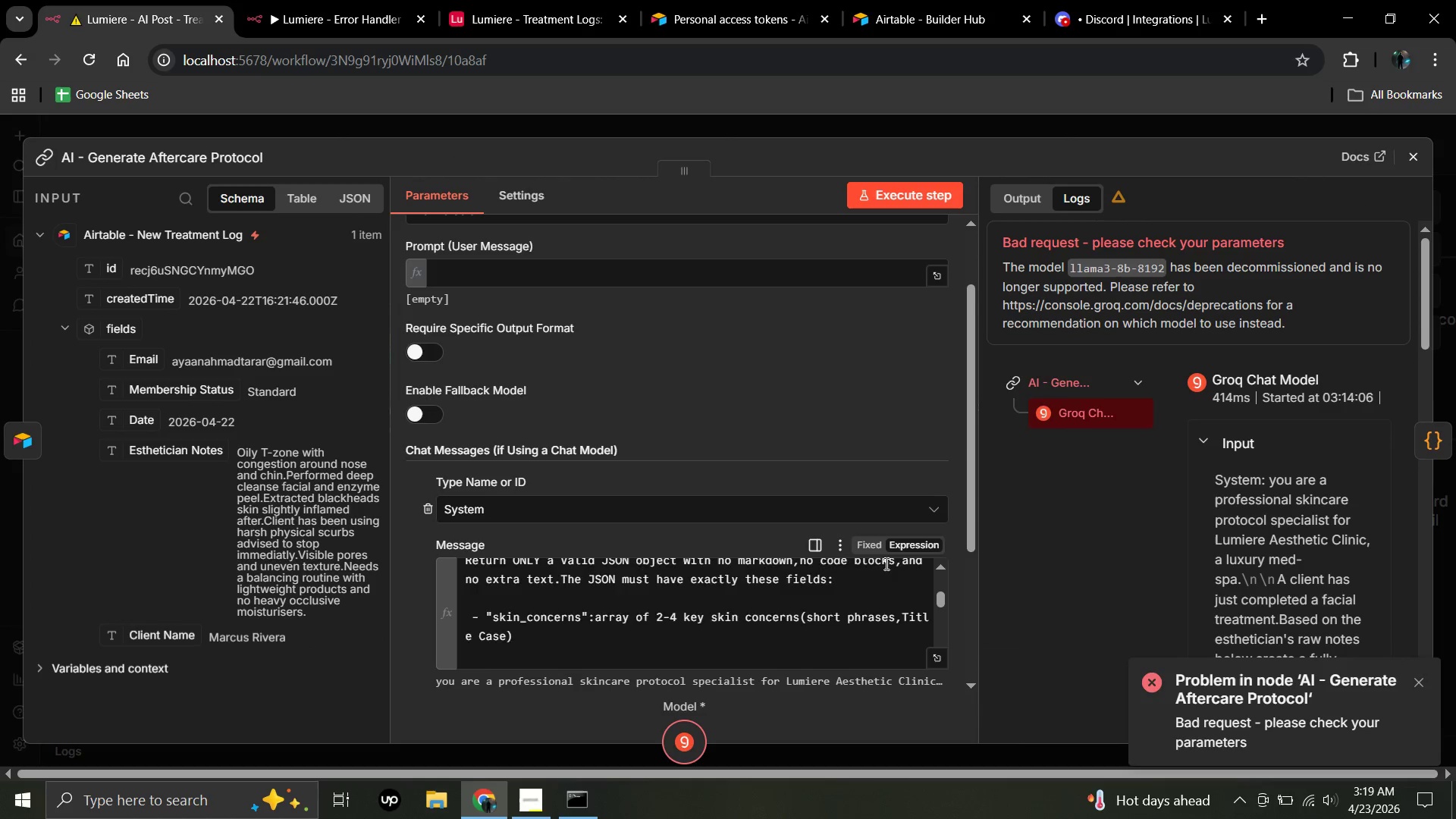 
scroll: coordinate [885, 563], scroll_direction: down, amount: 2.0
 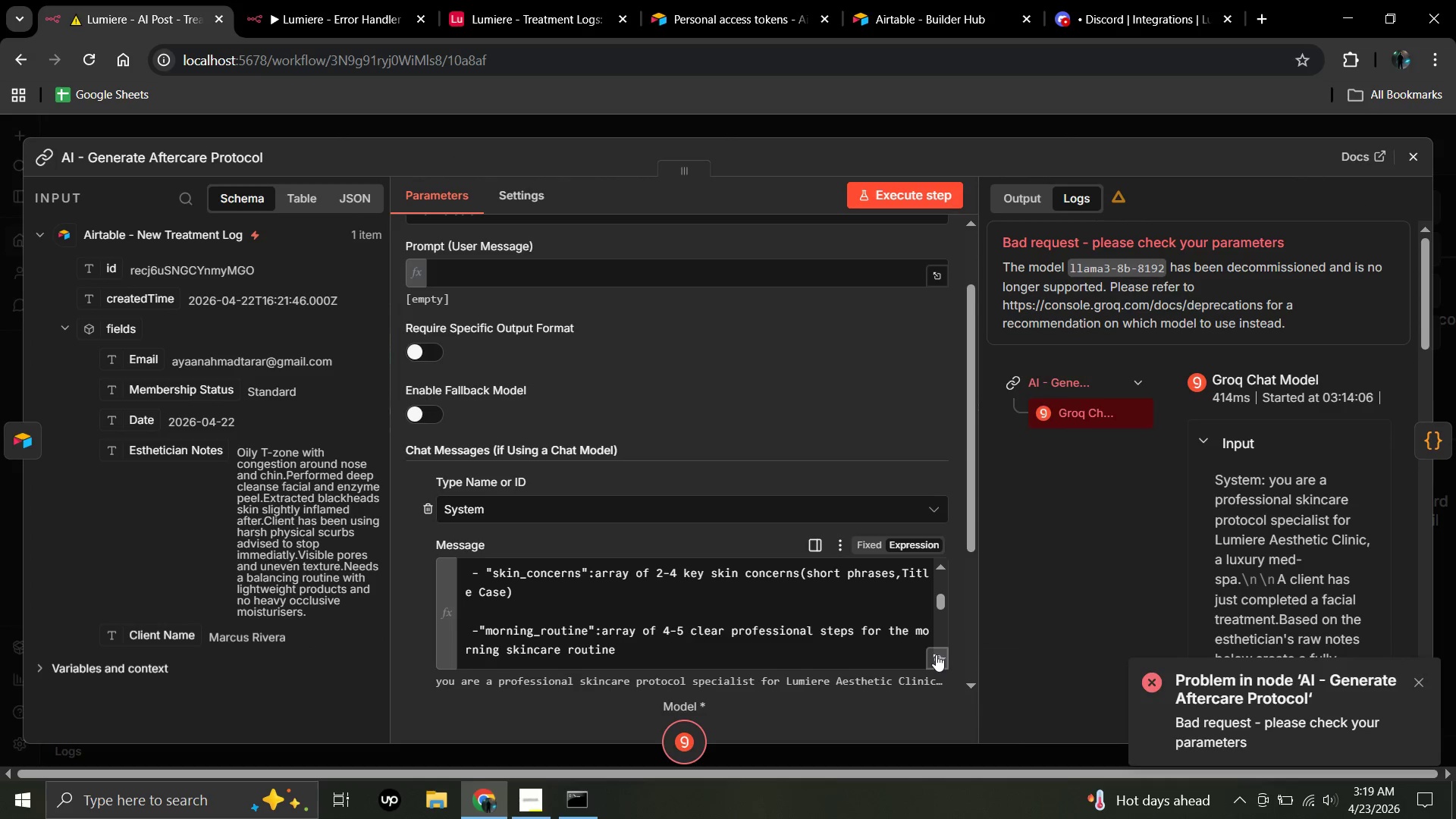 
left_click([936, 654])
 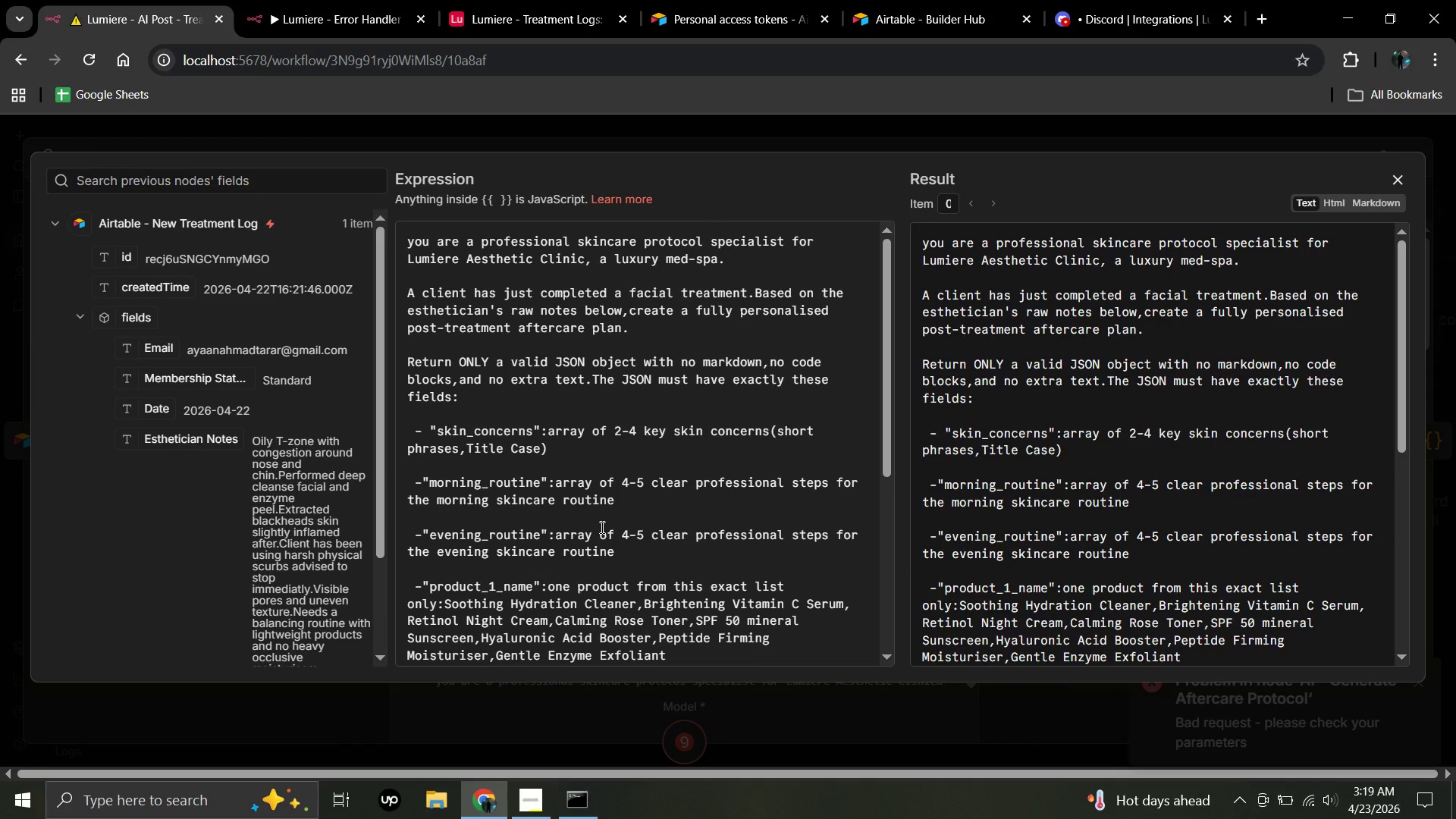 
scroll: coordinate [601, 527], scroll_direction: up, amount: 4.0
 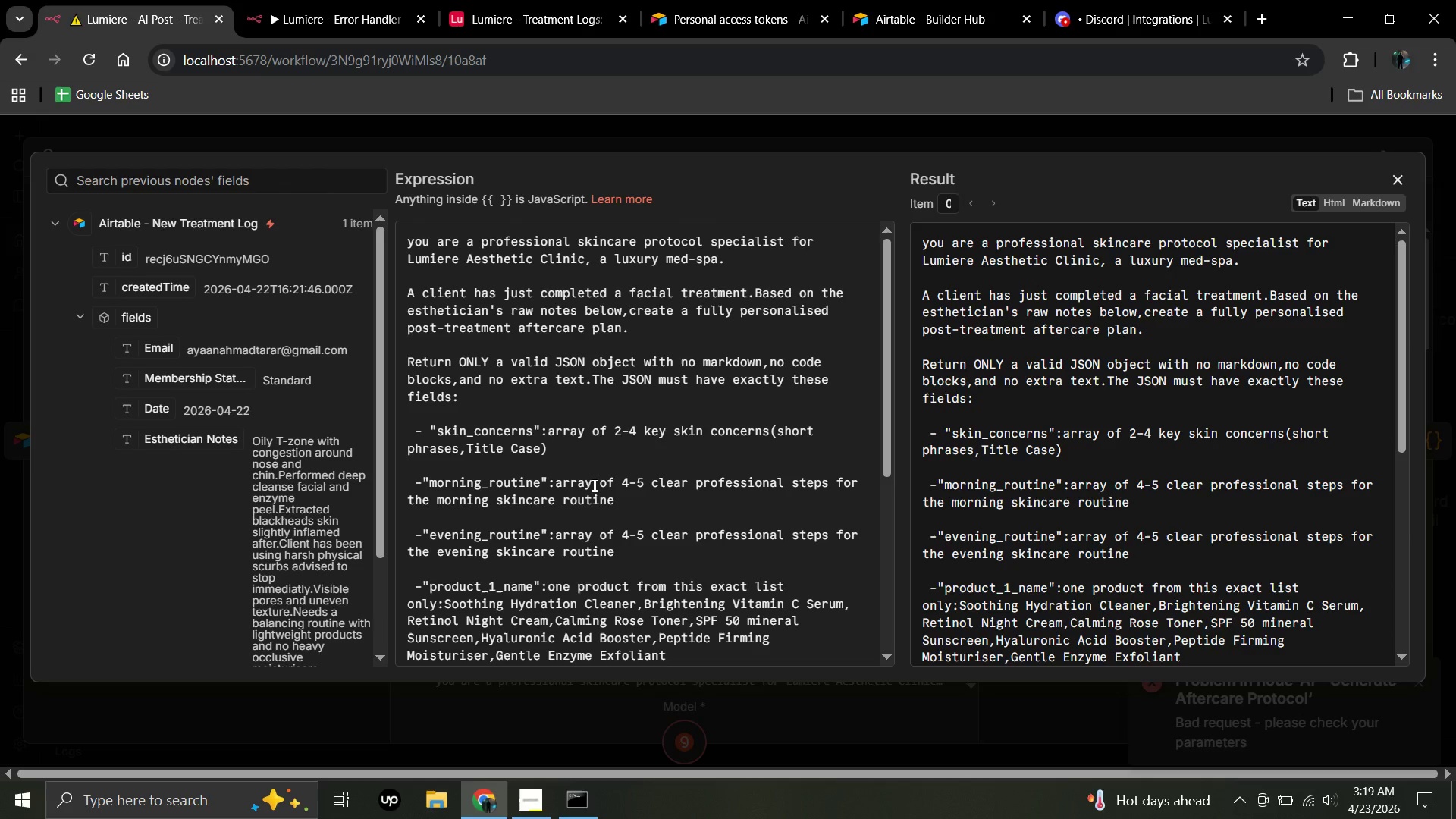 
wait(10.72)
 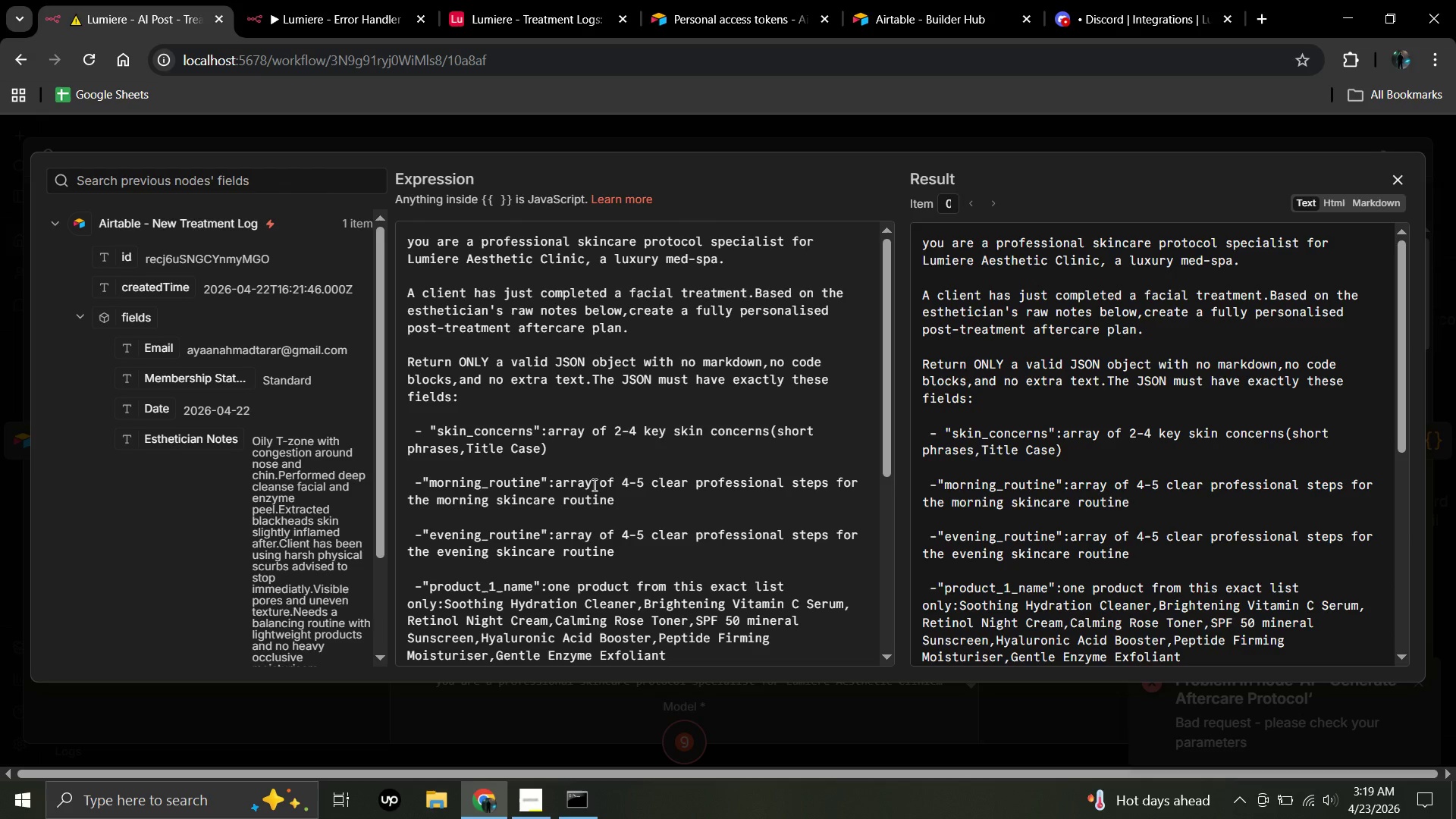 
left_click_drag(start_coordinate=[406, 239], to_coordinate=[698, 649])
 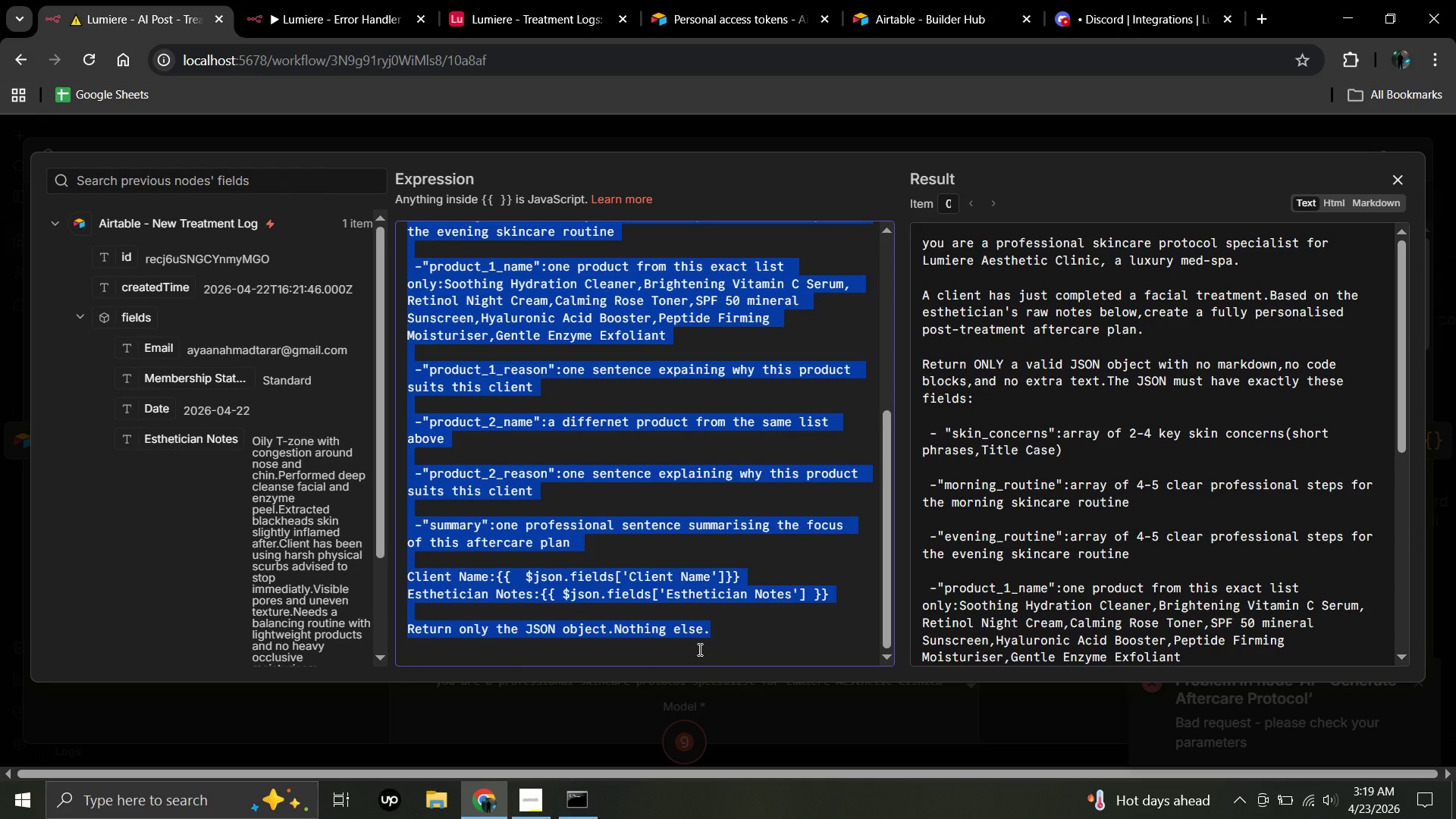 
scroll: coordinate [770, 645], scroll_direction: down, amount: 5.0
 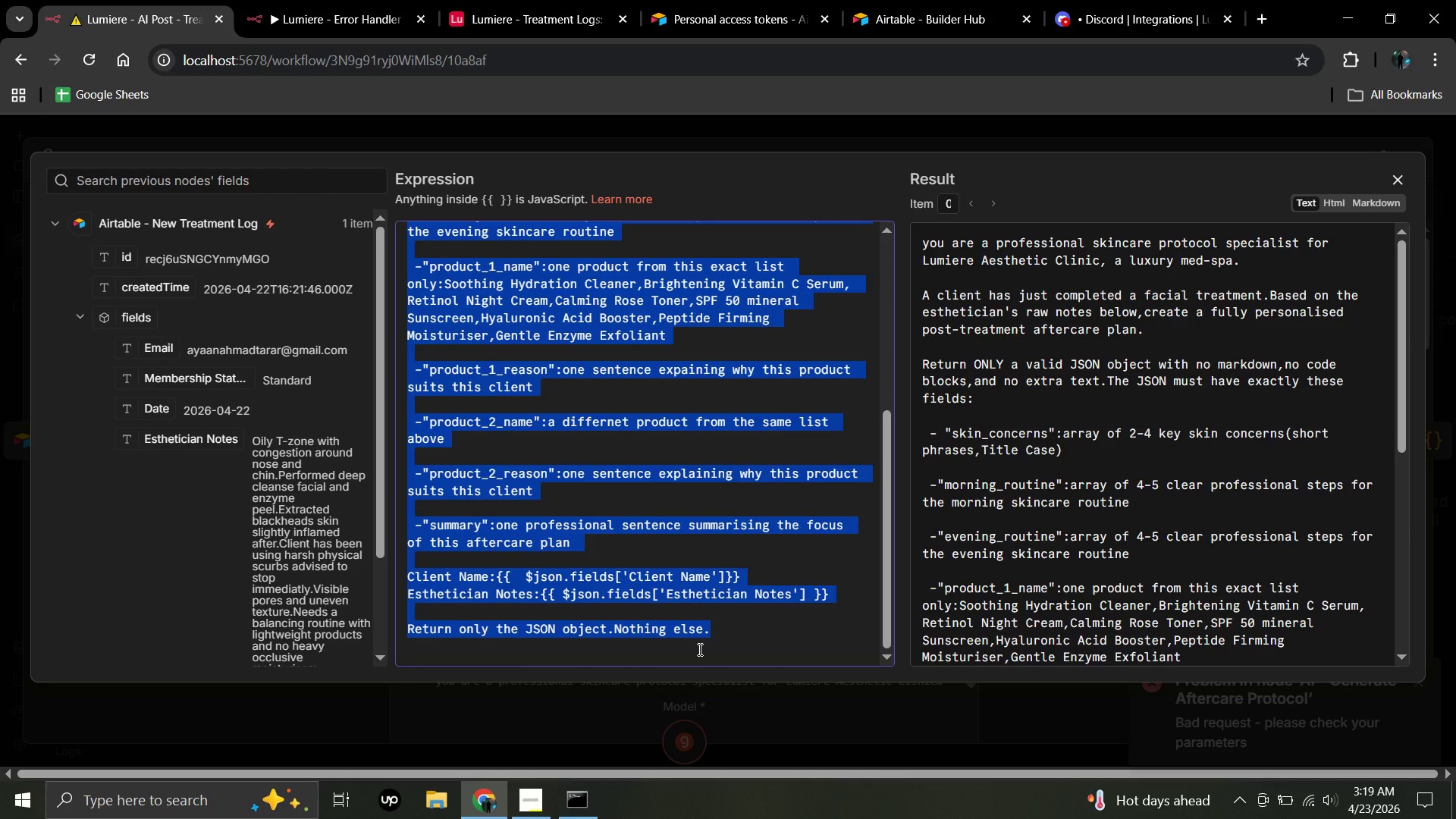 
key(Control+C)
 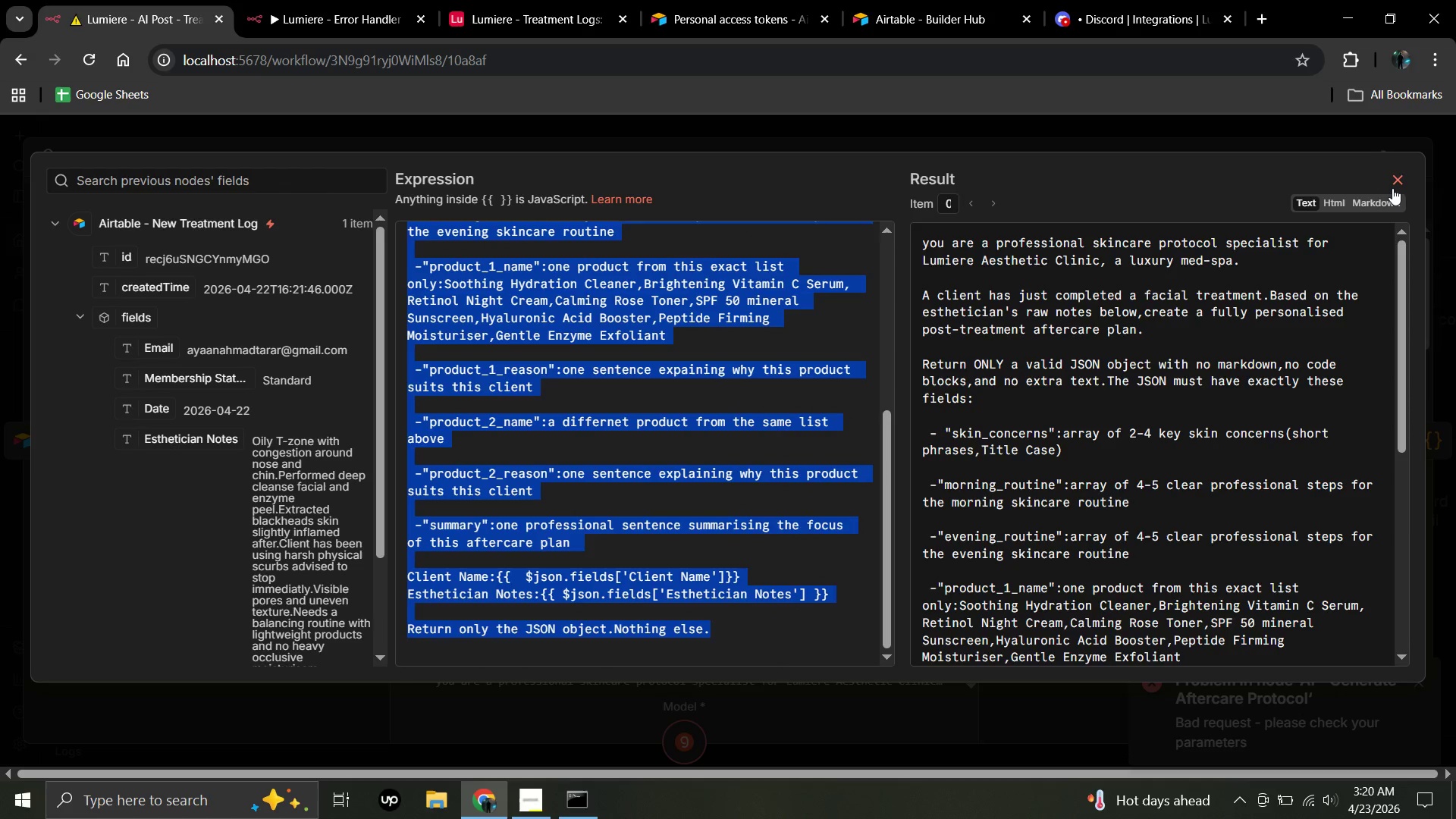 
left_click([1392, 188])
 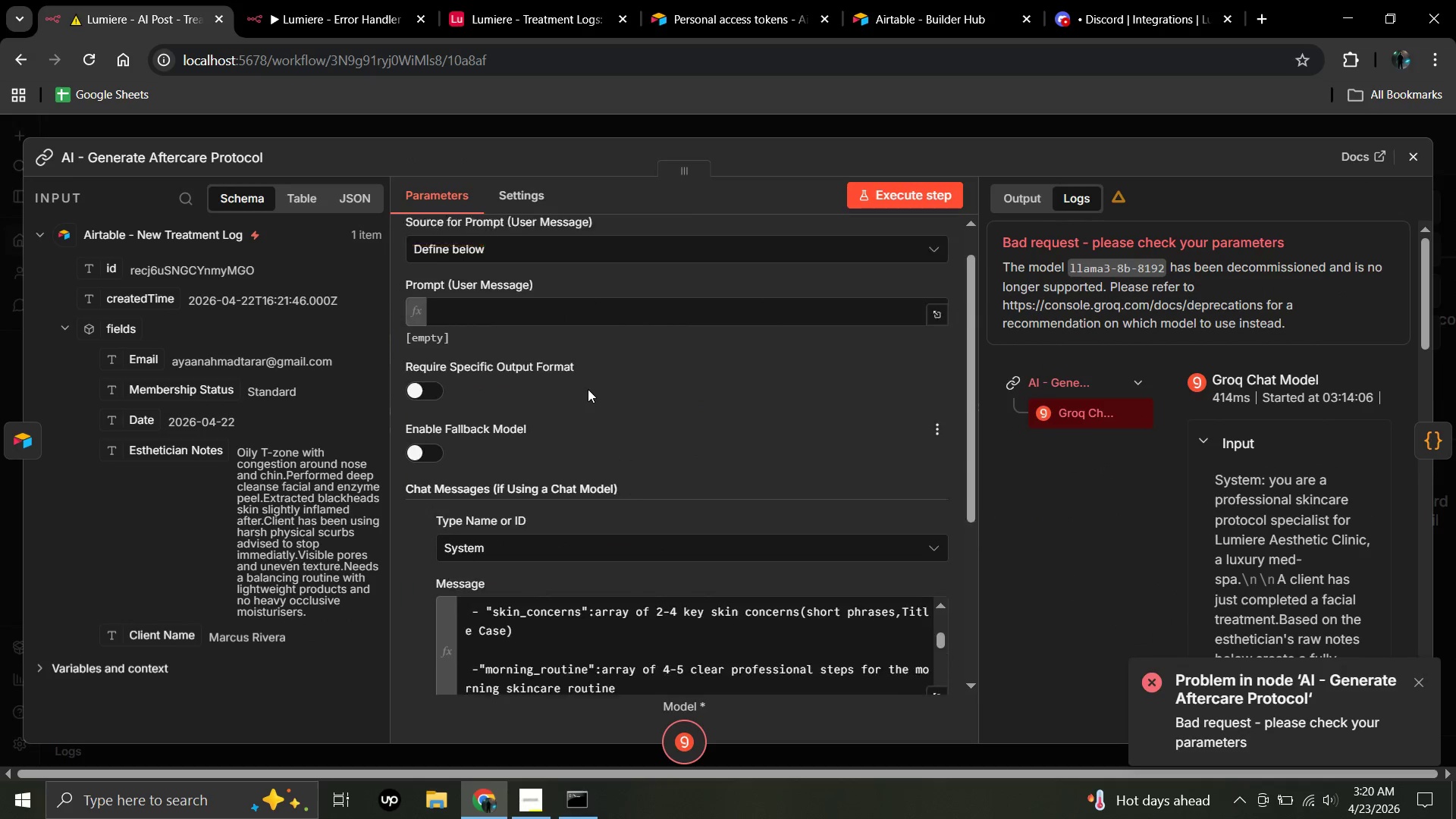 
scroll: coordinate [588, 389], scroll_direction: up, amount: 1.0
 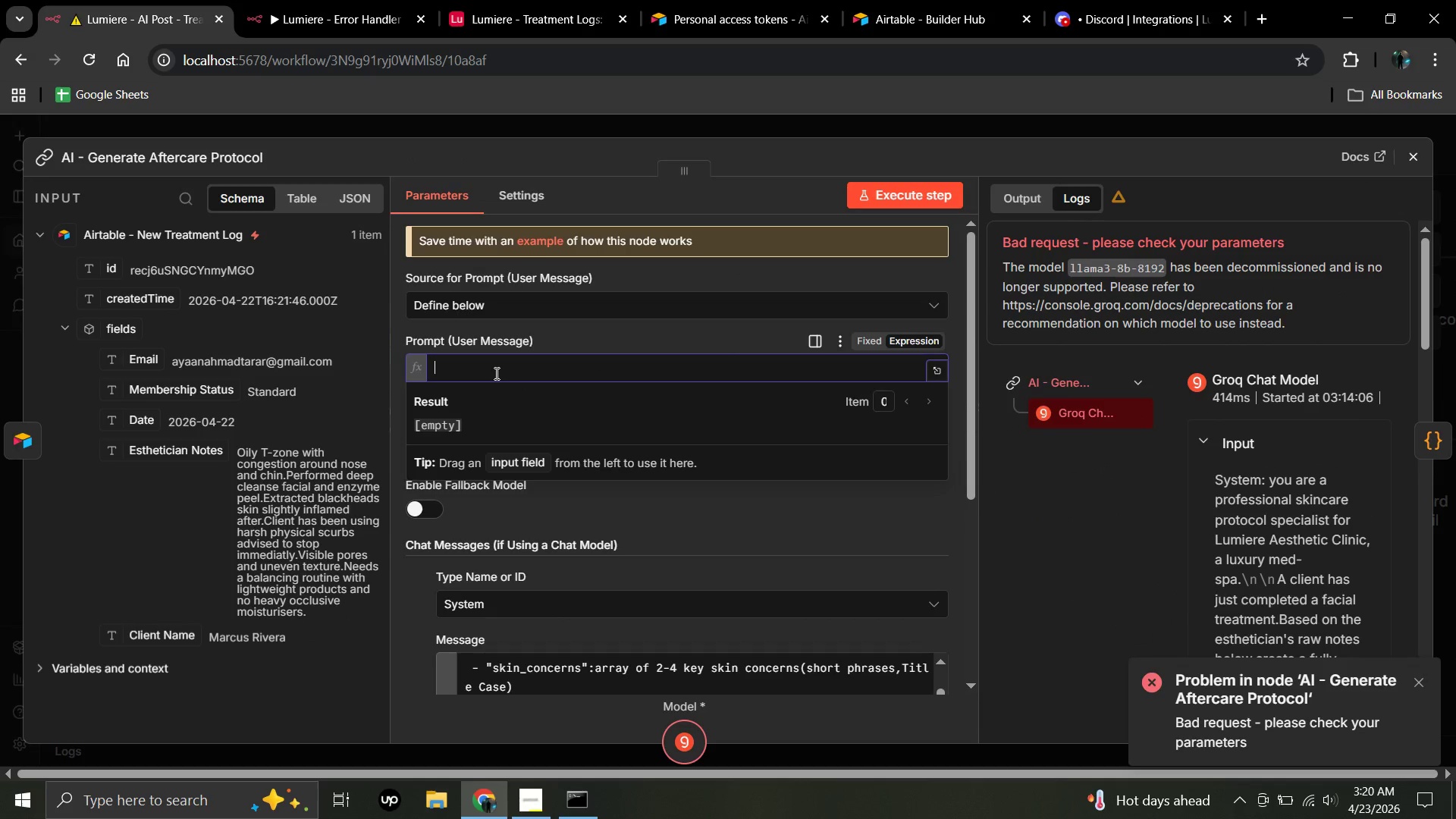 
left_click([495, 373])
 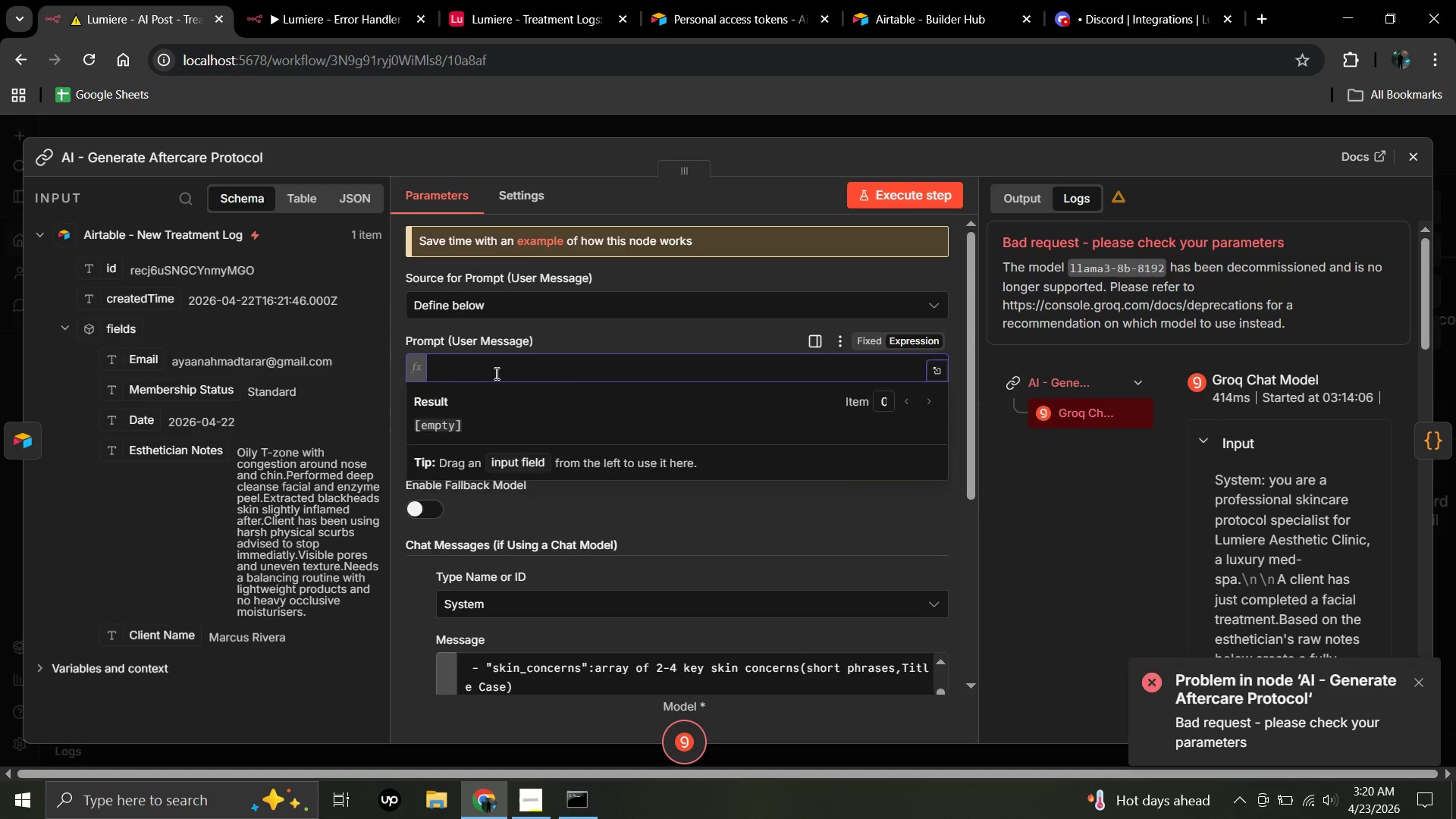 
key(Control+V)
 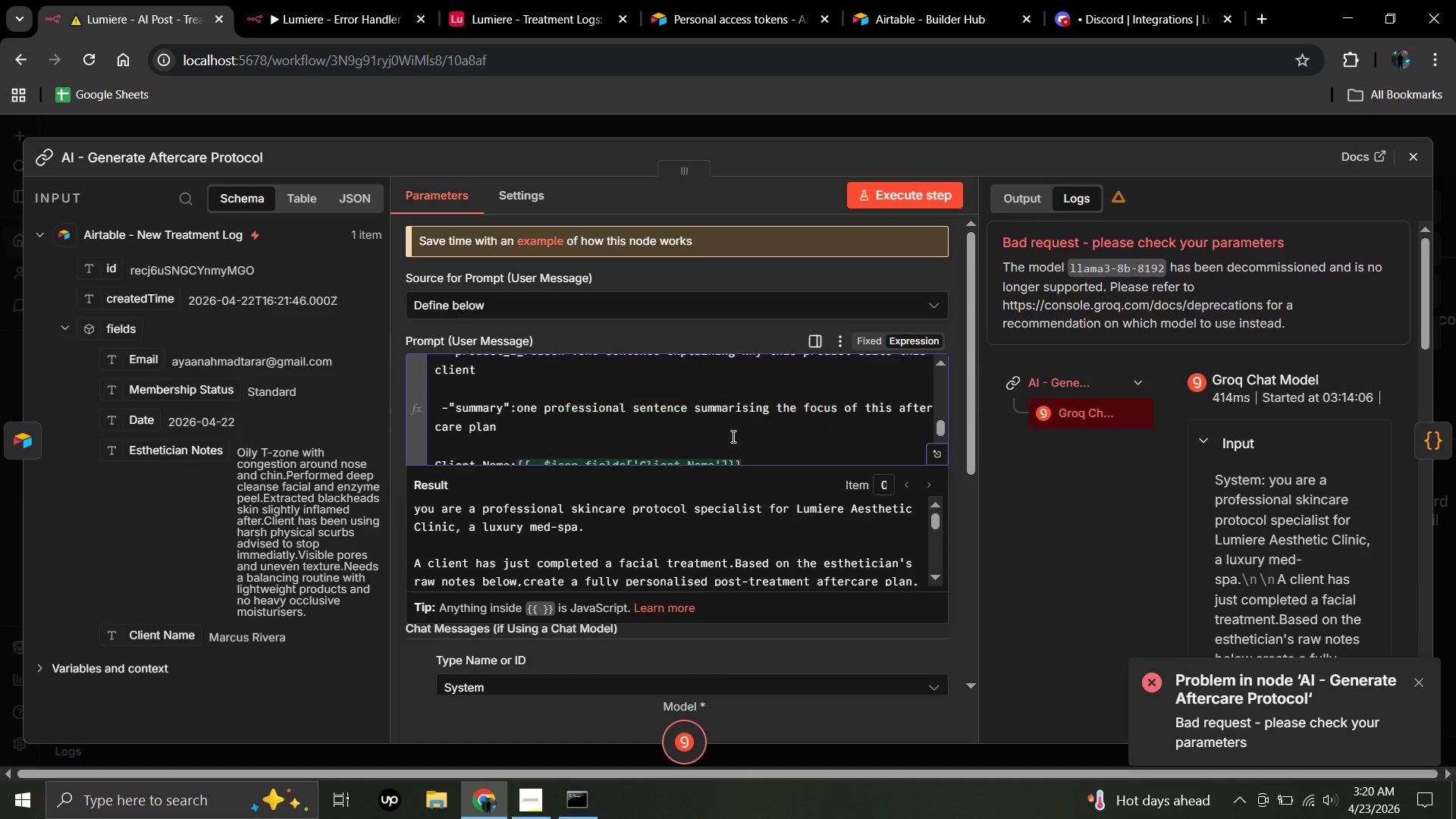 
scroll: coordinate [732, 436], scroll_direction: up, amount: 7.0
 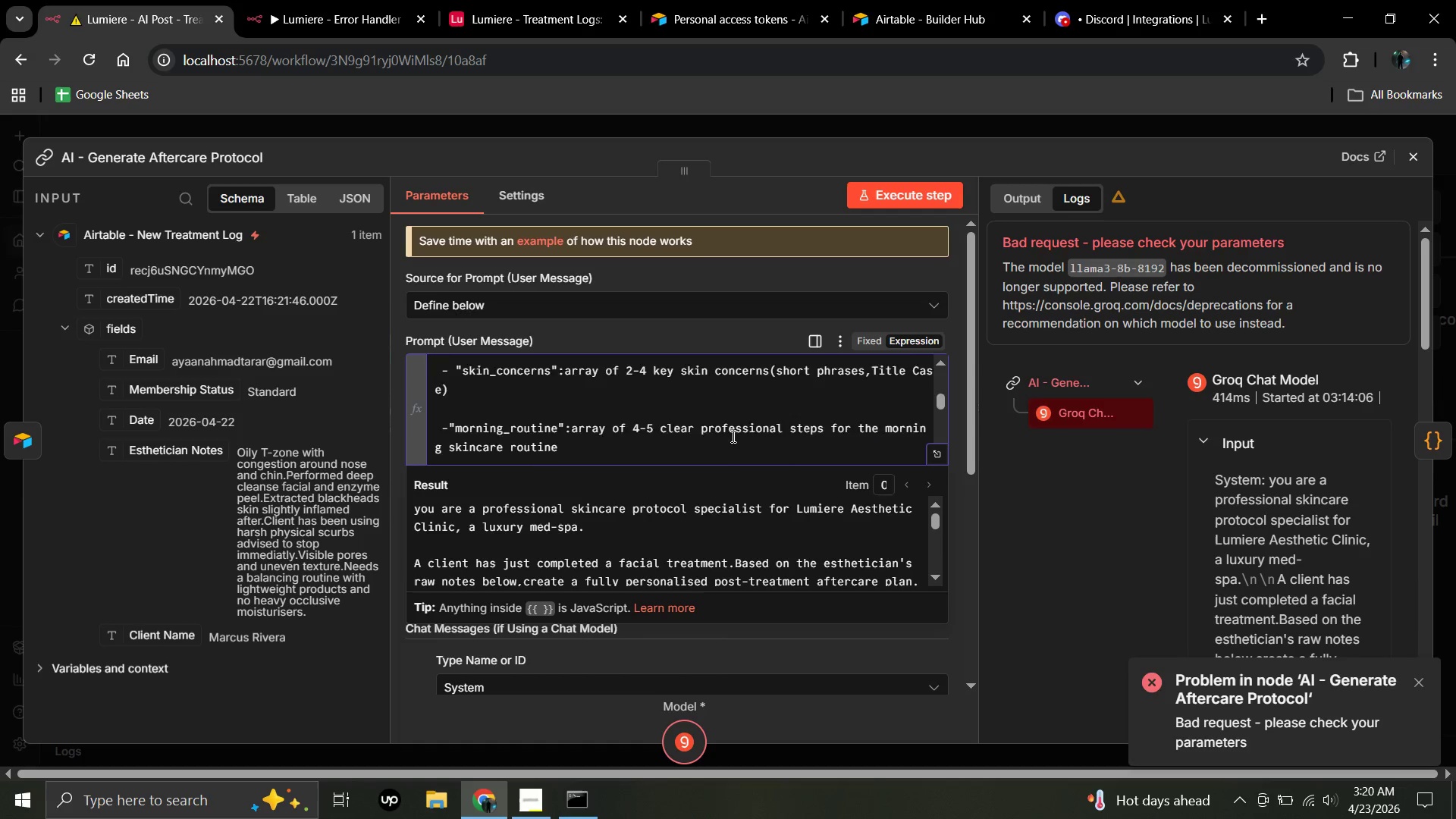 
scroll: coordinate [732, 436], scroll_direction: down, amount: 16.0
 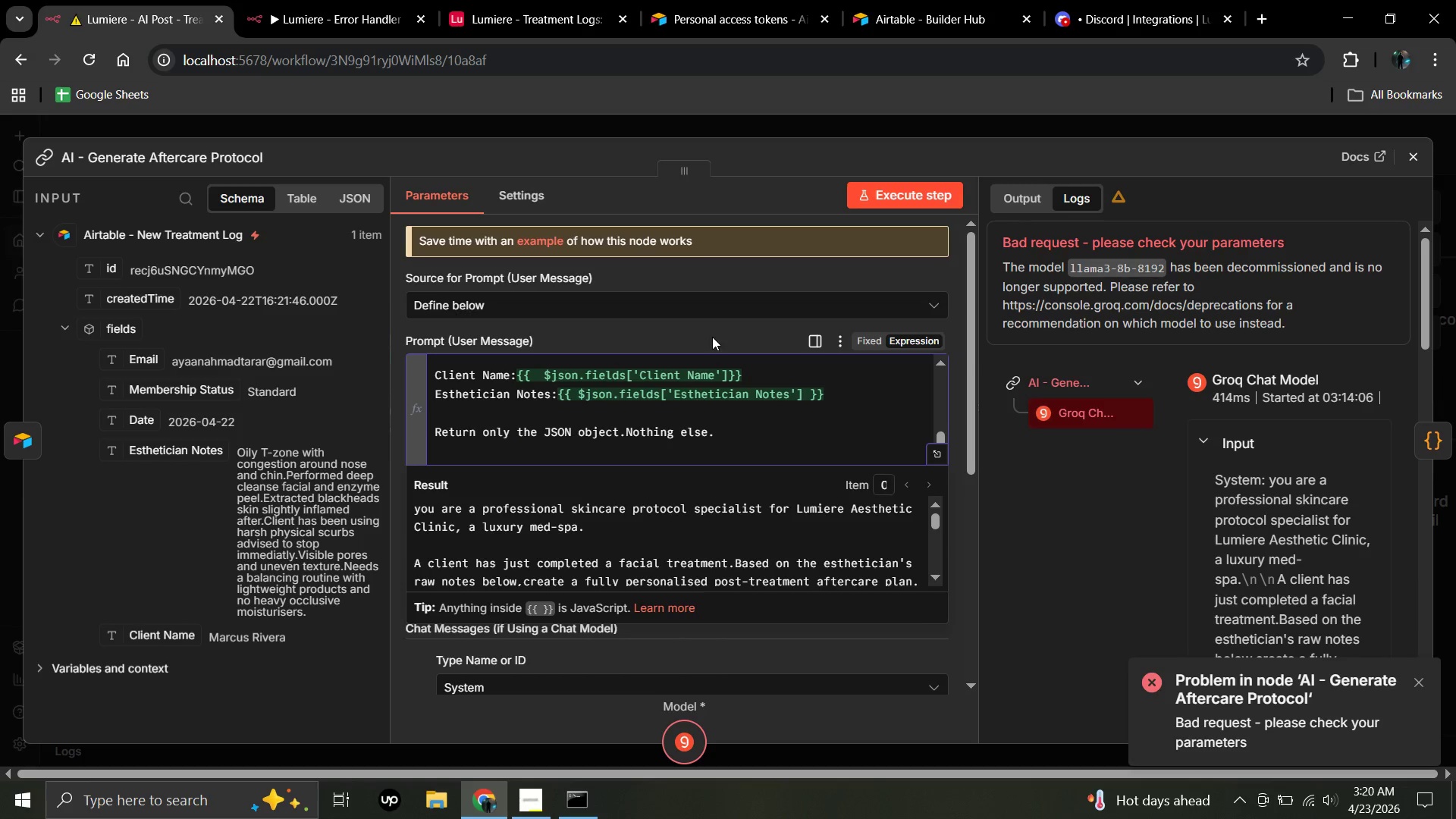 
left_click([712, 337])
 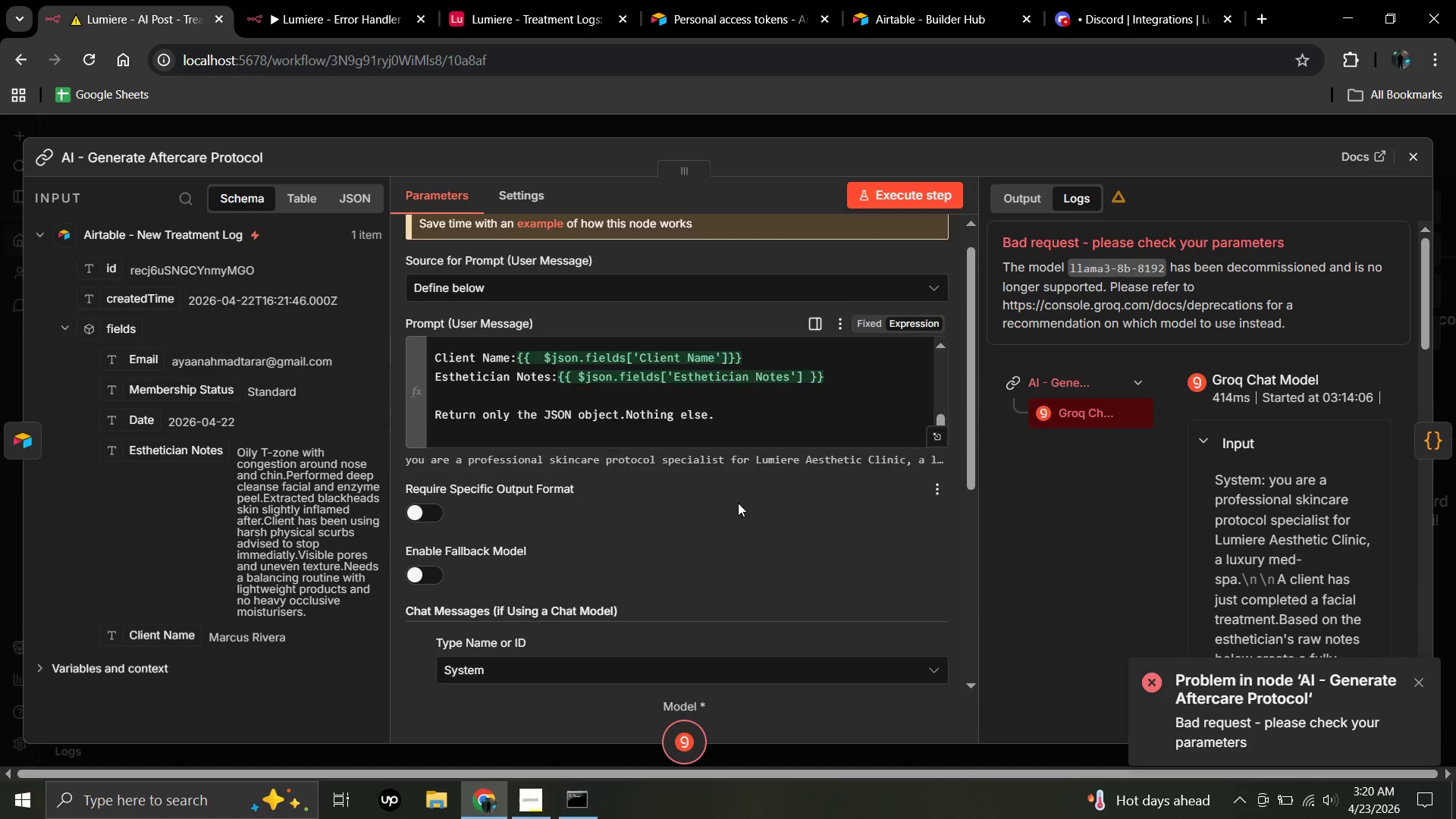 
scroll: coordinate [738, 503], scroll_direction: down, amount: 3.0
 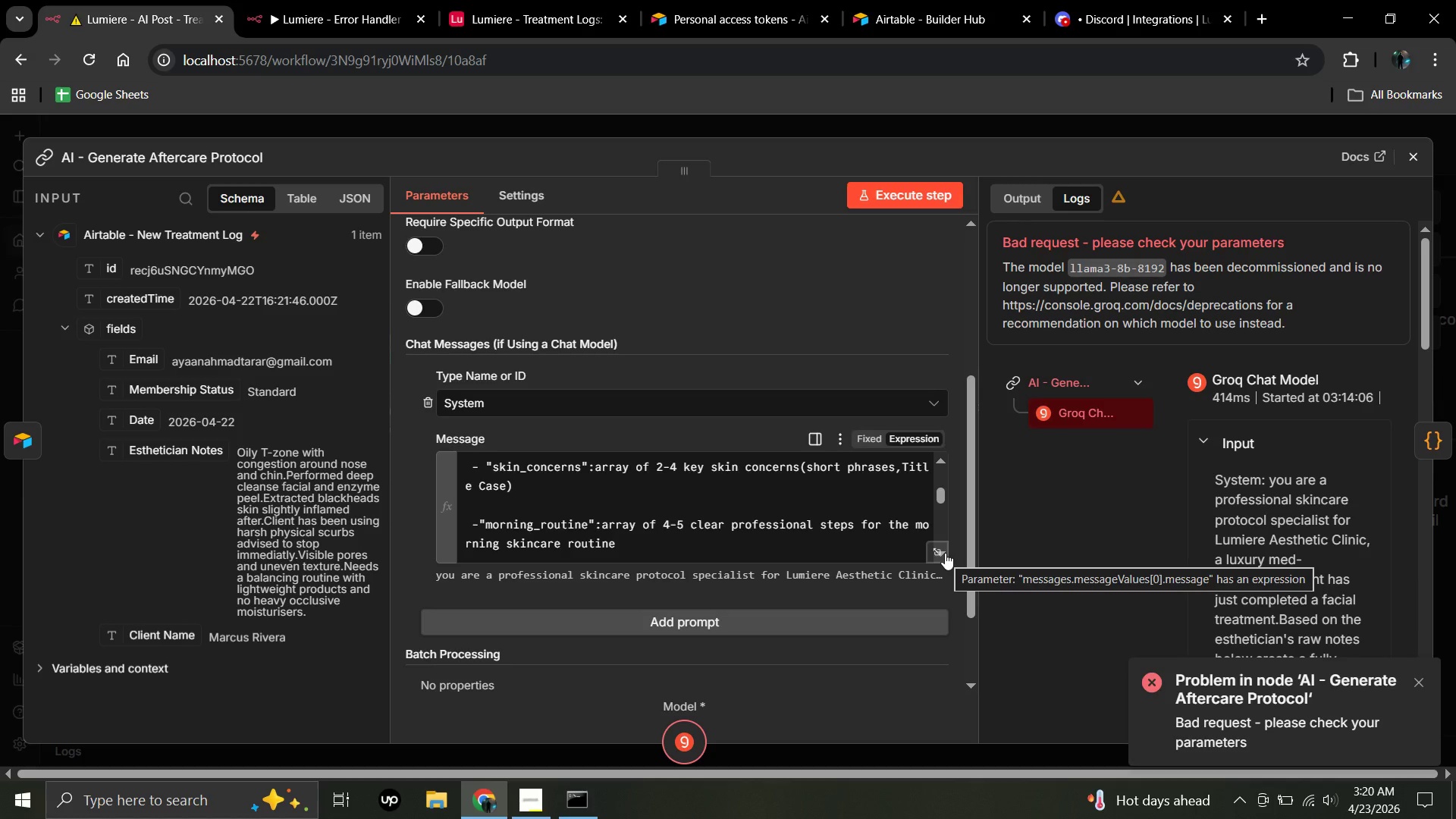 
wait(22.58)
 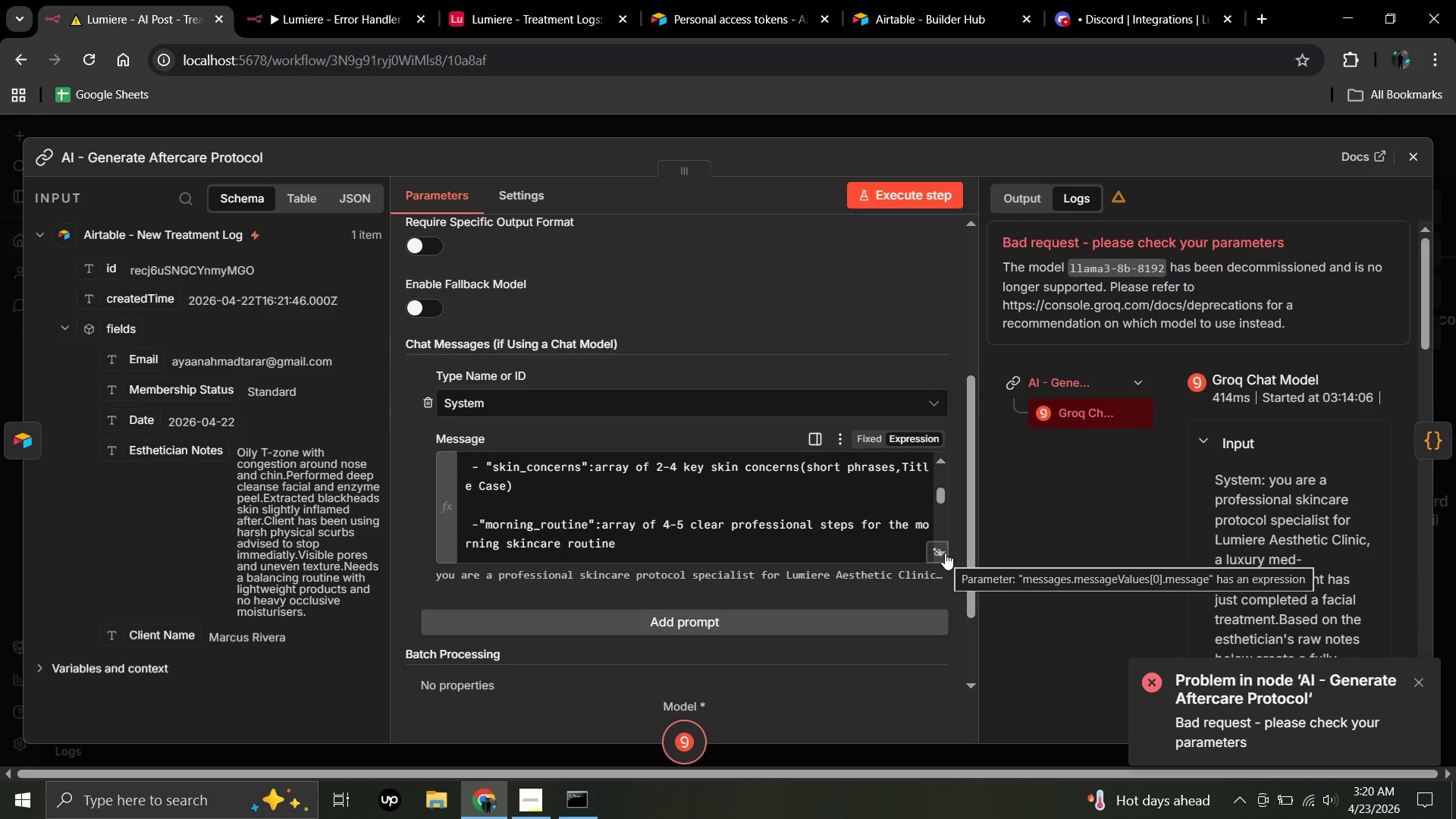 
left_click([921, 189])
 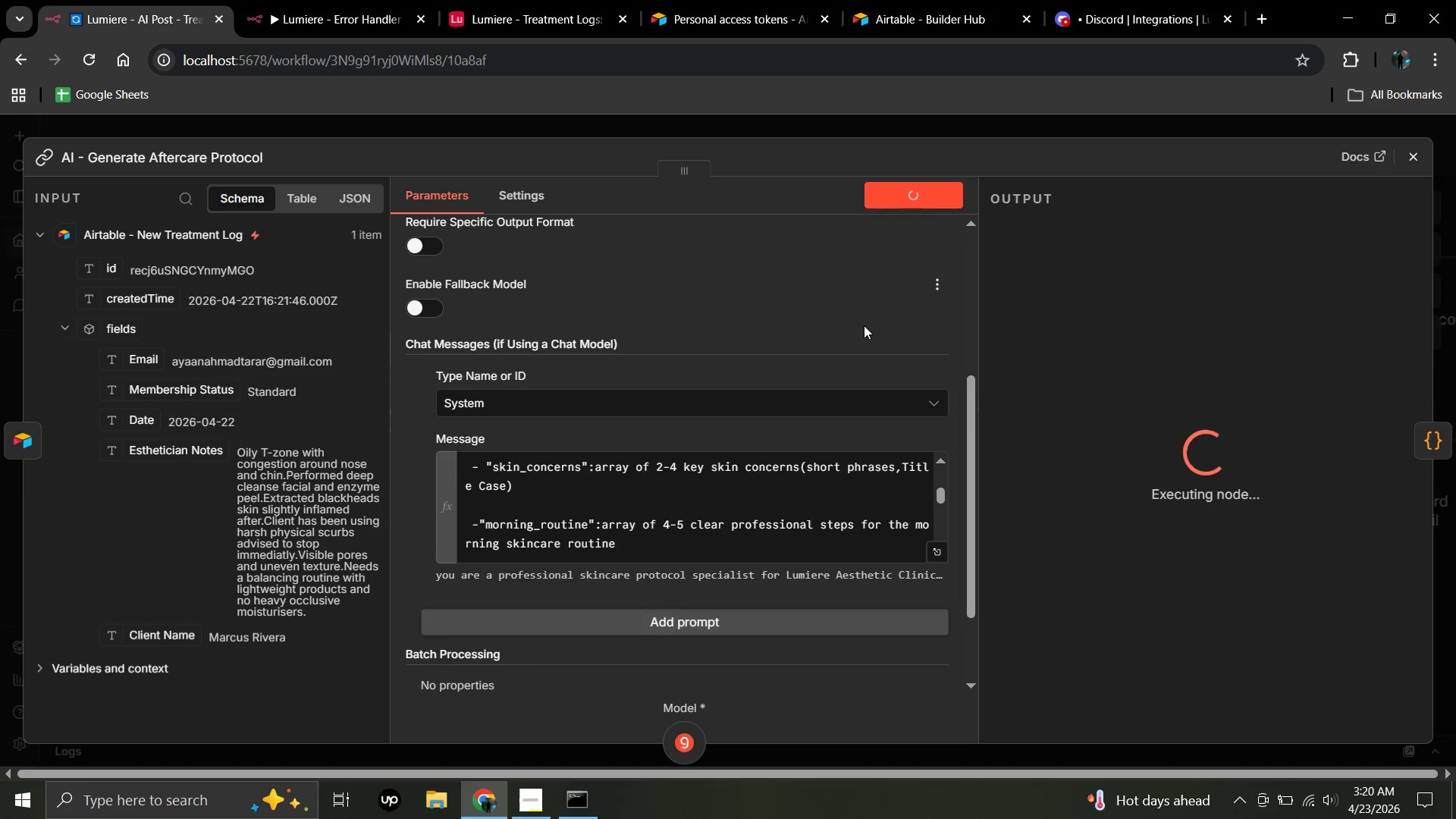 
scroll: coordinate [864, 325], scroll_direction: up, amount: 2.0
 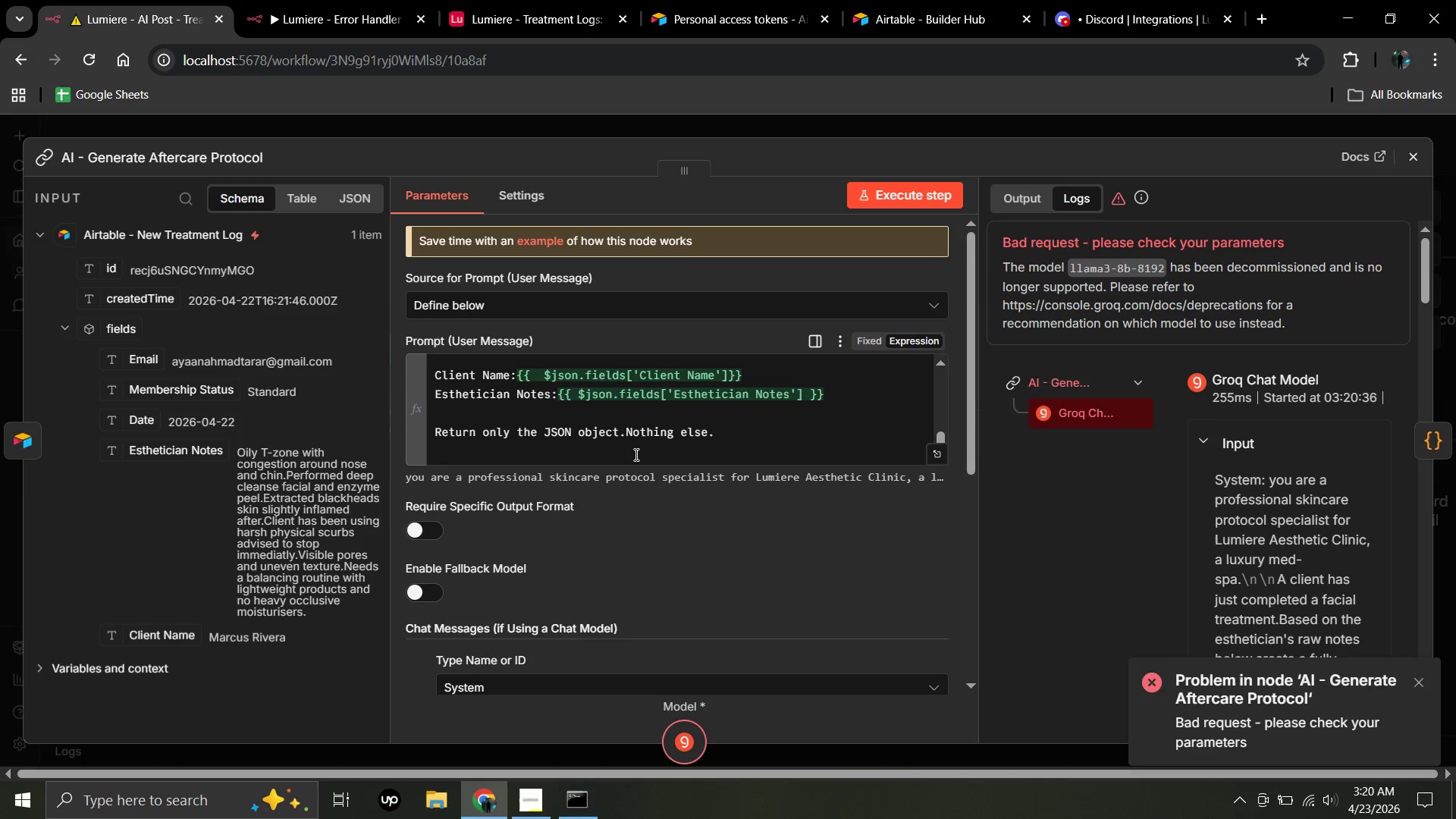 
scroll: coordinate [707, 584], scroll_direction: down, amount: 5.0
 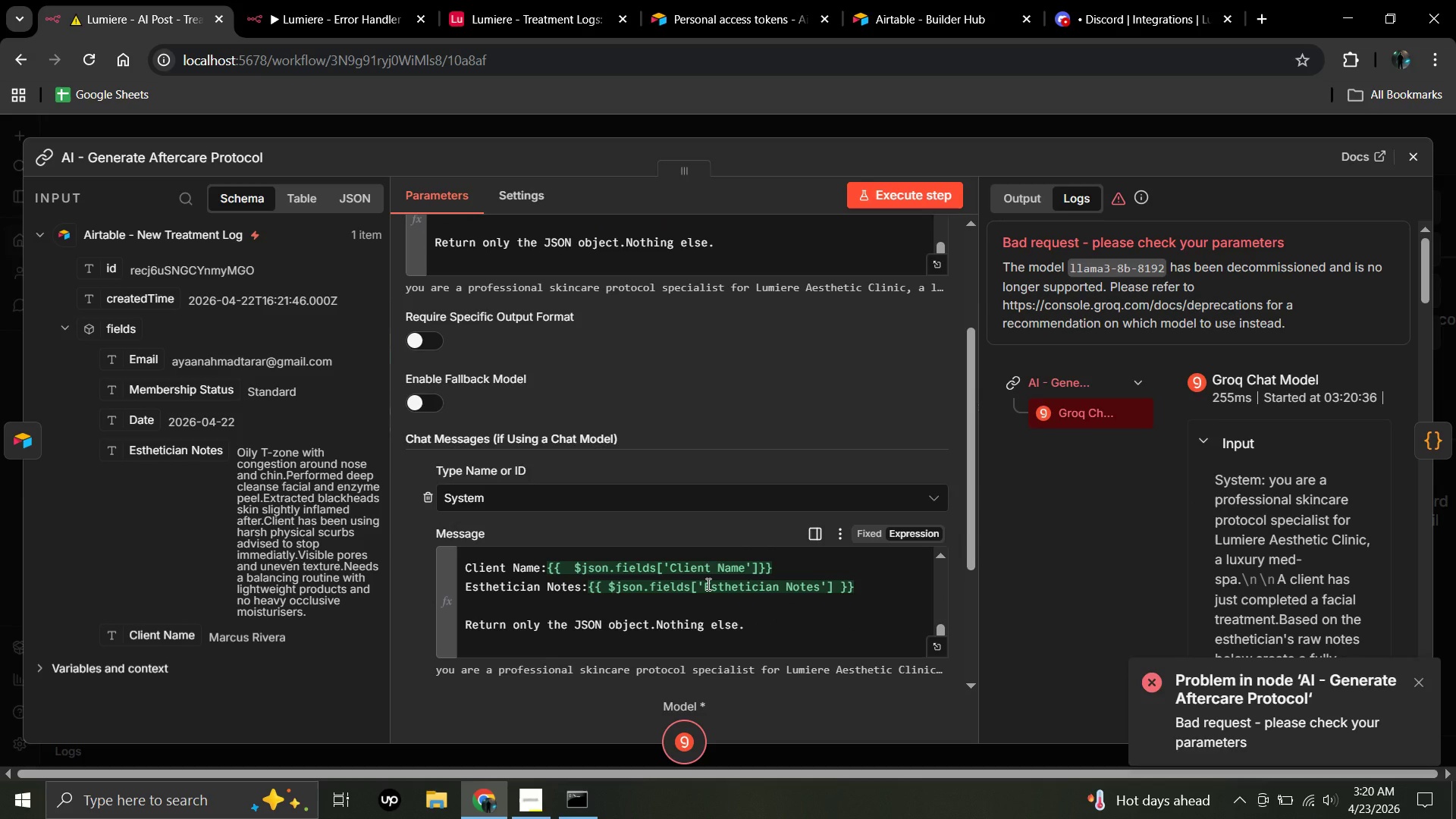 
scroll: coordinate [714, 416], scroll_direction: up, amount: 12.0
 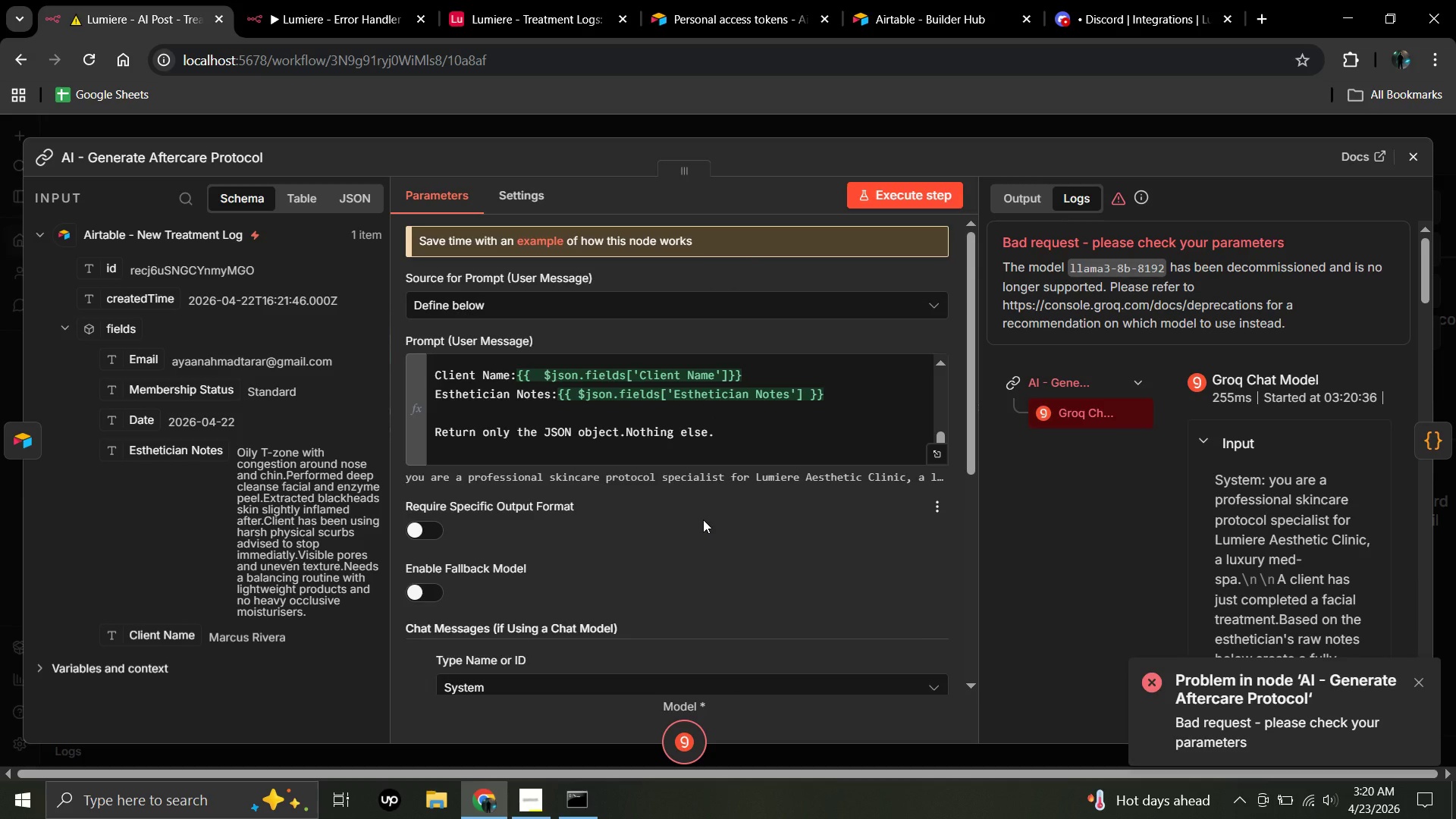 
scroll: coordinate [703, 519], scroll_direction: down, amount: 1.0
 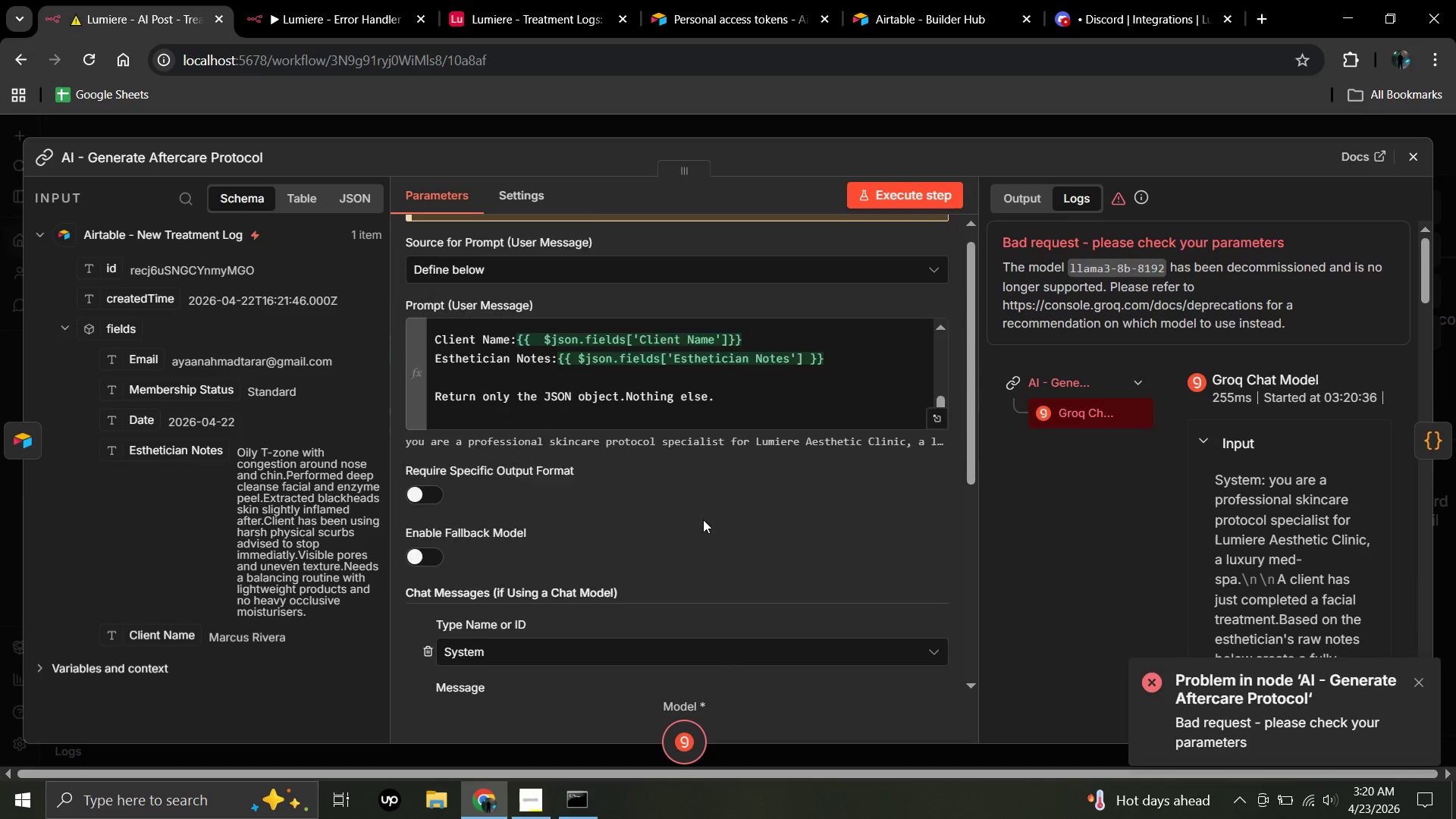 
scroll: coordinate [703, 519], scroll_direction: up, amount: 1.0
 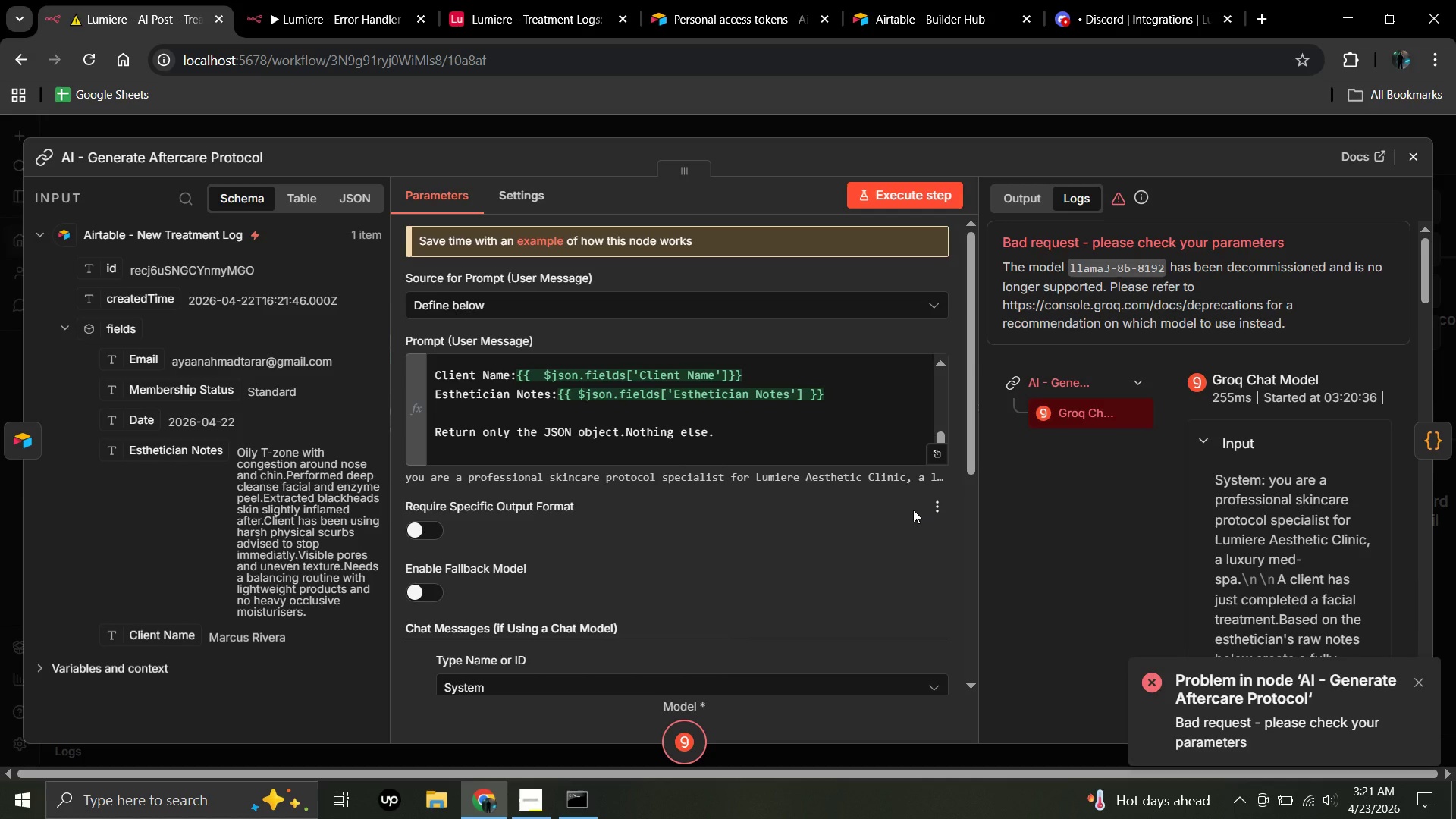 
wait(63.43)
 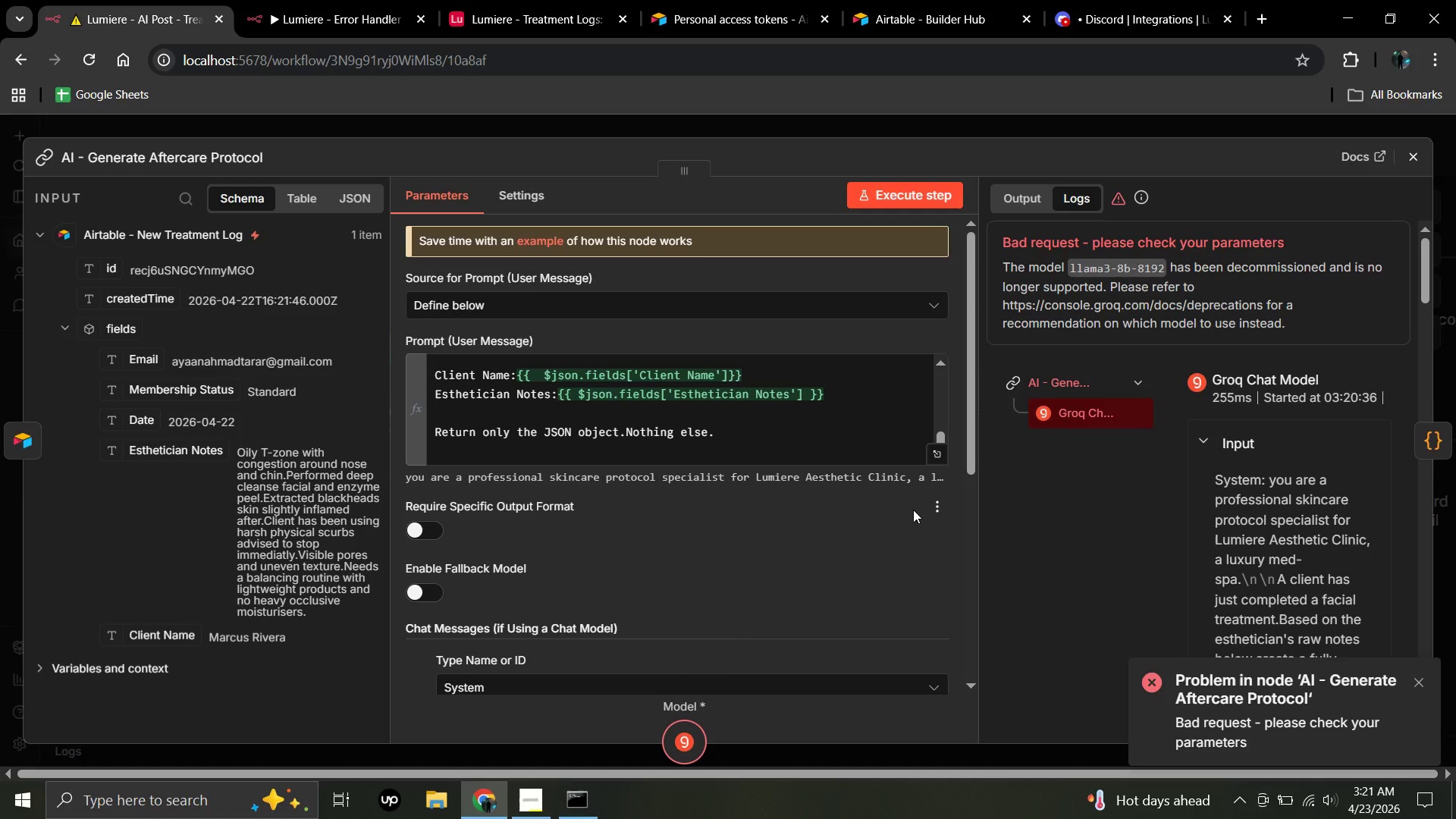 
scroll: coordinate [626, 610], scroll_direction: down, amount: 4.0
 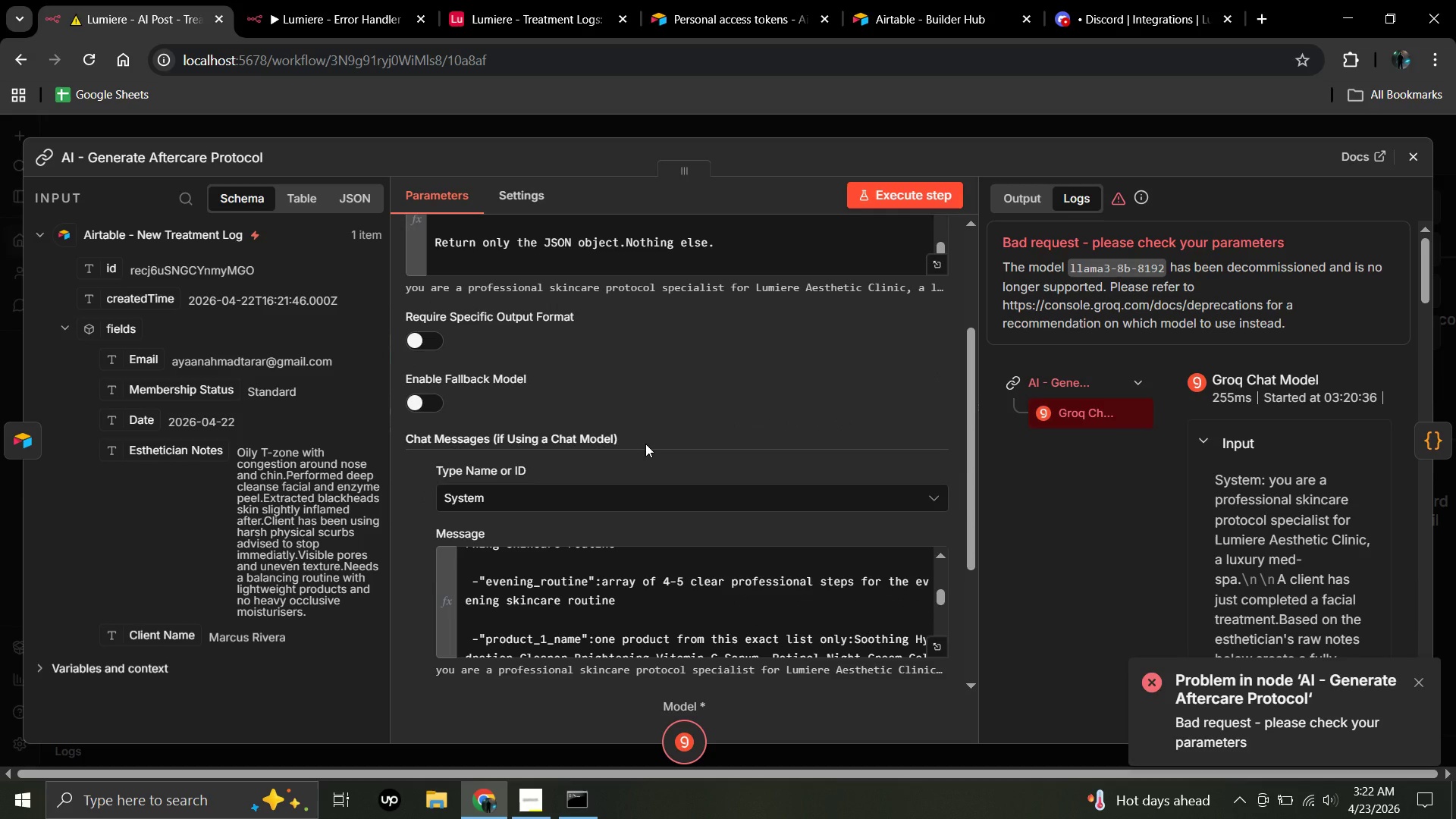 
scroll: coordinate [645, 444], scroll_direction: up, amount: 1.0
 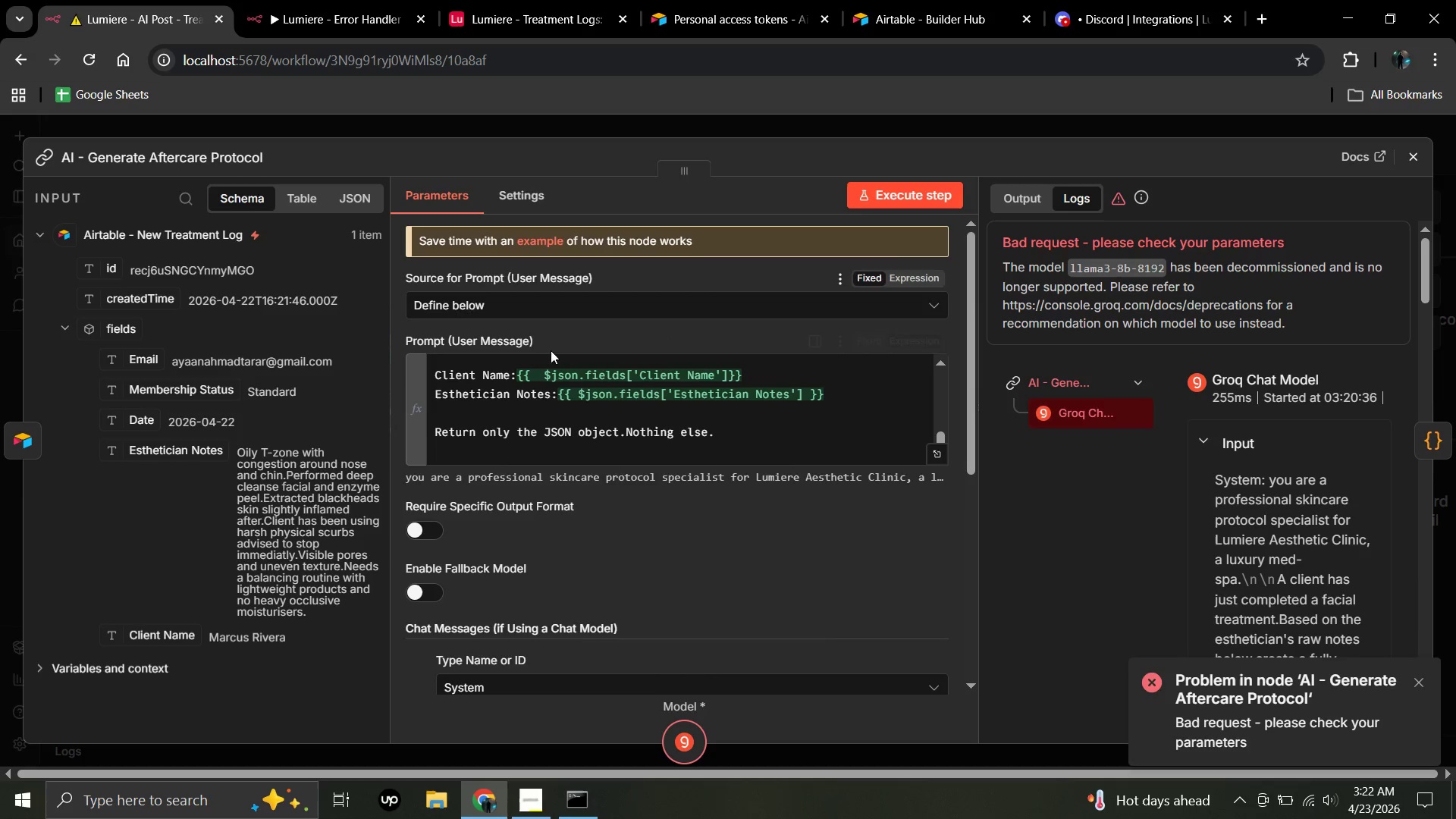 
scroll: coordinate [545, 387], scroll_direction: none, amount: 0.0
 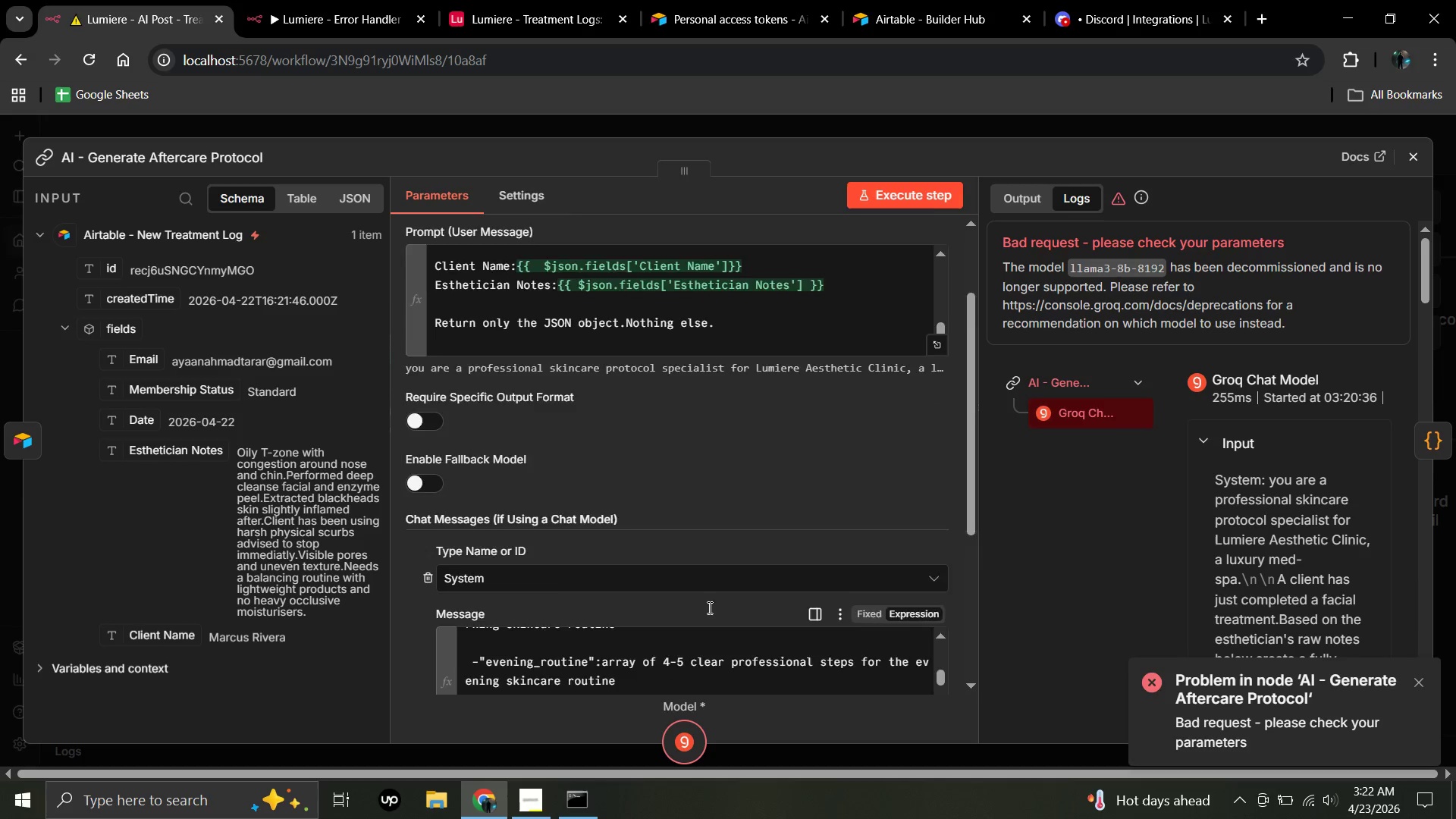 
scroll: coordinate [711, 615], scroll_direction: down, amount: 2.0
 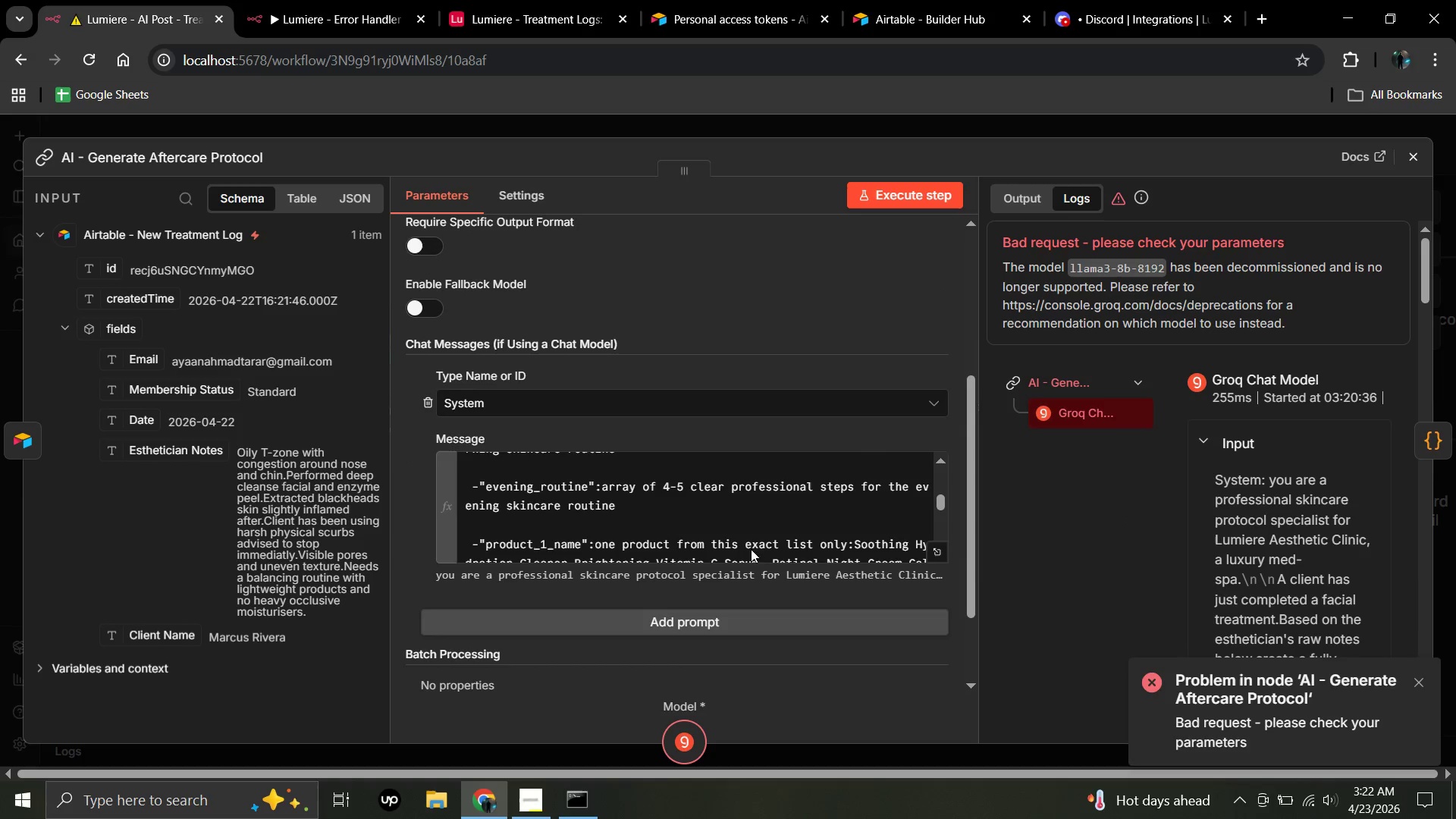 
scroll: coordinate [734, 481], scroll_direction: up, amount: 3.0
 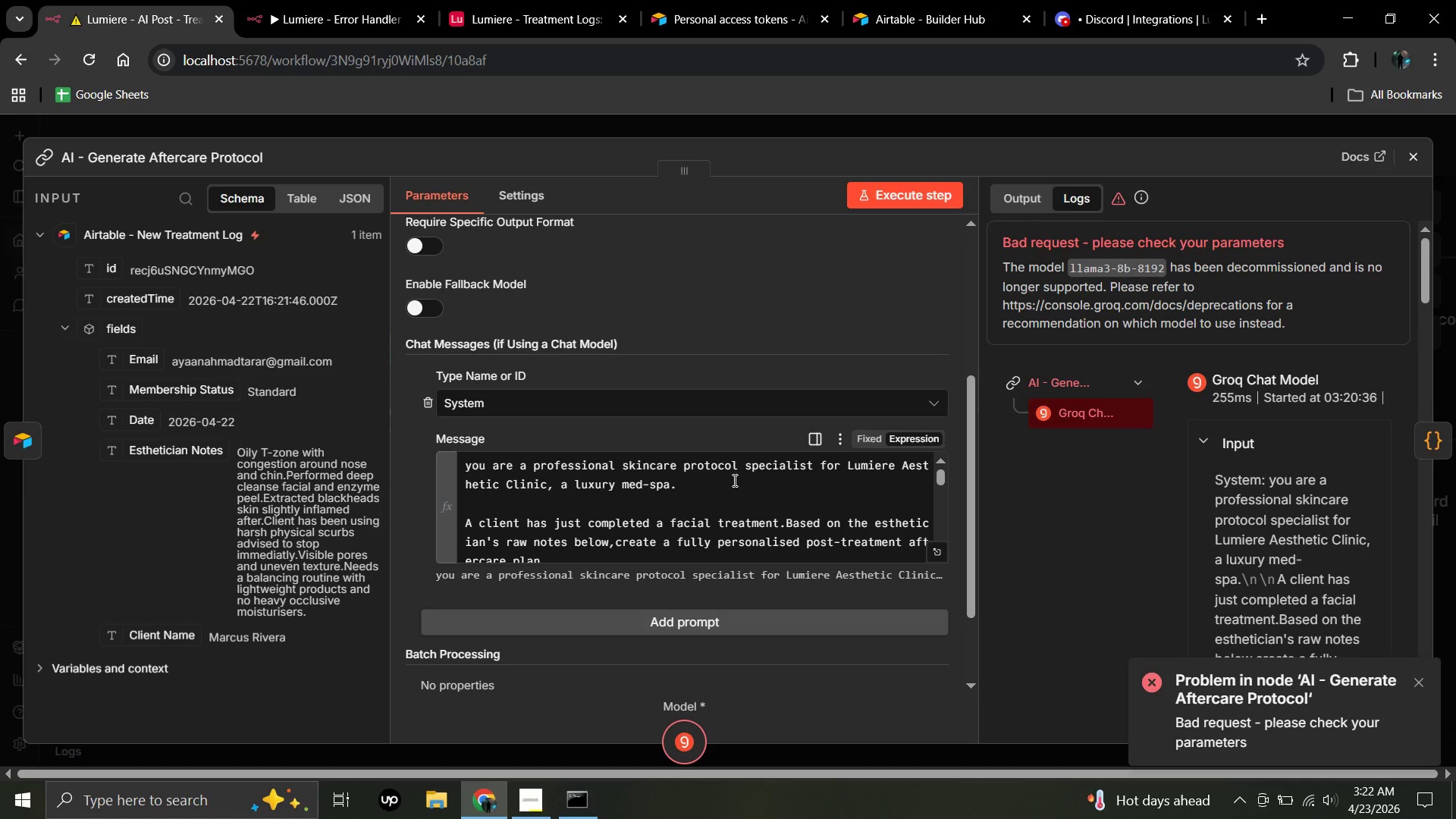 
wait(6.91)
 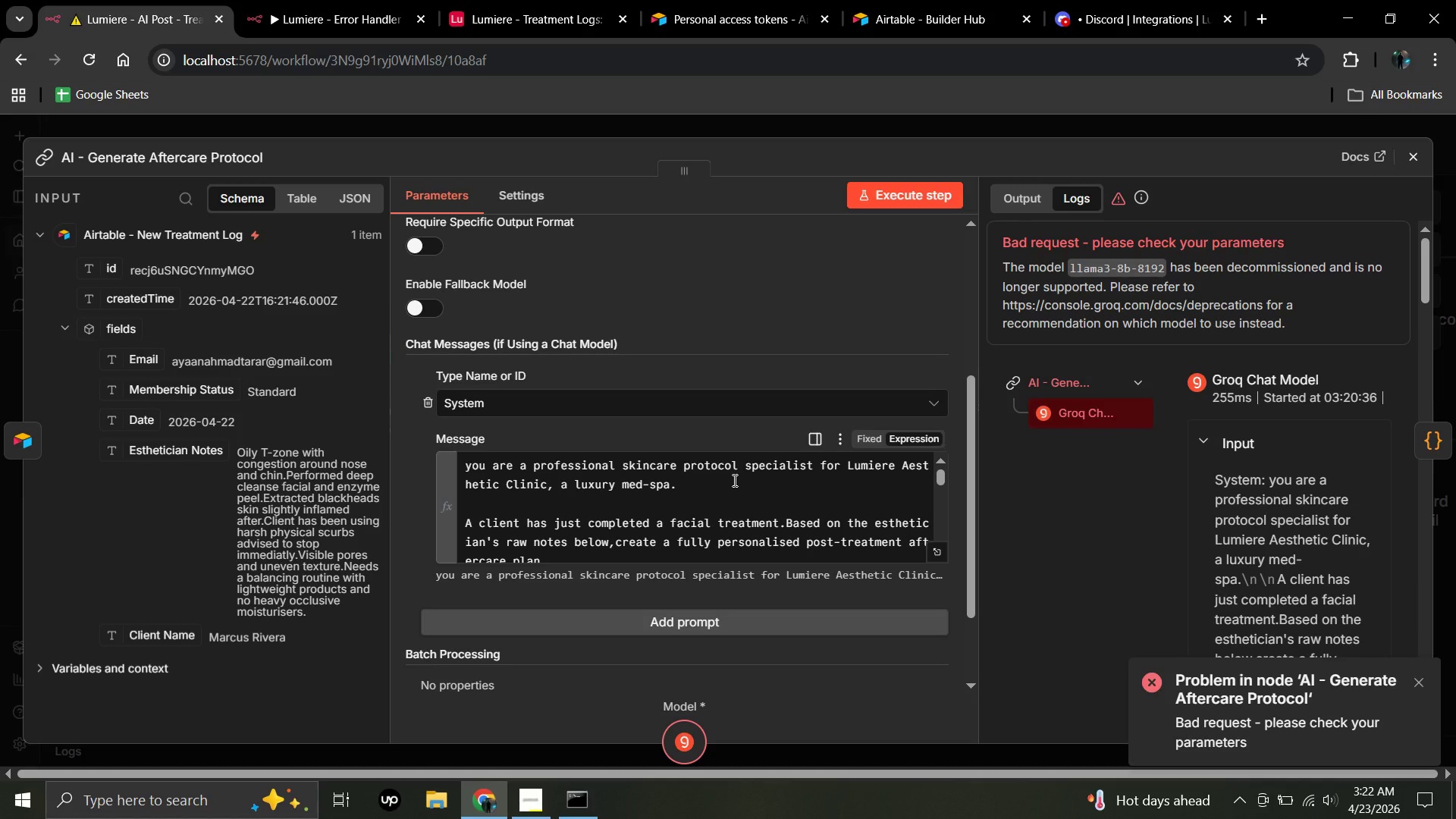 
scroll: coordinate [729, 496], scroll_direction: down, amount: 1.0
 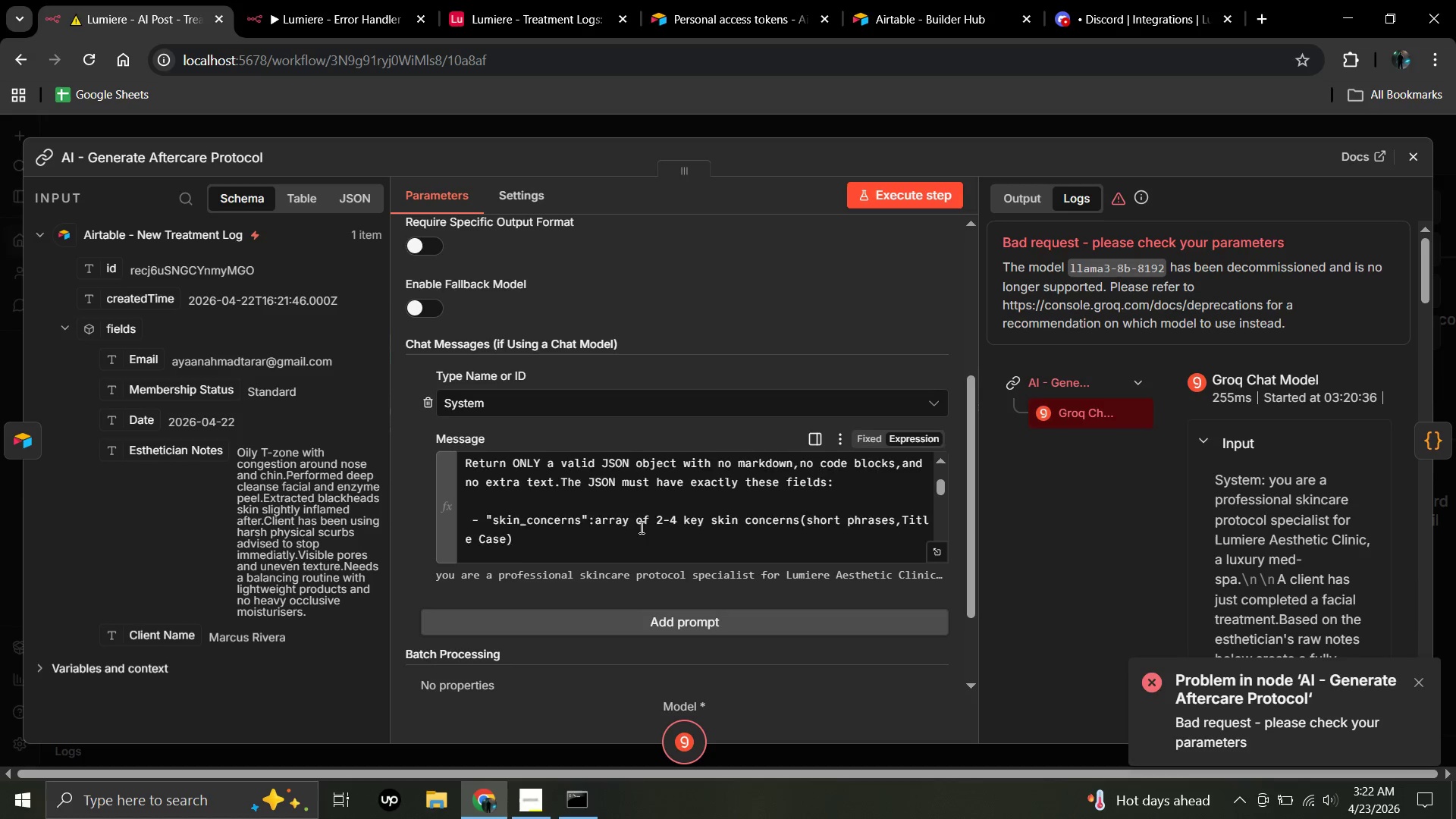 
scroll: coordinate [580, 355], scroll_direction: up, amount: 7.0
 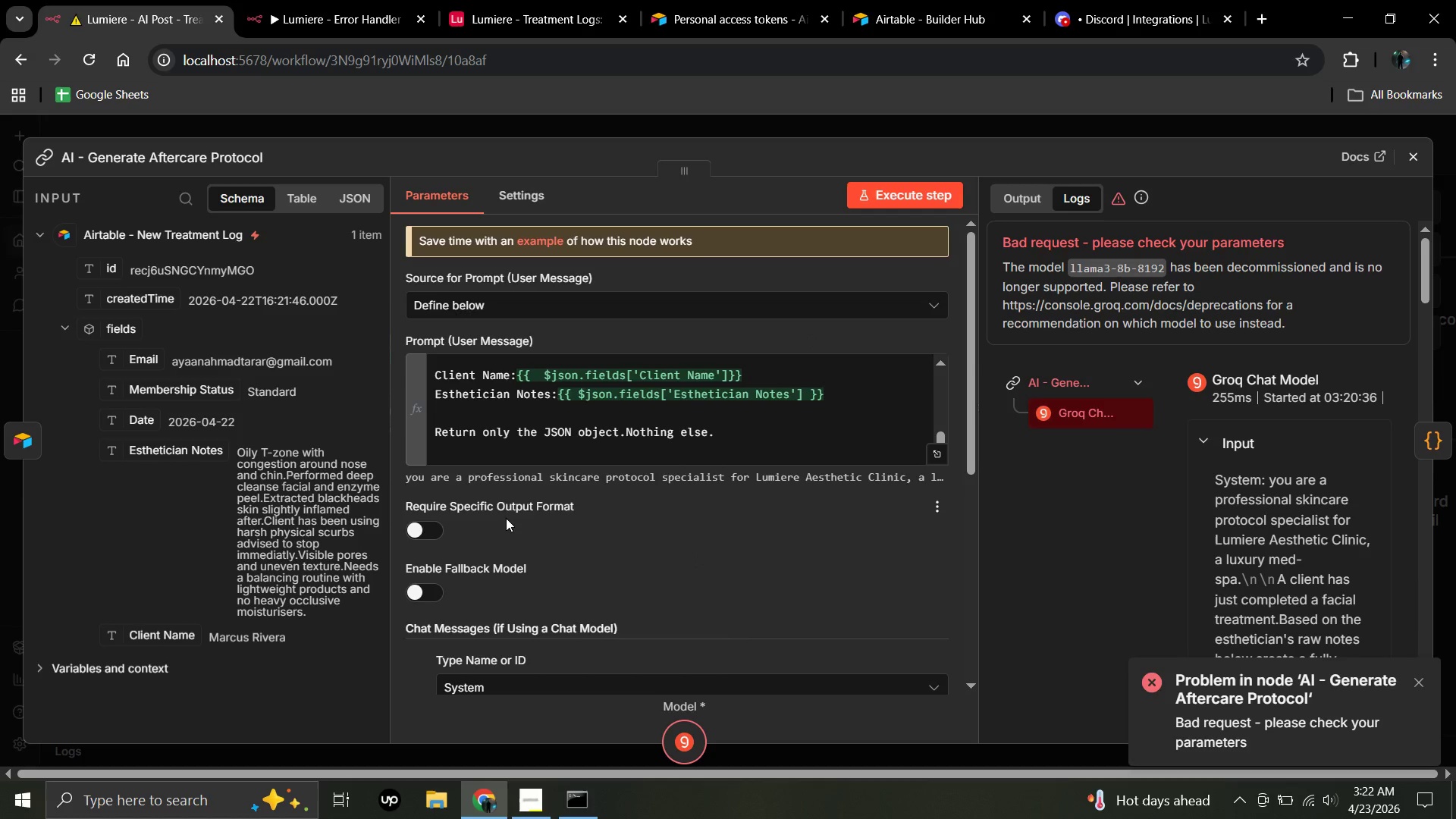 
scroll: coordinate [599, 532], scroll_direction: down, amount: 2.0
 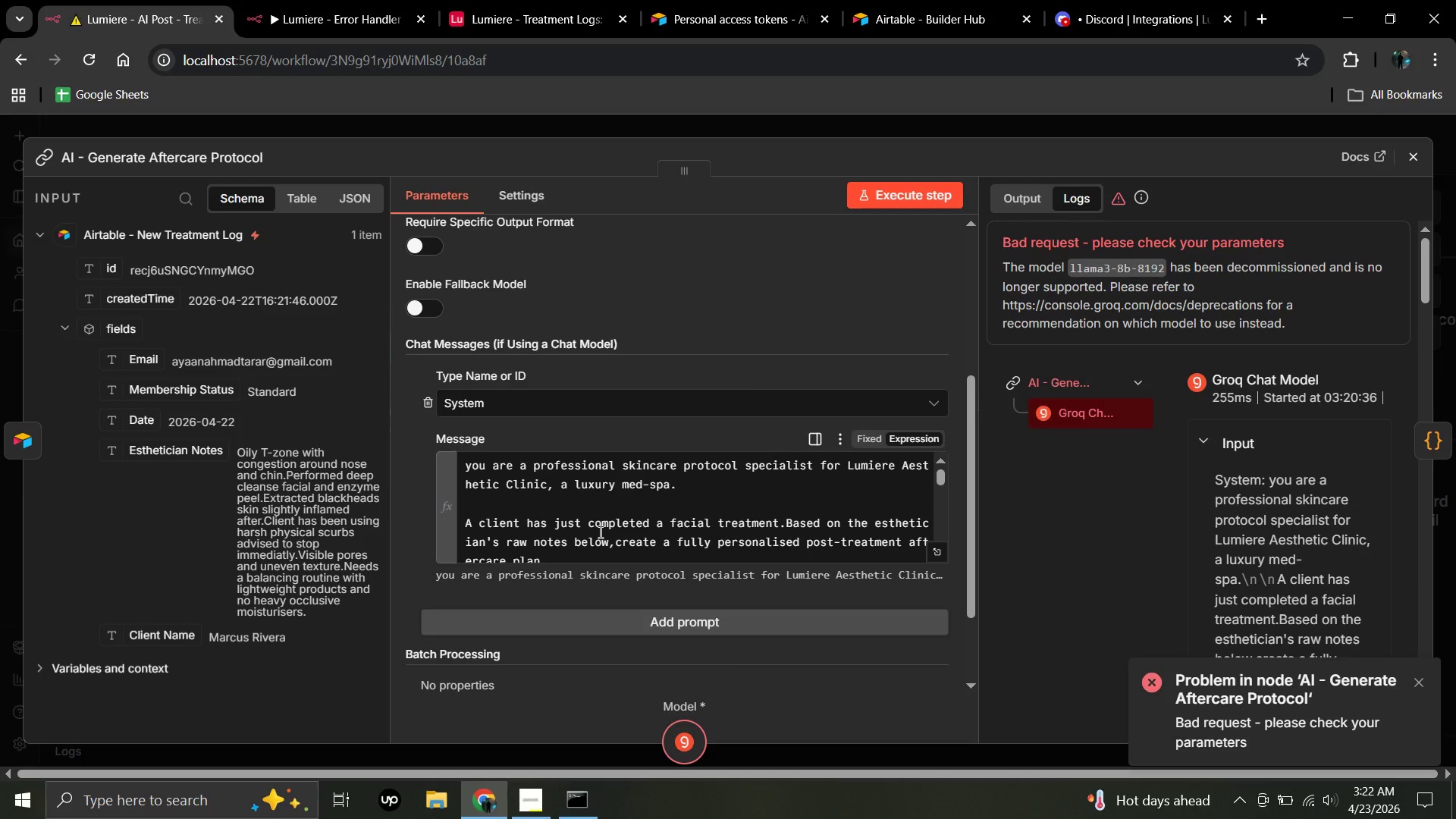 
wait(9.14)
 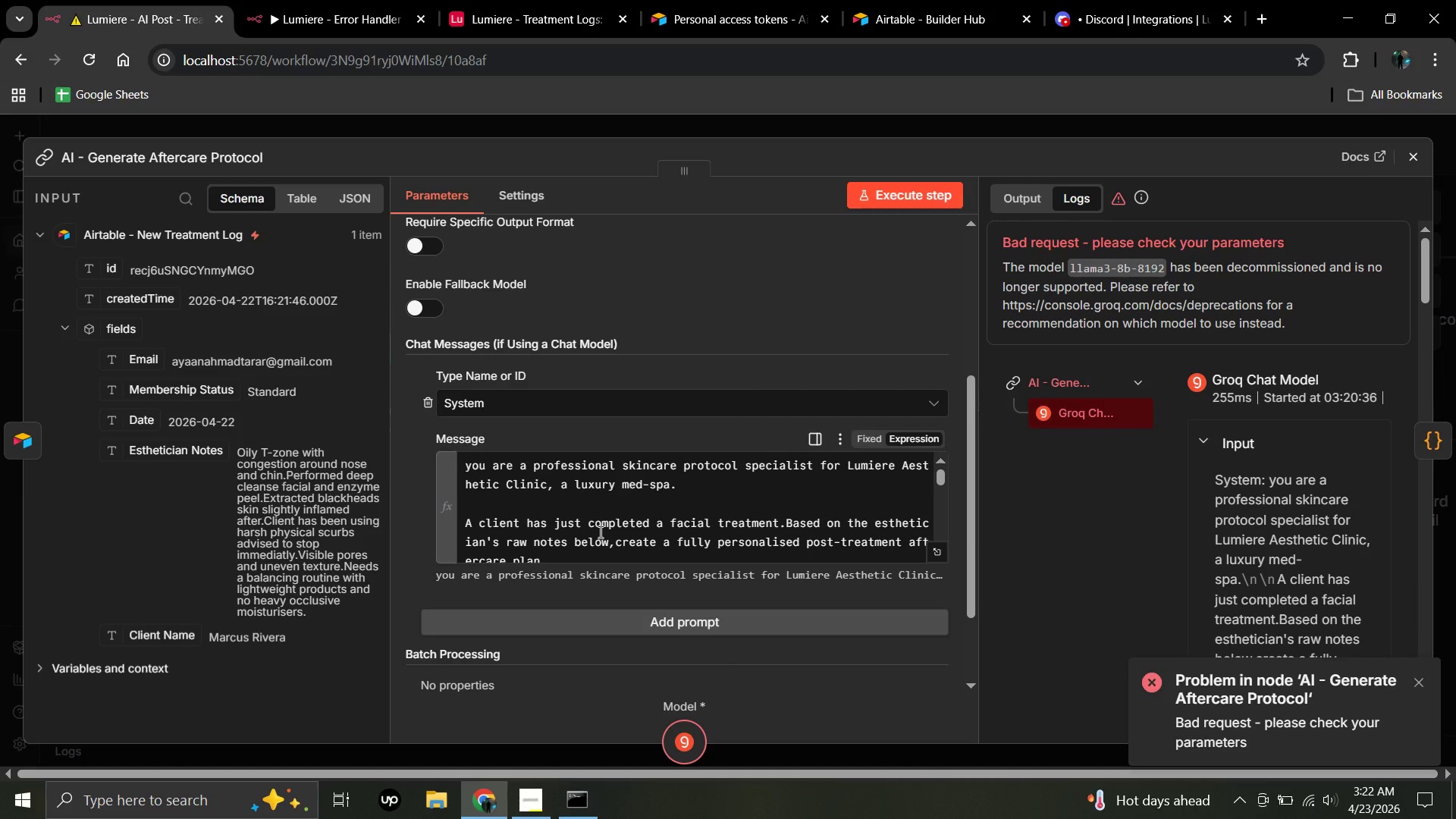 
scroll: coordinate [599, 532], scroll_direction: down, amount: 1.0
 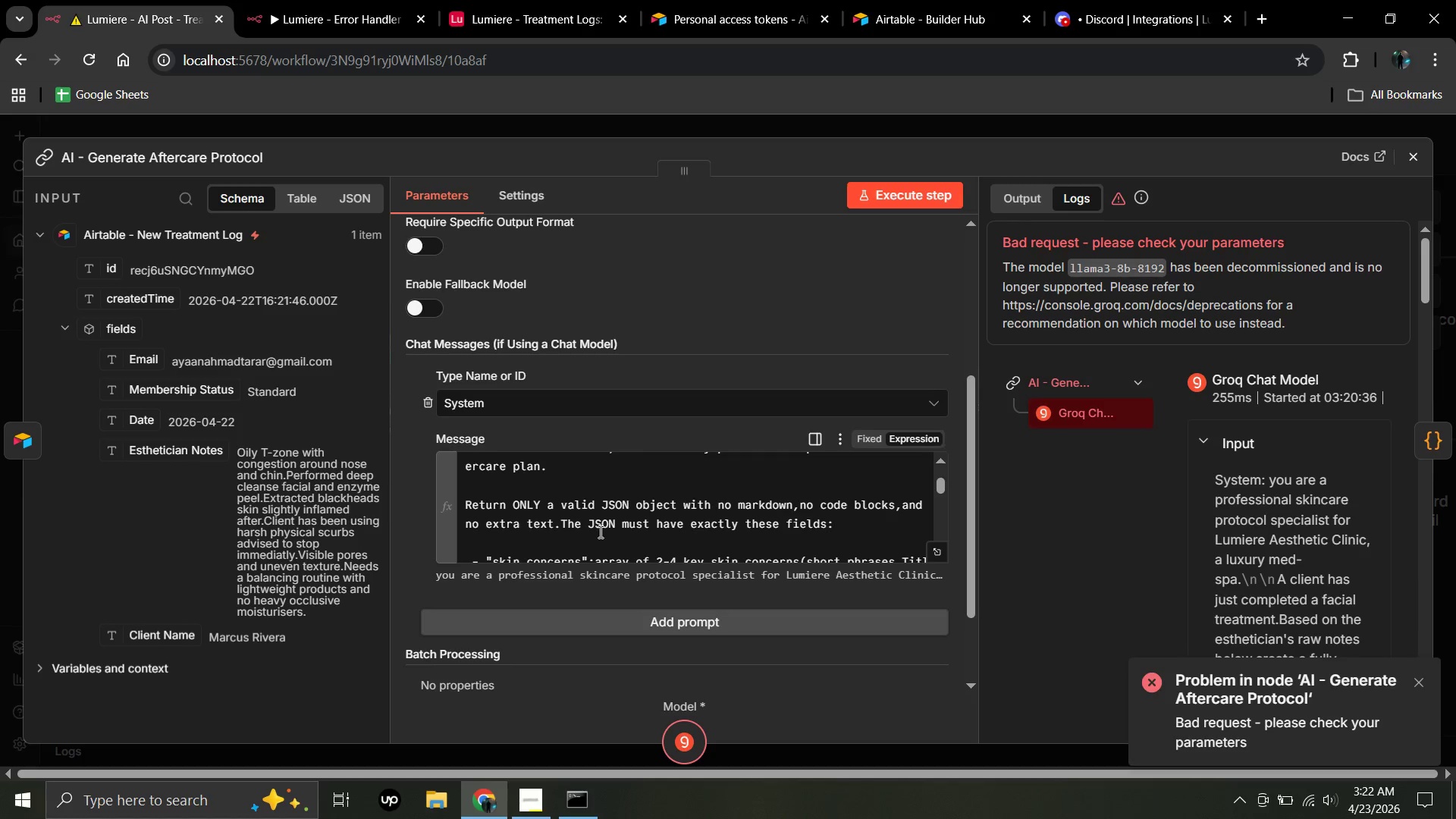 
wait(15.07)
 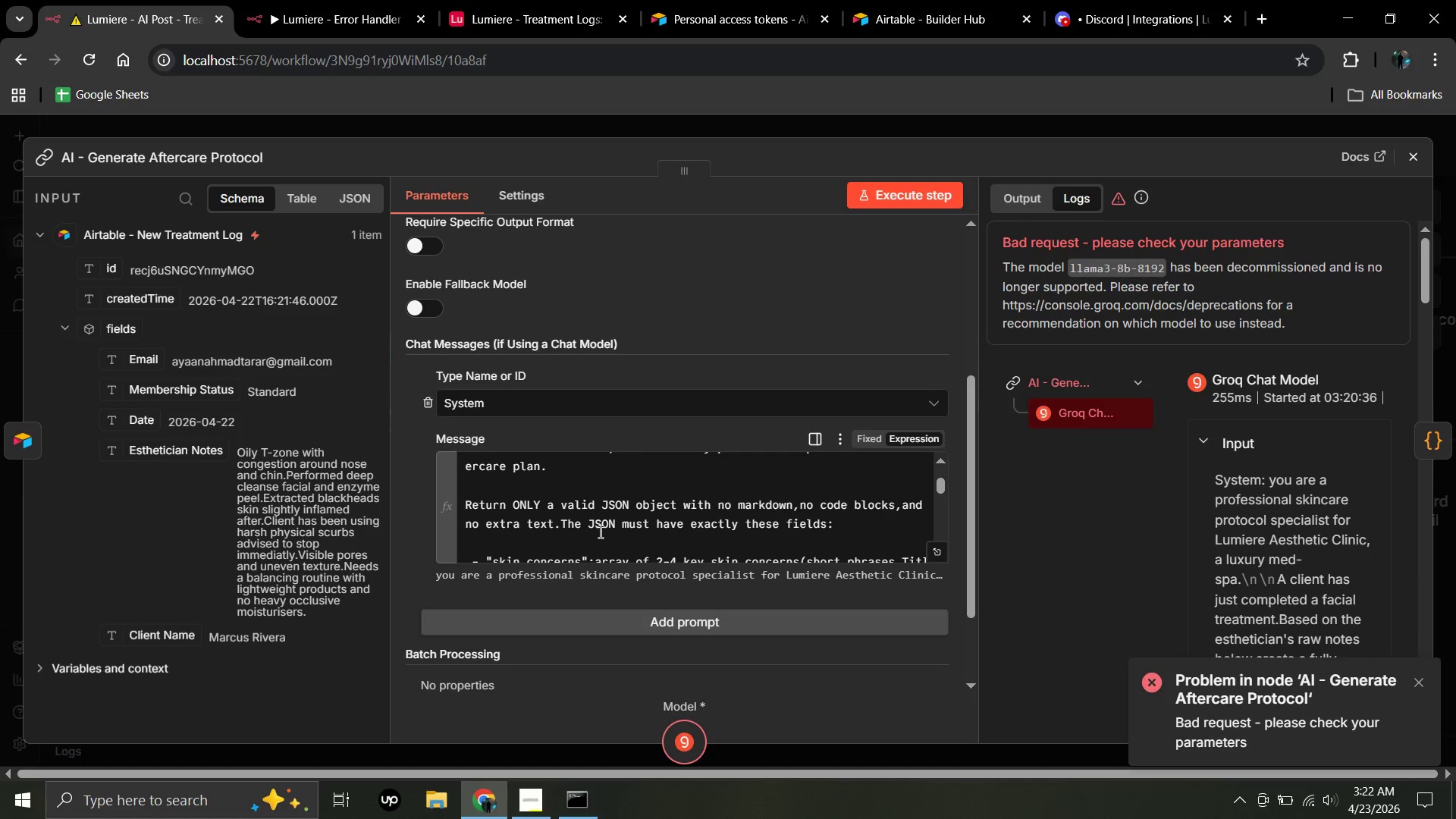 
mouse_move([1414, 165])
 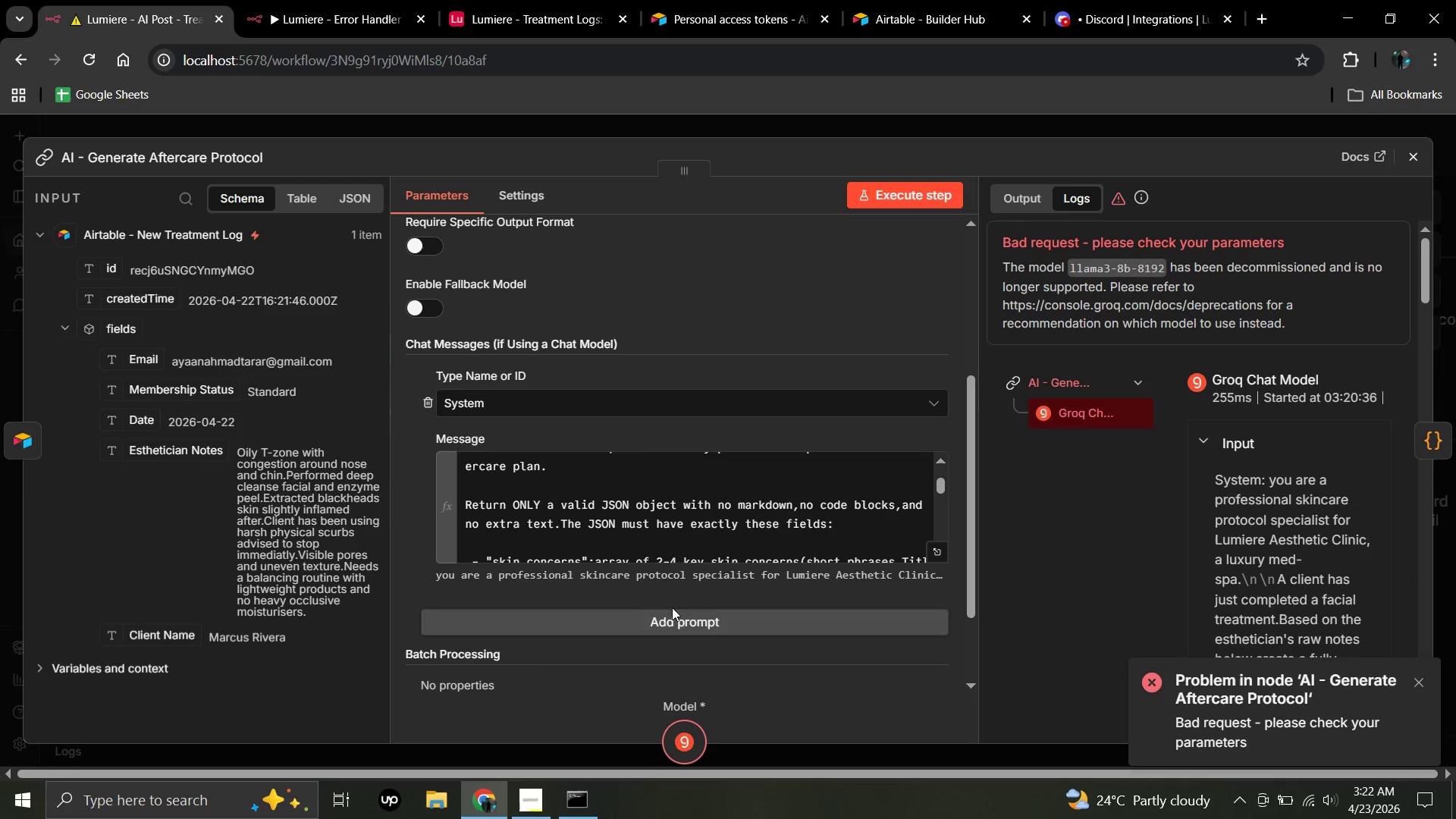 
scroll: coordinate [675, 637], scroll_direction: down, amount: 2.0
 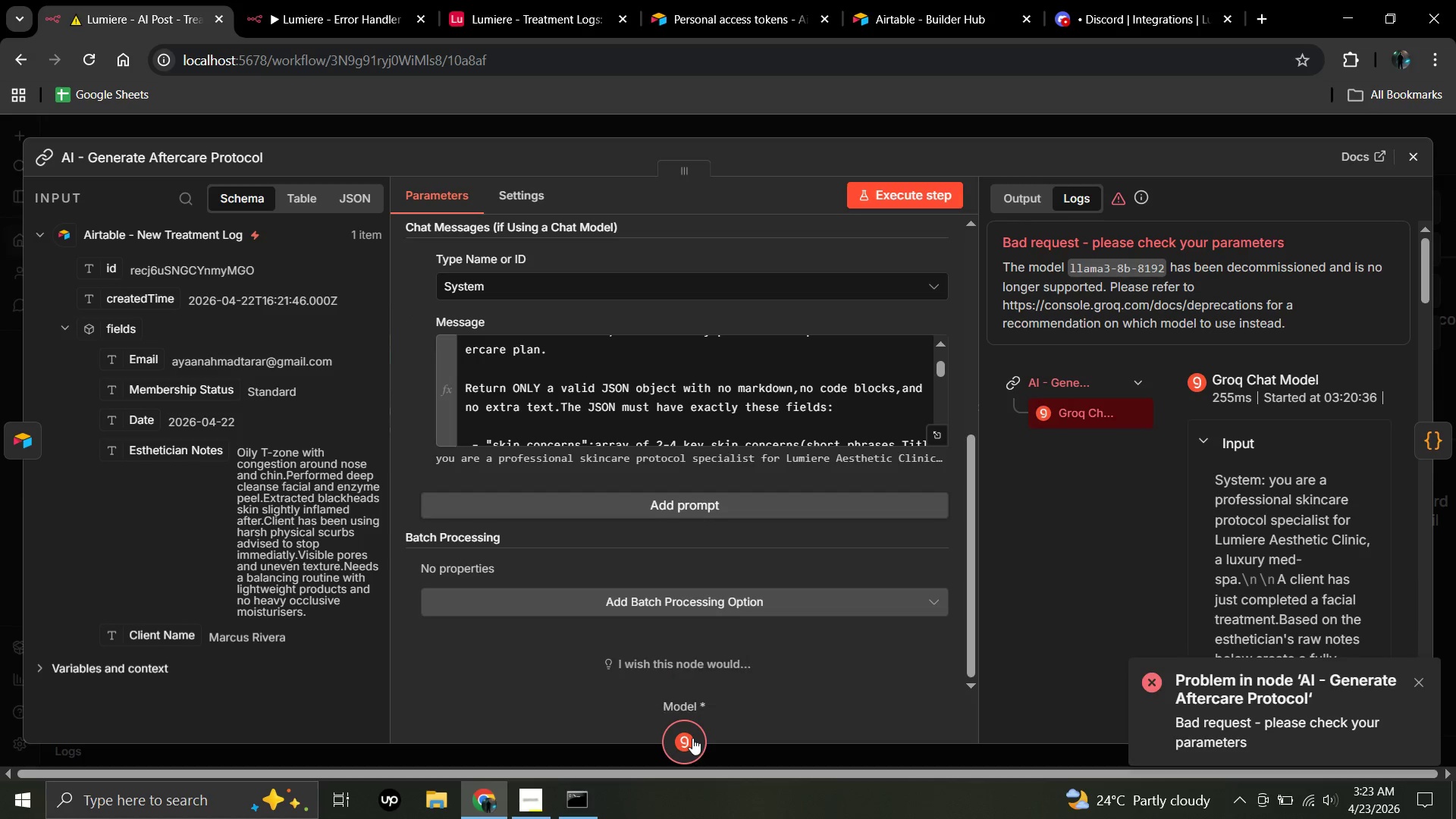 
left_click([692, 738])
 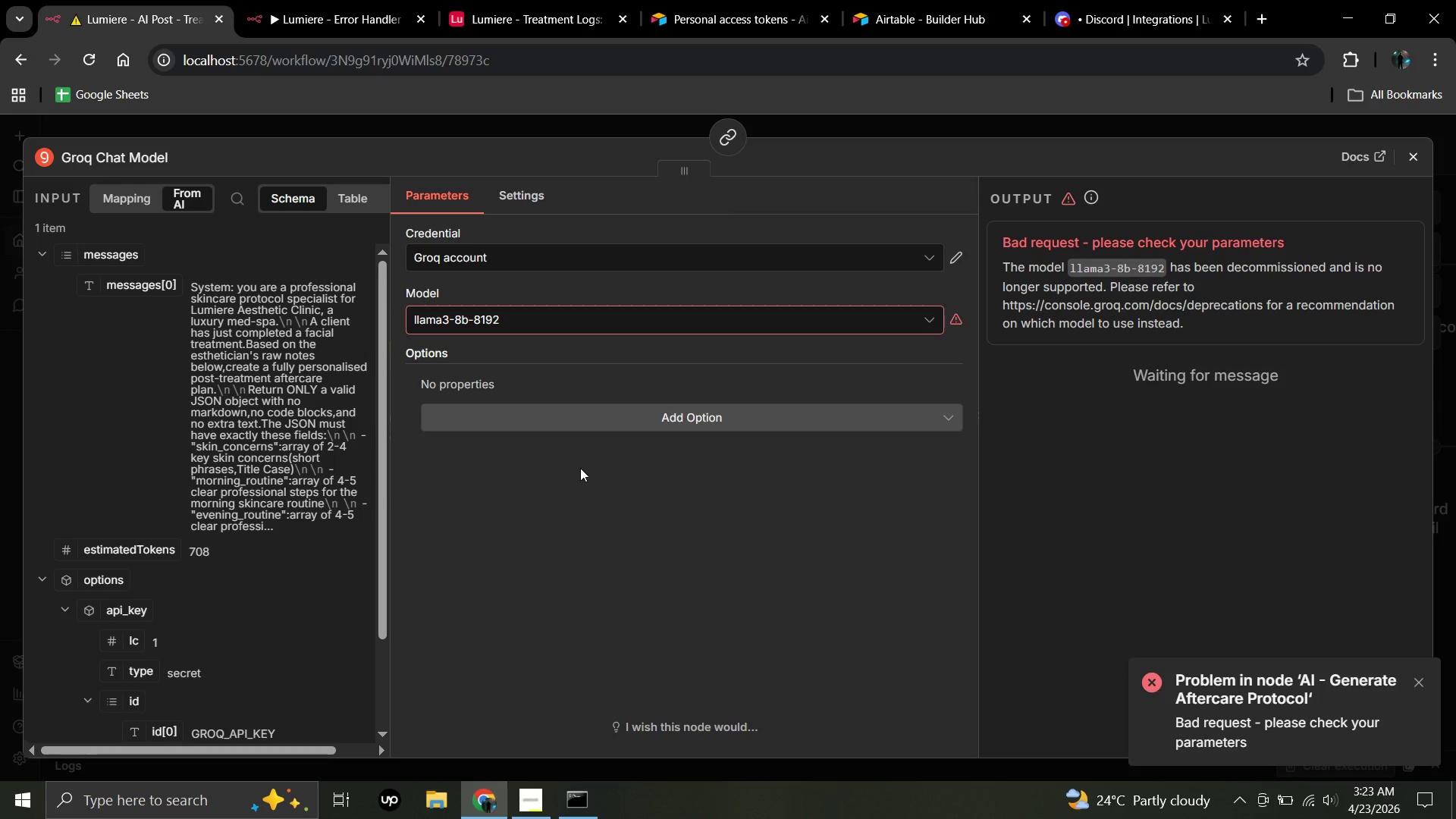 
wait(5.77)
 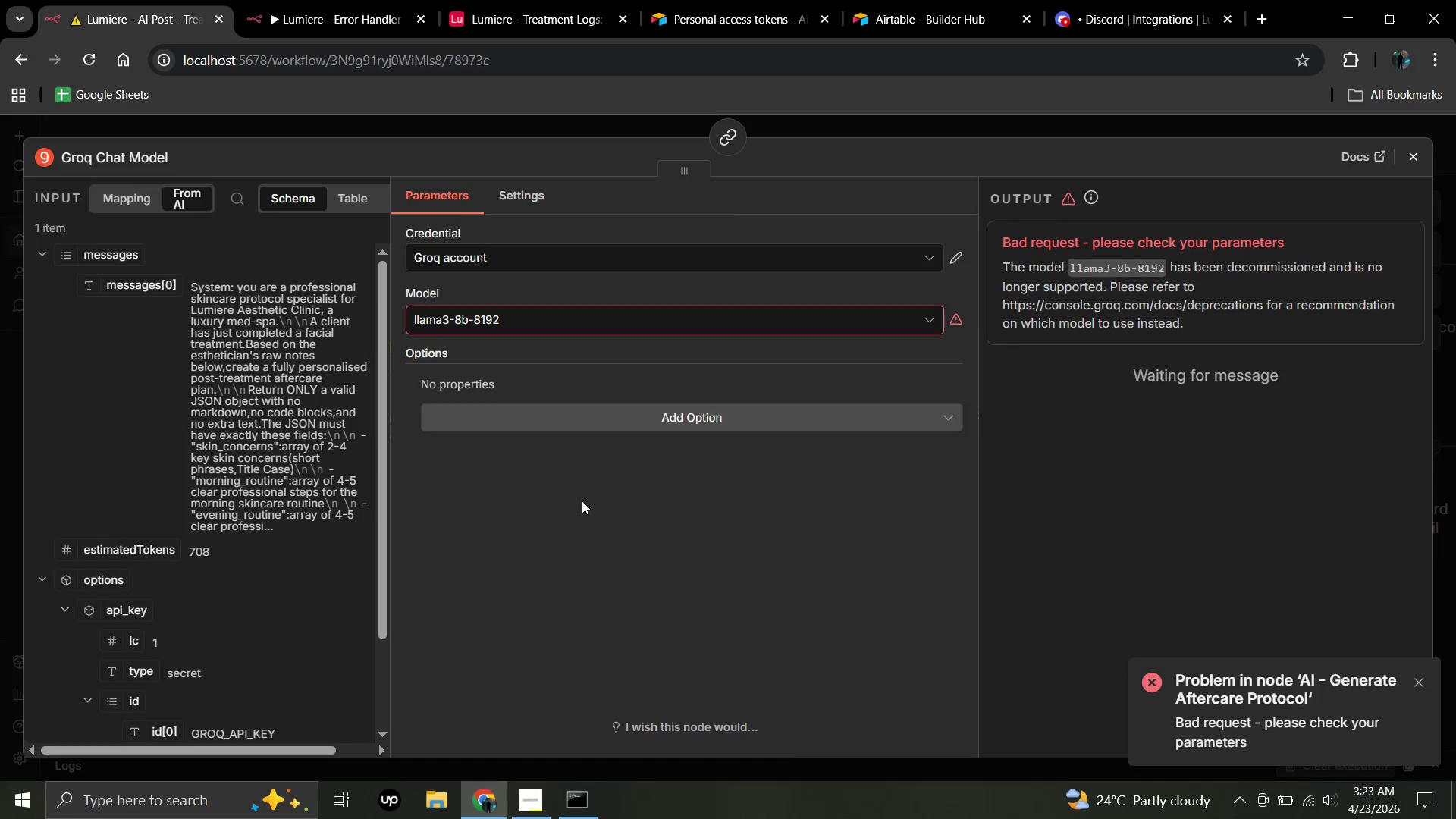 
left_click([746, 325])
 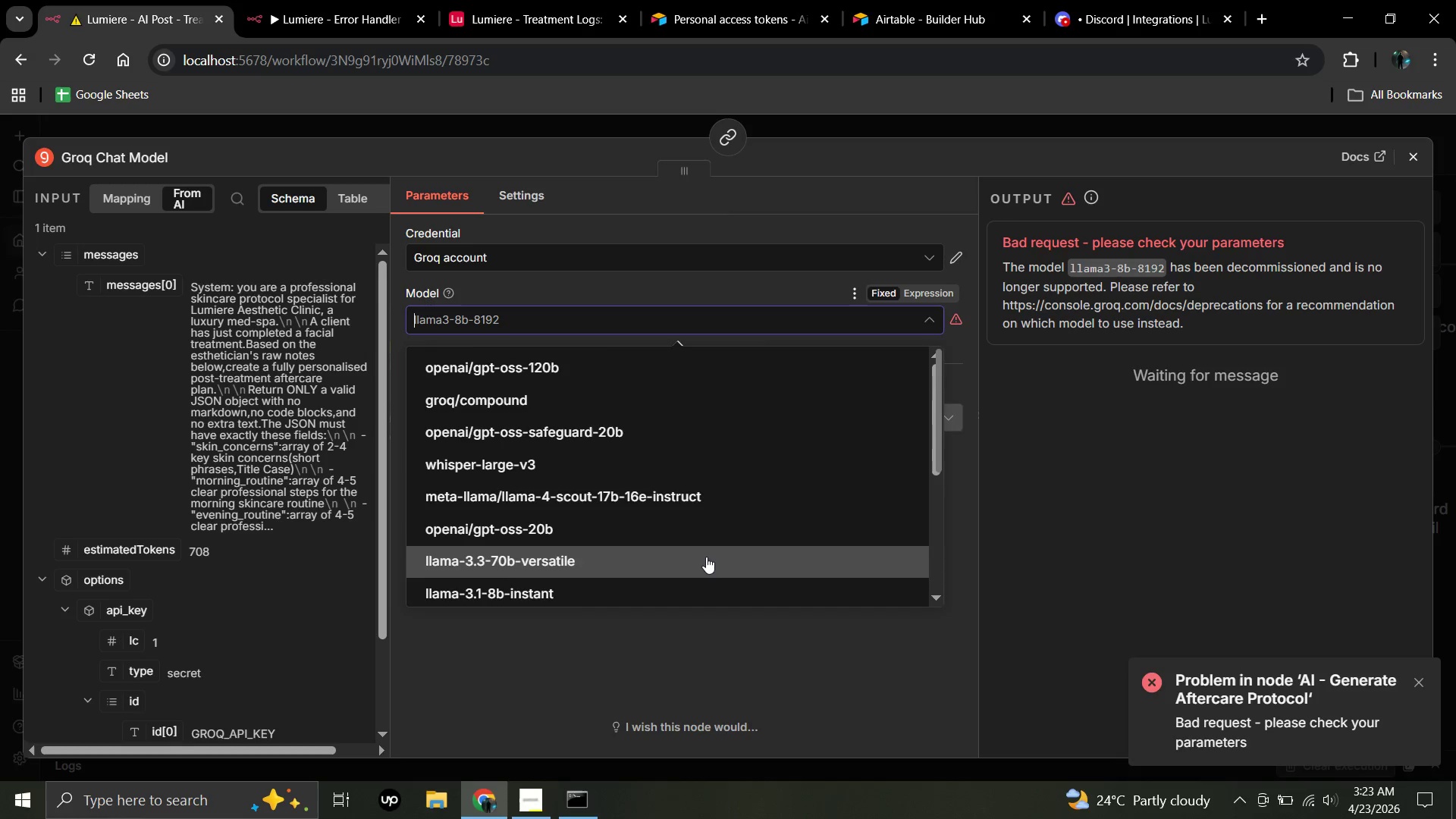 
scroll: coordinate [706, 563], scroll_direction: down, amount: 1.0
 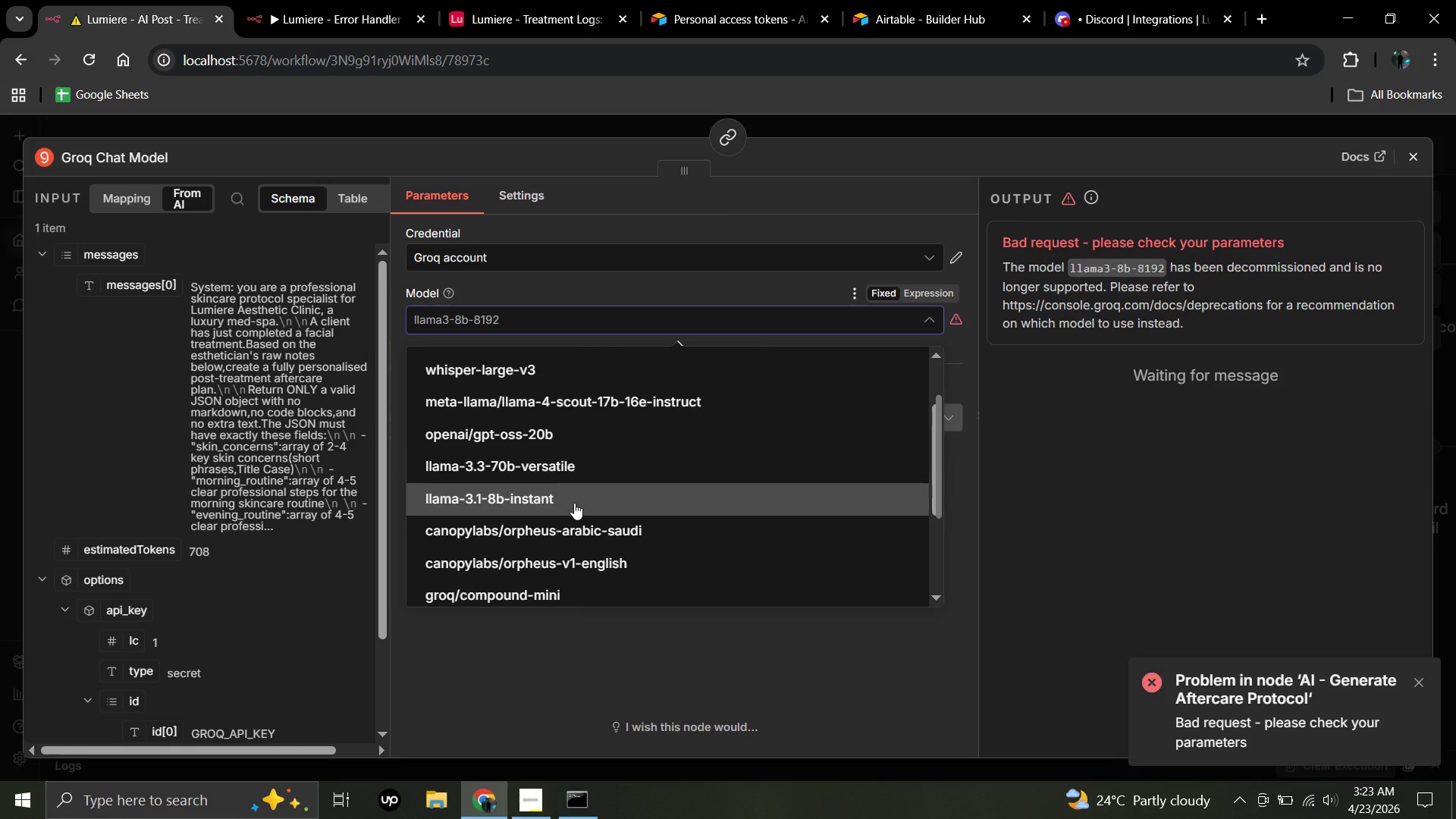 
double_click([574, 503])
 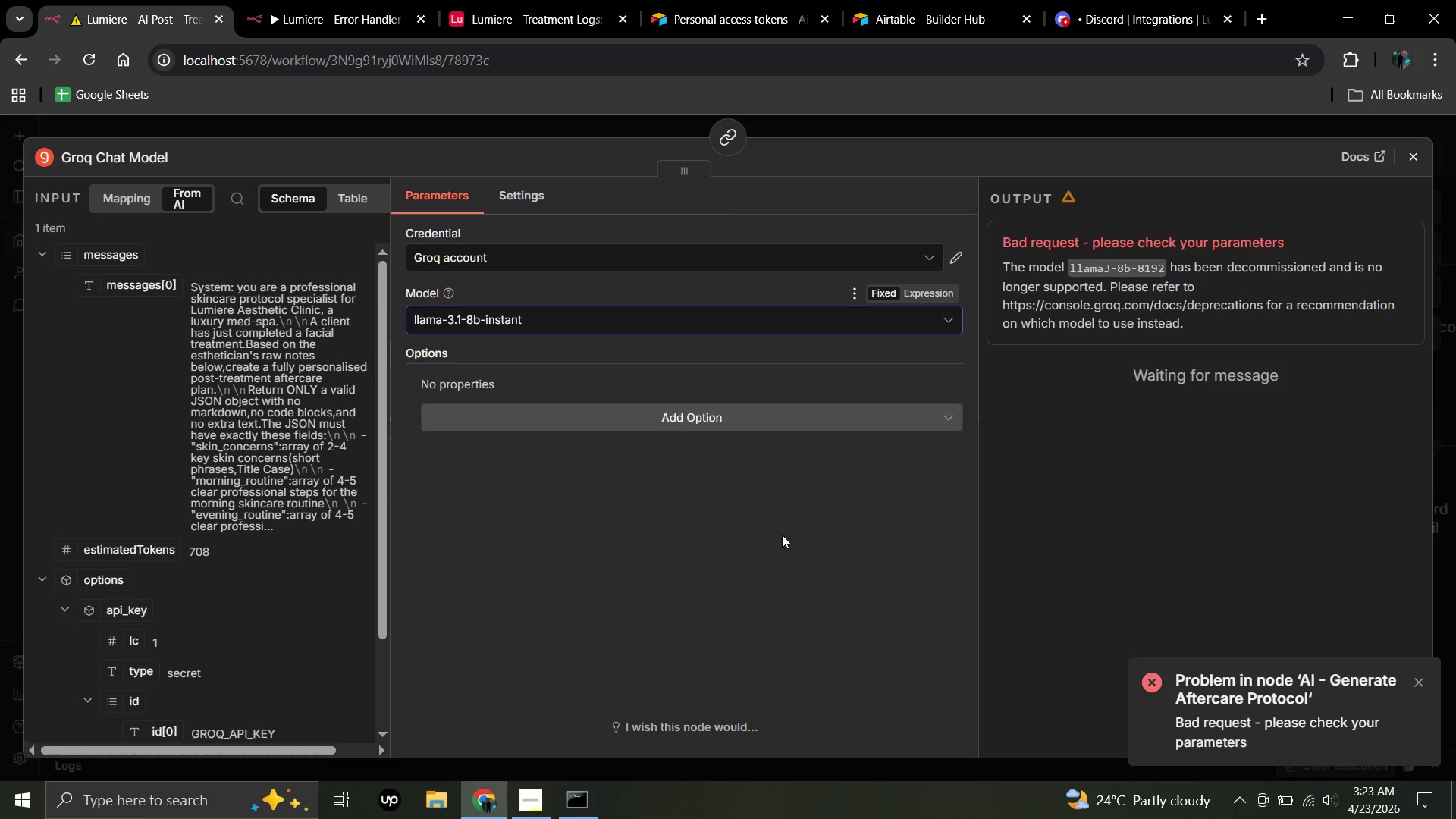 
wait(13.44)
 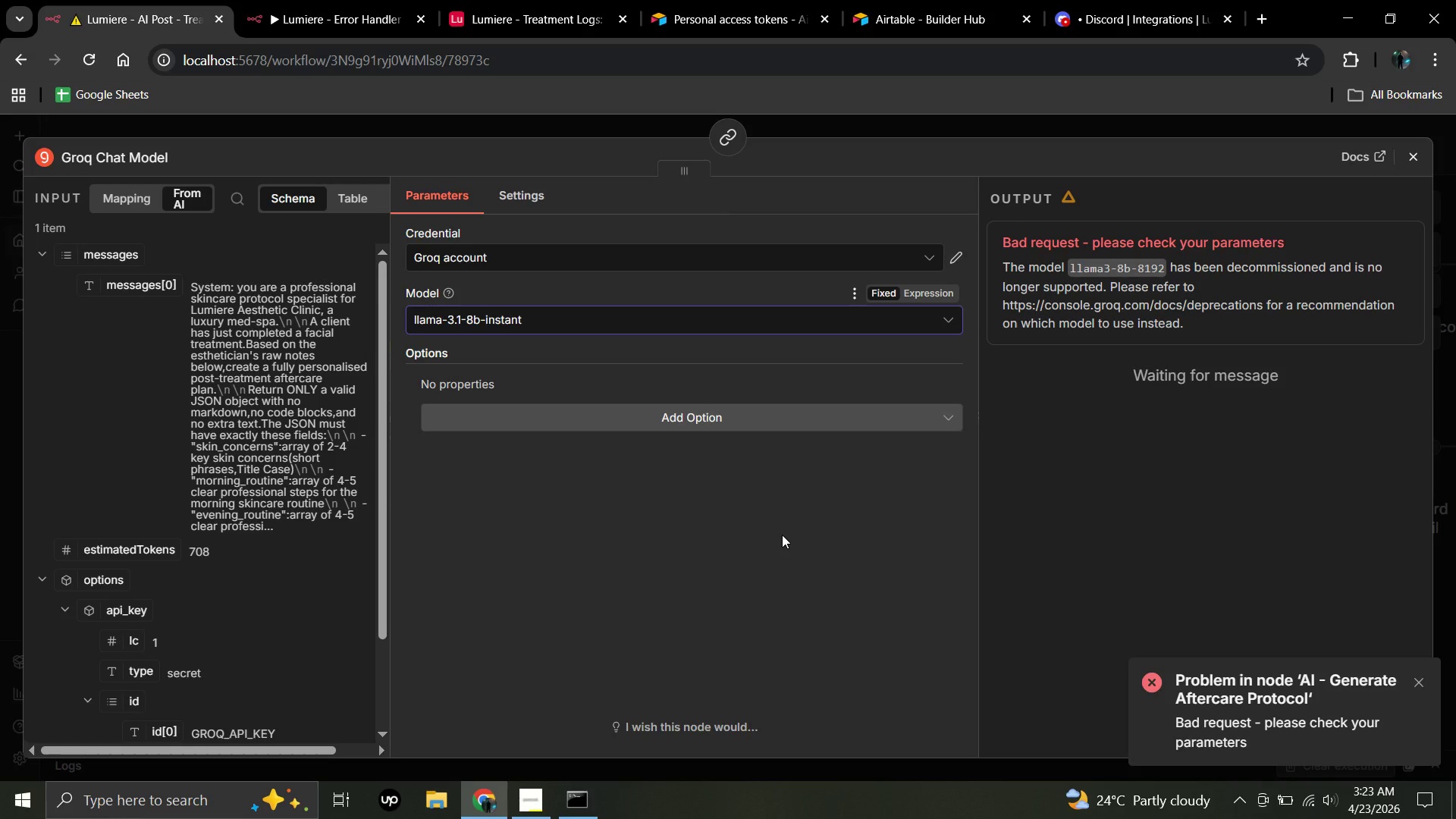 
left_click([1417, 156])
 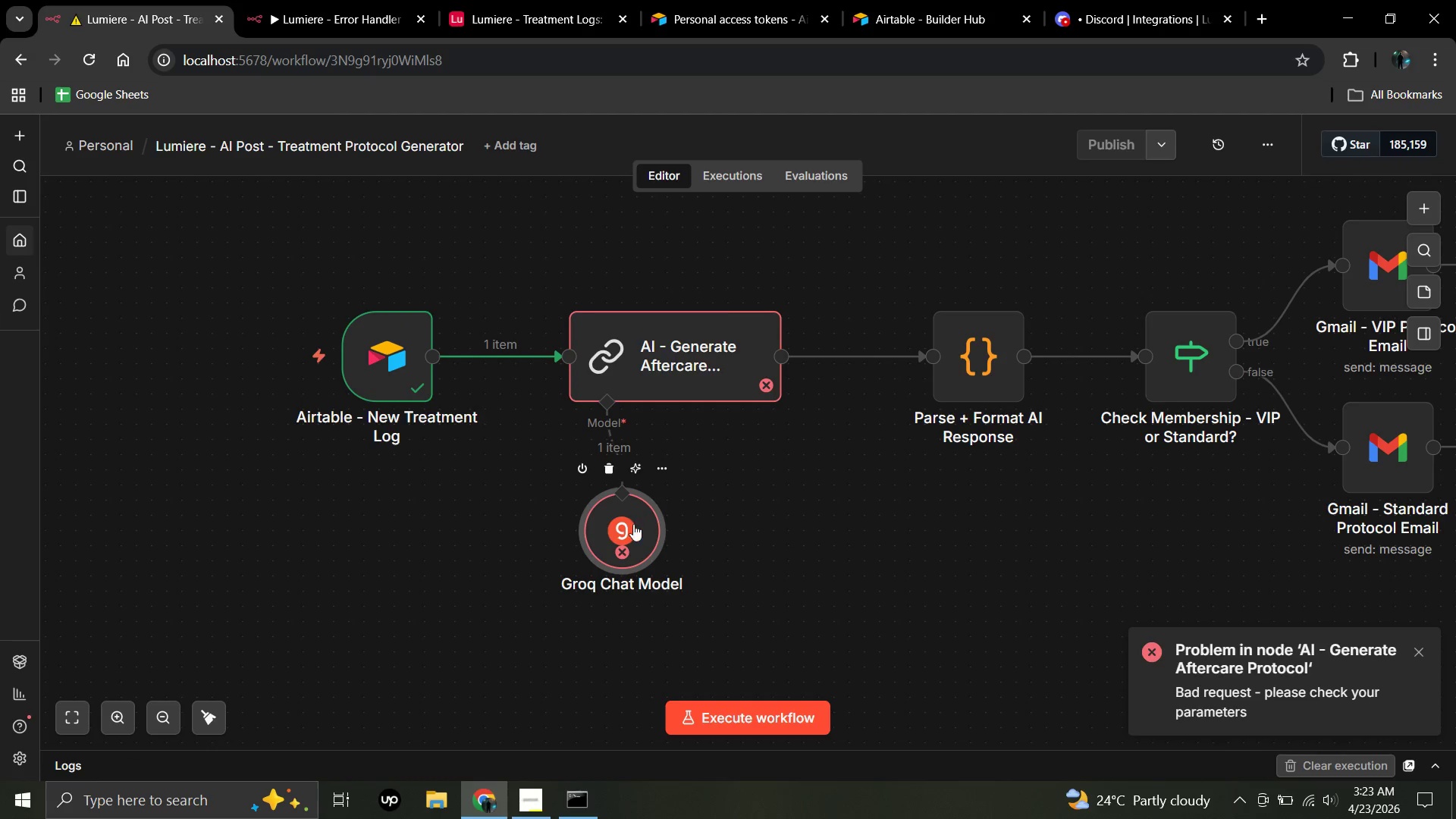 
double_click([633, 524])
 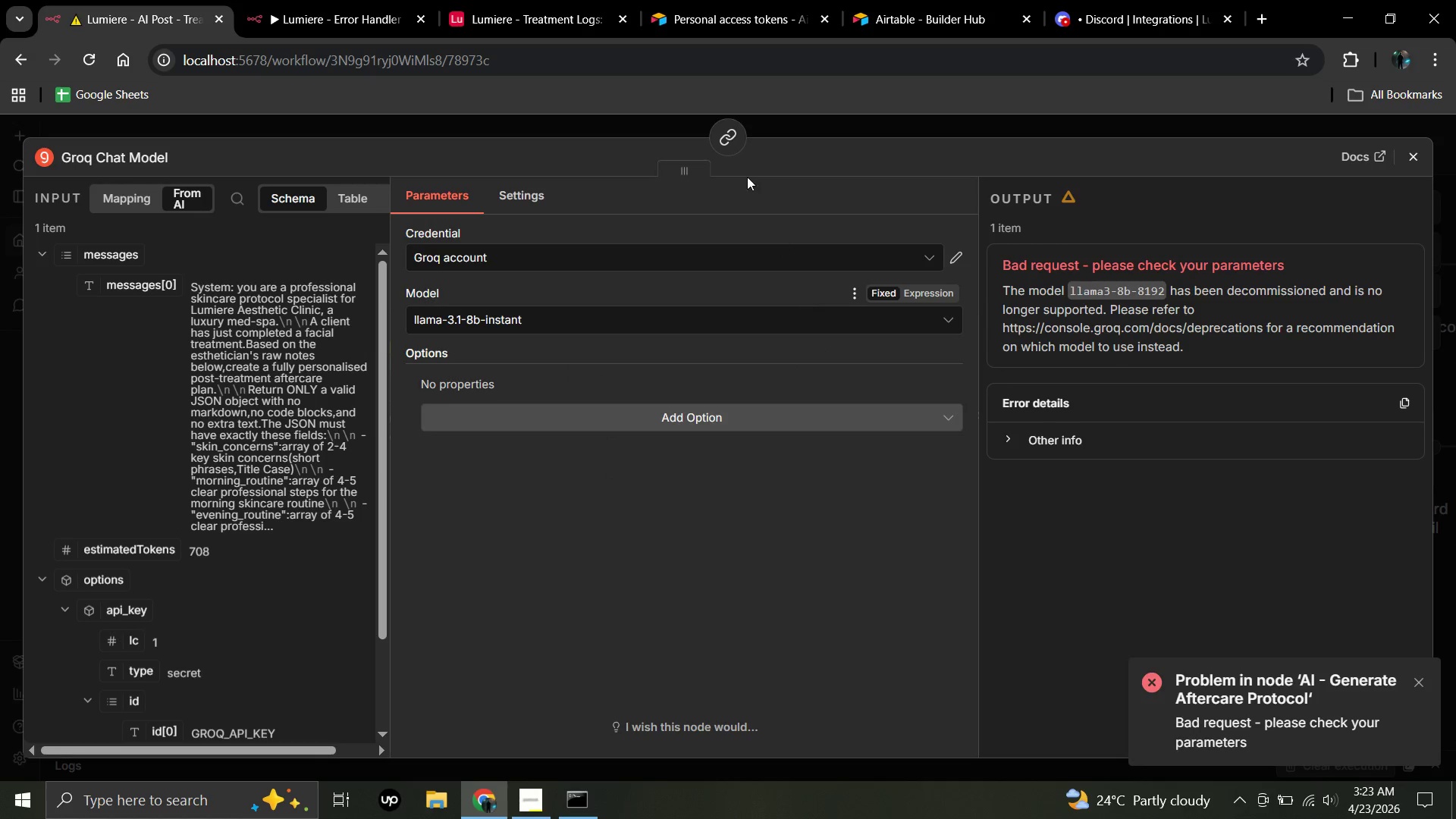 
left_click([735, 133])
 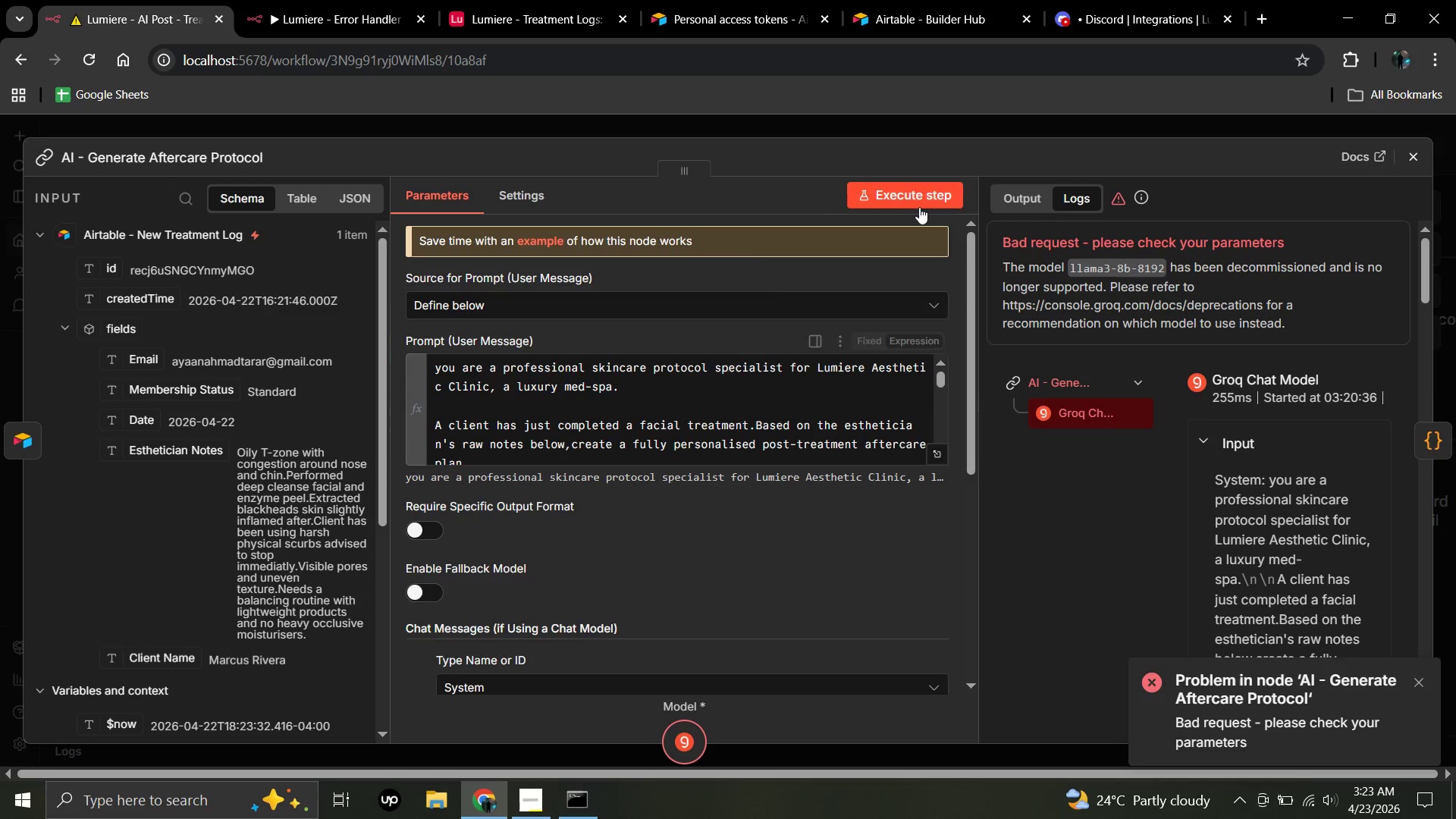 
left_click([915, 197])
 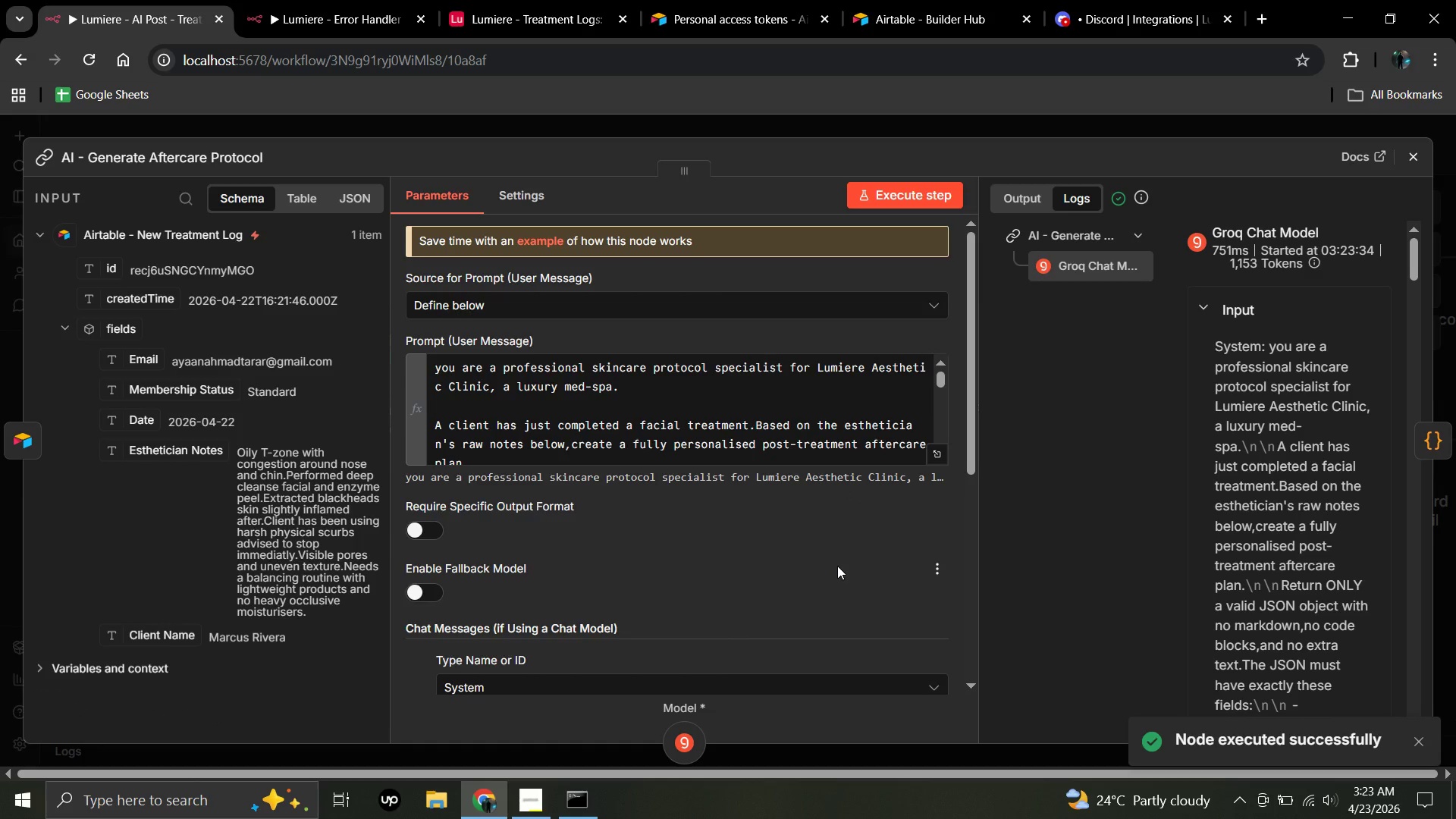 
scroll: coordinate [837, 566], scroll_direction: down, amount: 4.0
 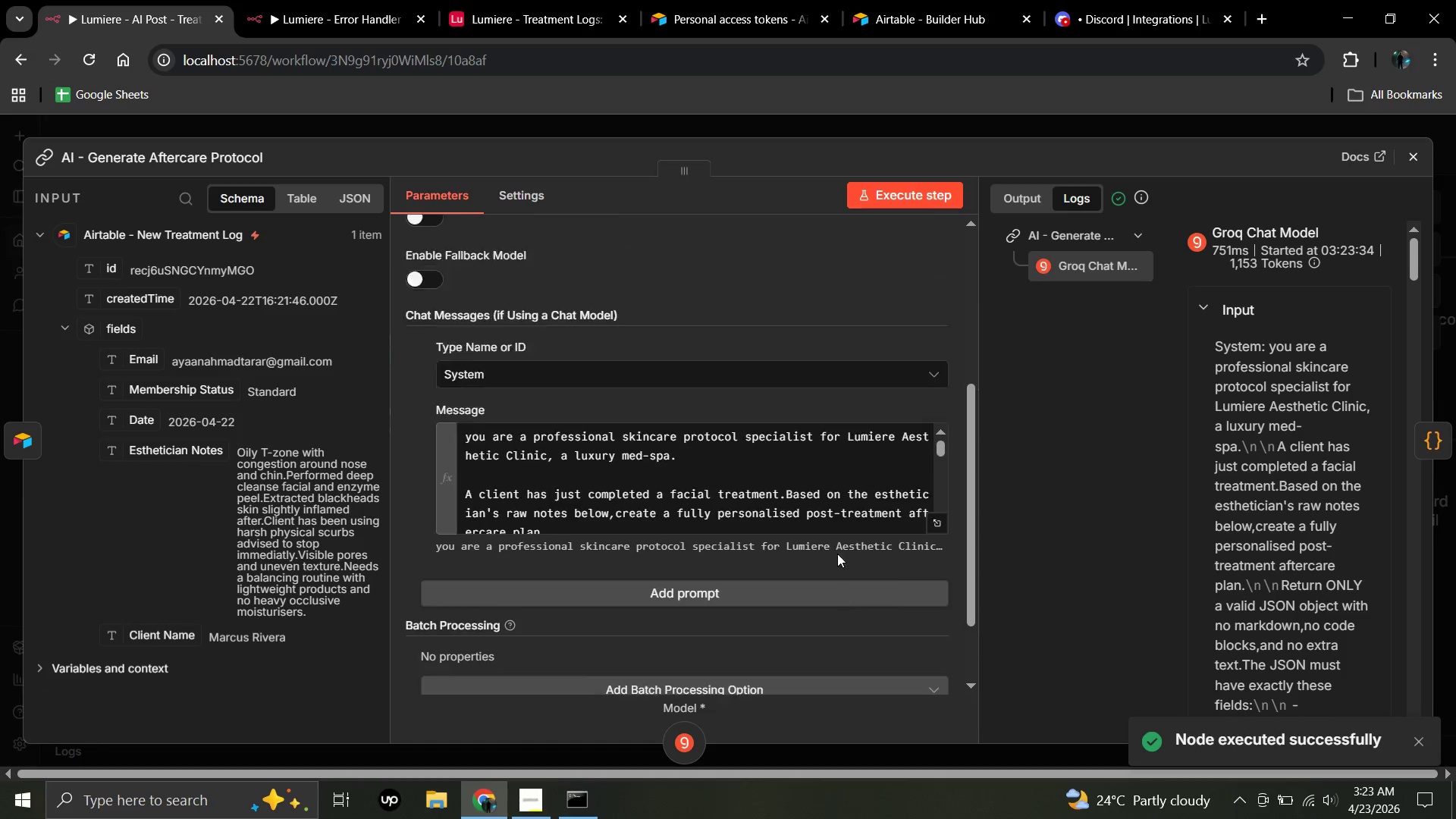 
scroll: coordinate [837, 554], scroll_direction: up, amount: 2.0
 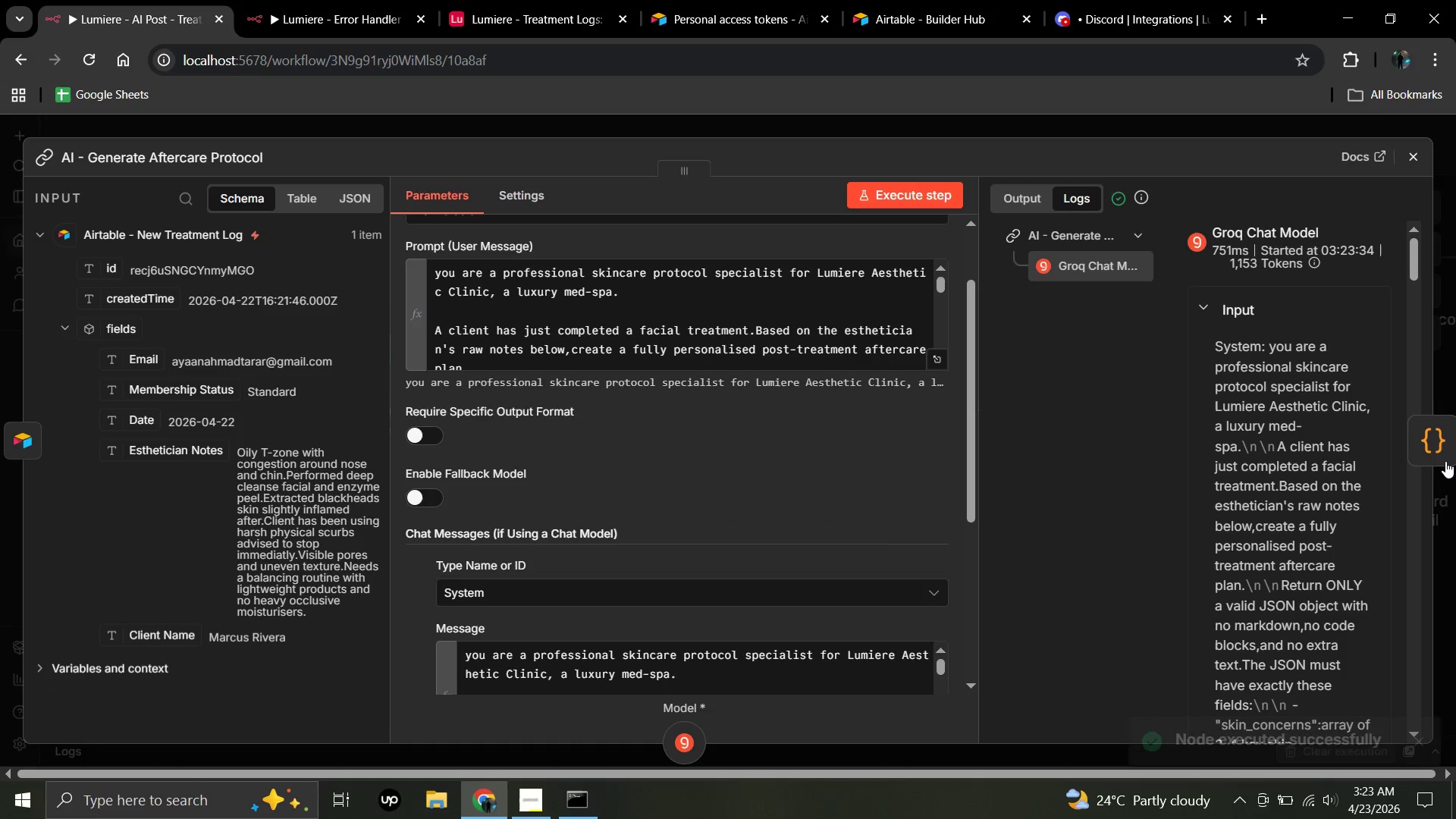 
left_click([1445, 461])
 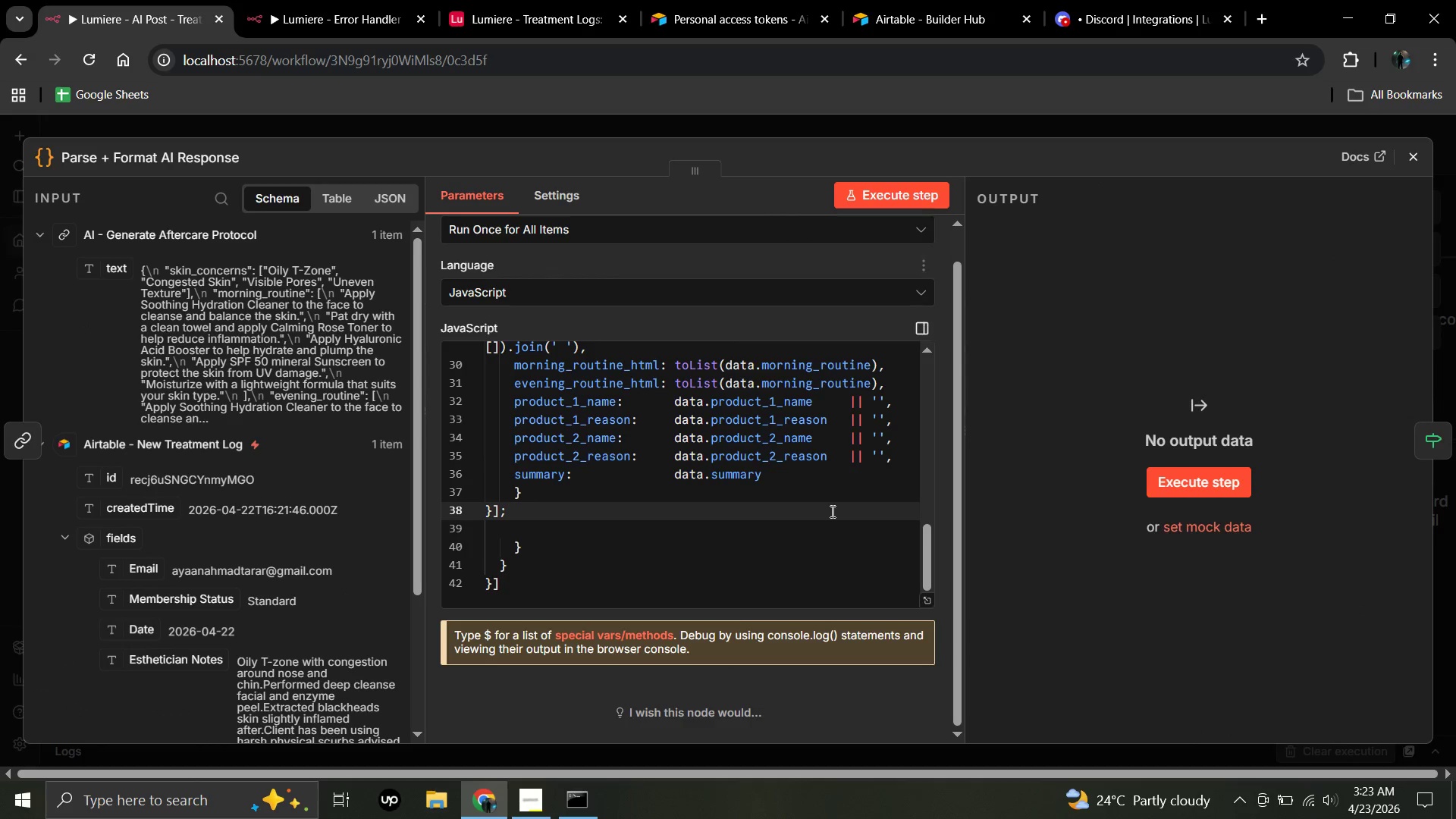 
scroll: coordinate [831, 516], scroll_direction: up, amount: 12.0
 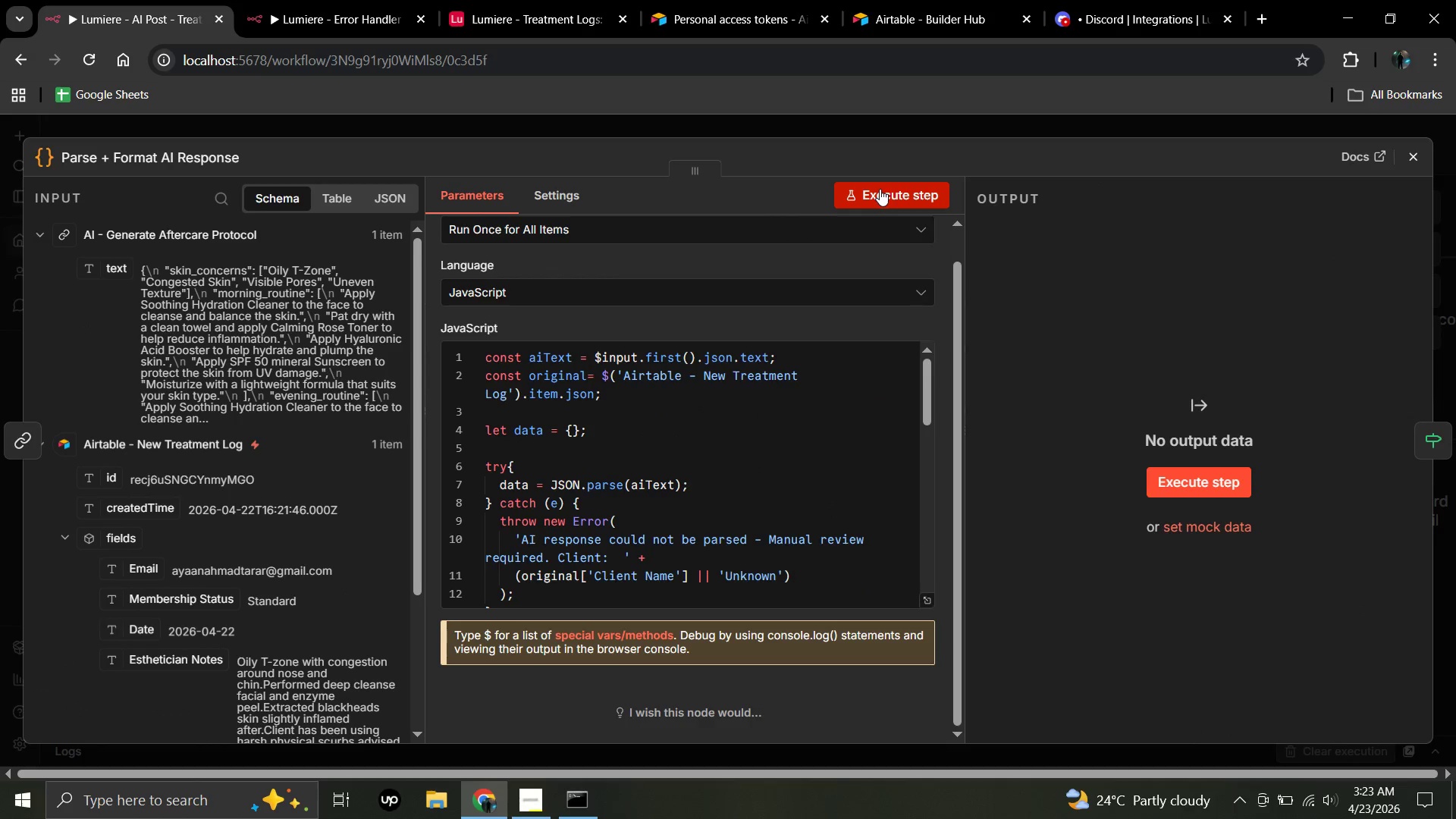 
left_click([880, 189])
 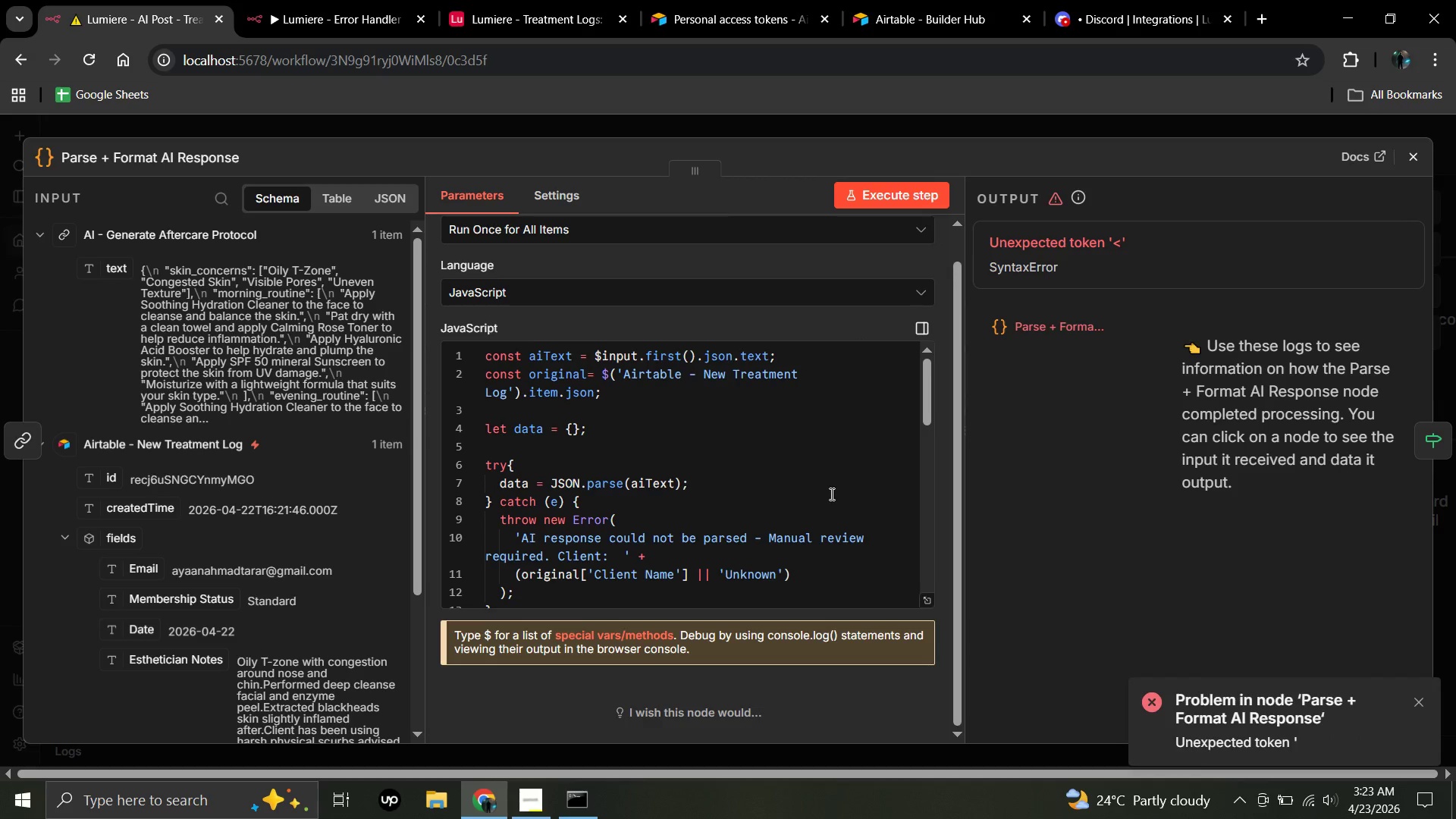 
scroll: coordinate [830, 494], scroll_direction: down, amount: 4.0
 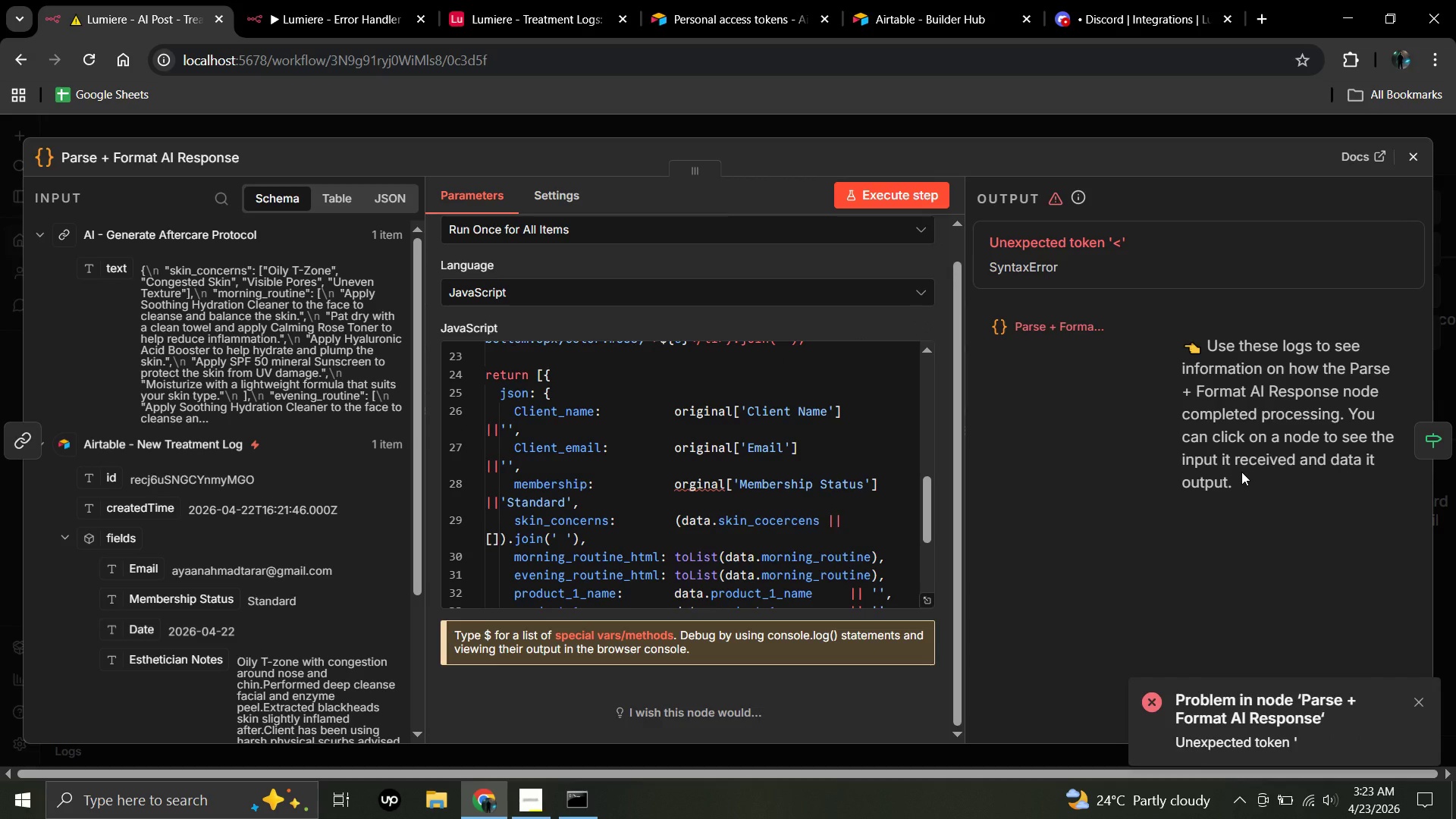 
wait(11.42)
 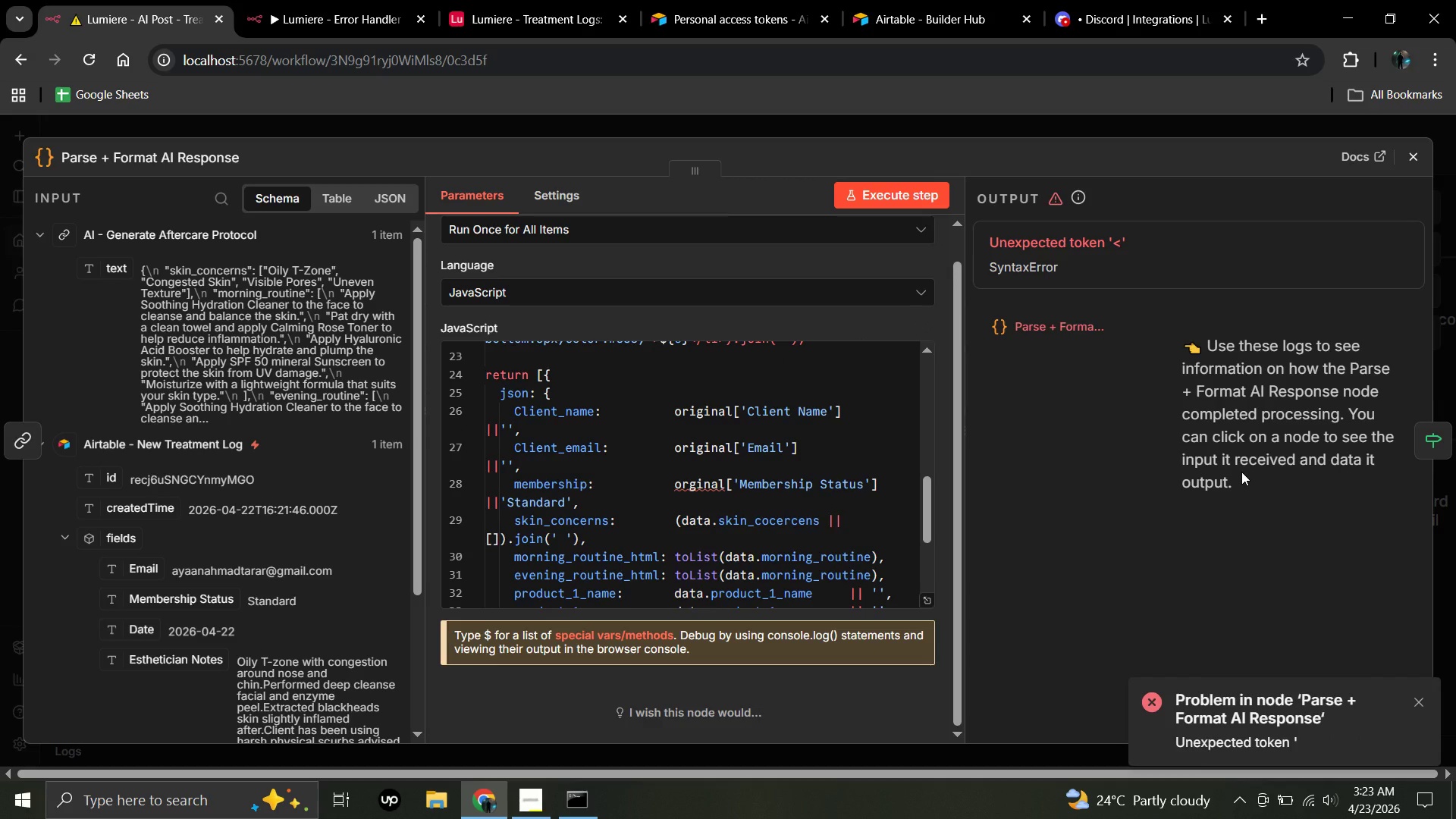 
left_click([7, 433])
 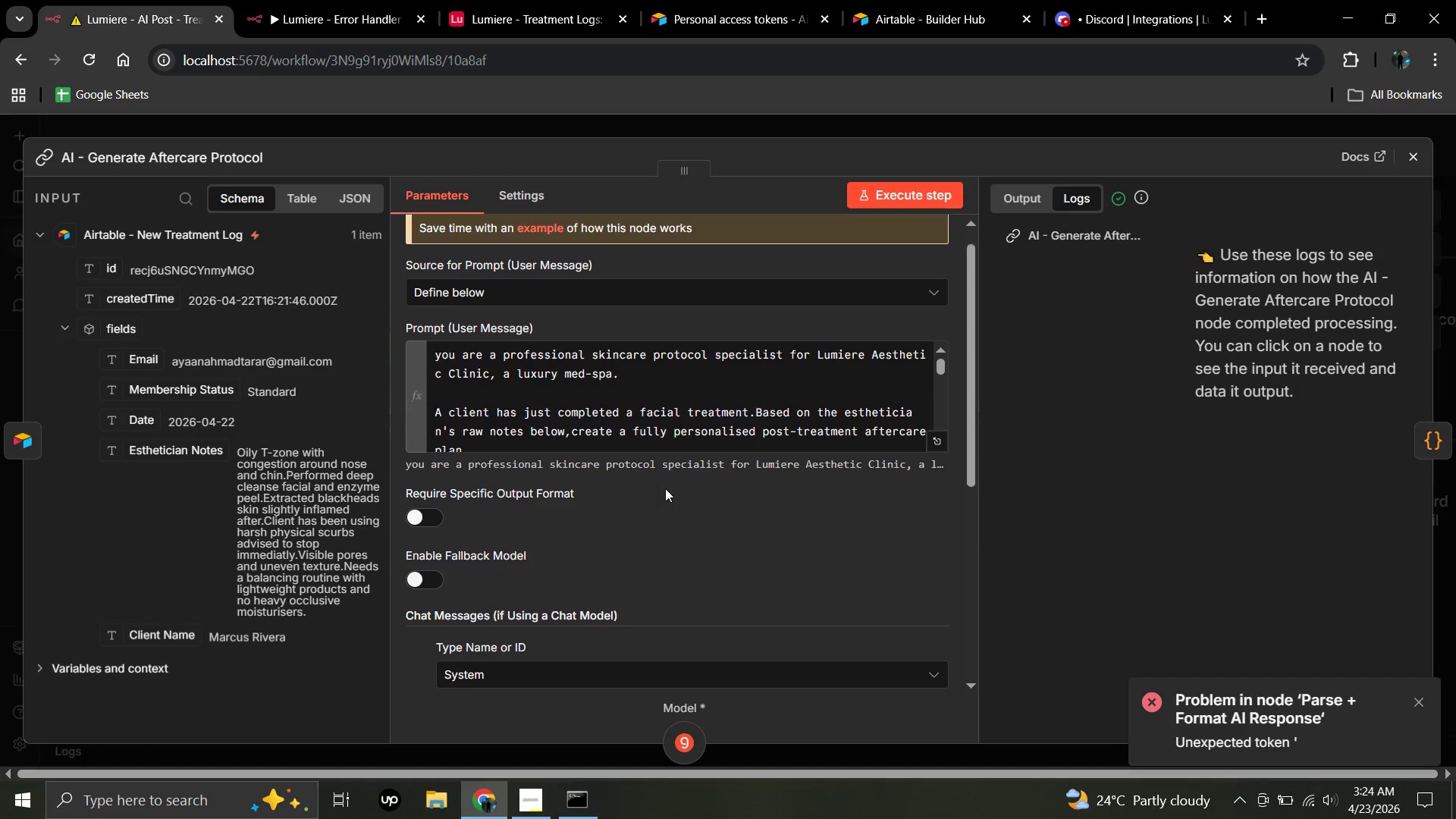 
scroll: coordinate [830, 535], scroll_direction: down, amount: 20.0
 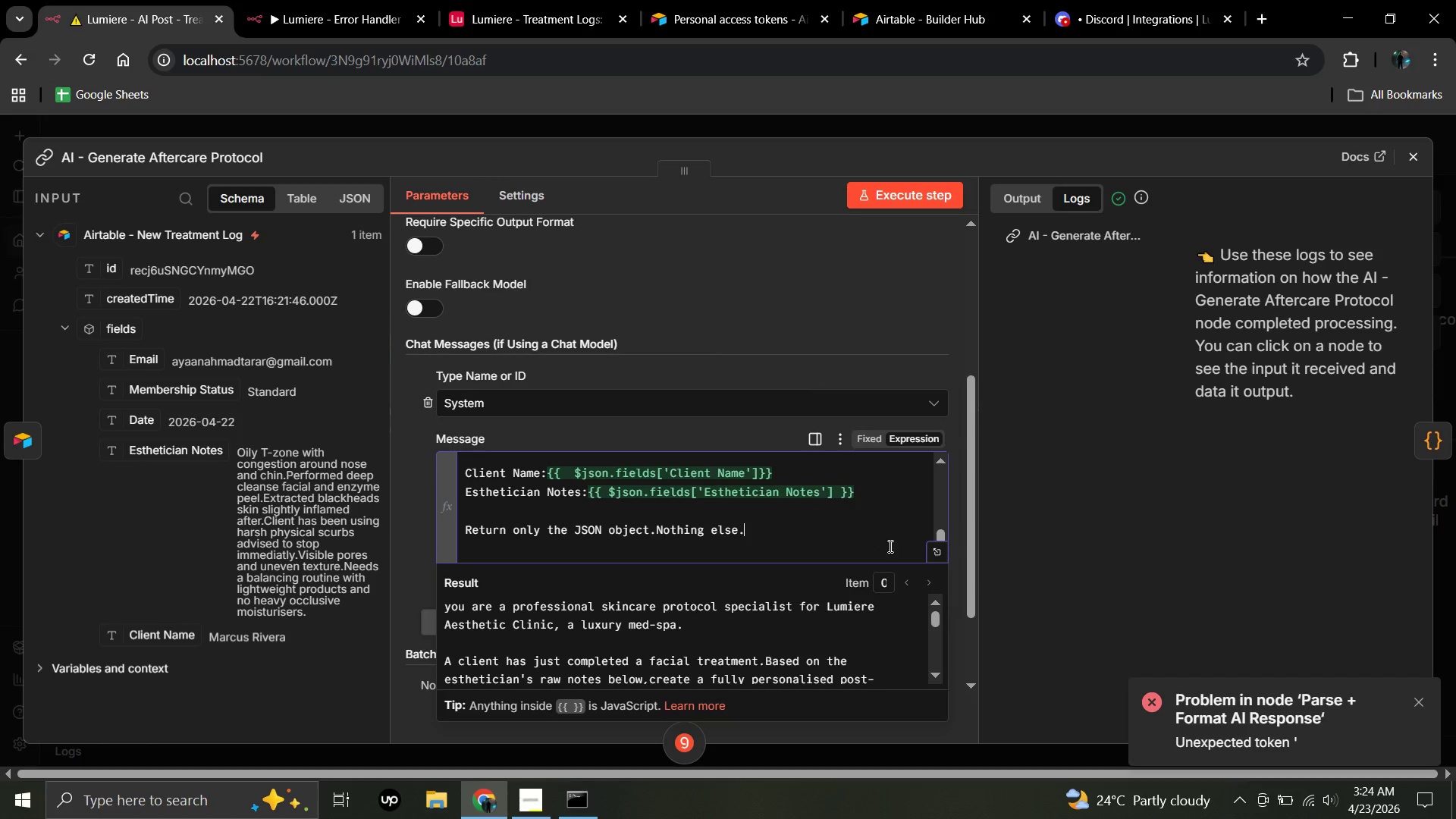 
left_click([794, 535])
 